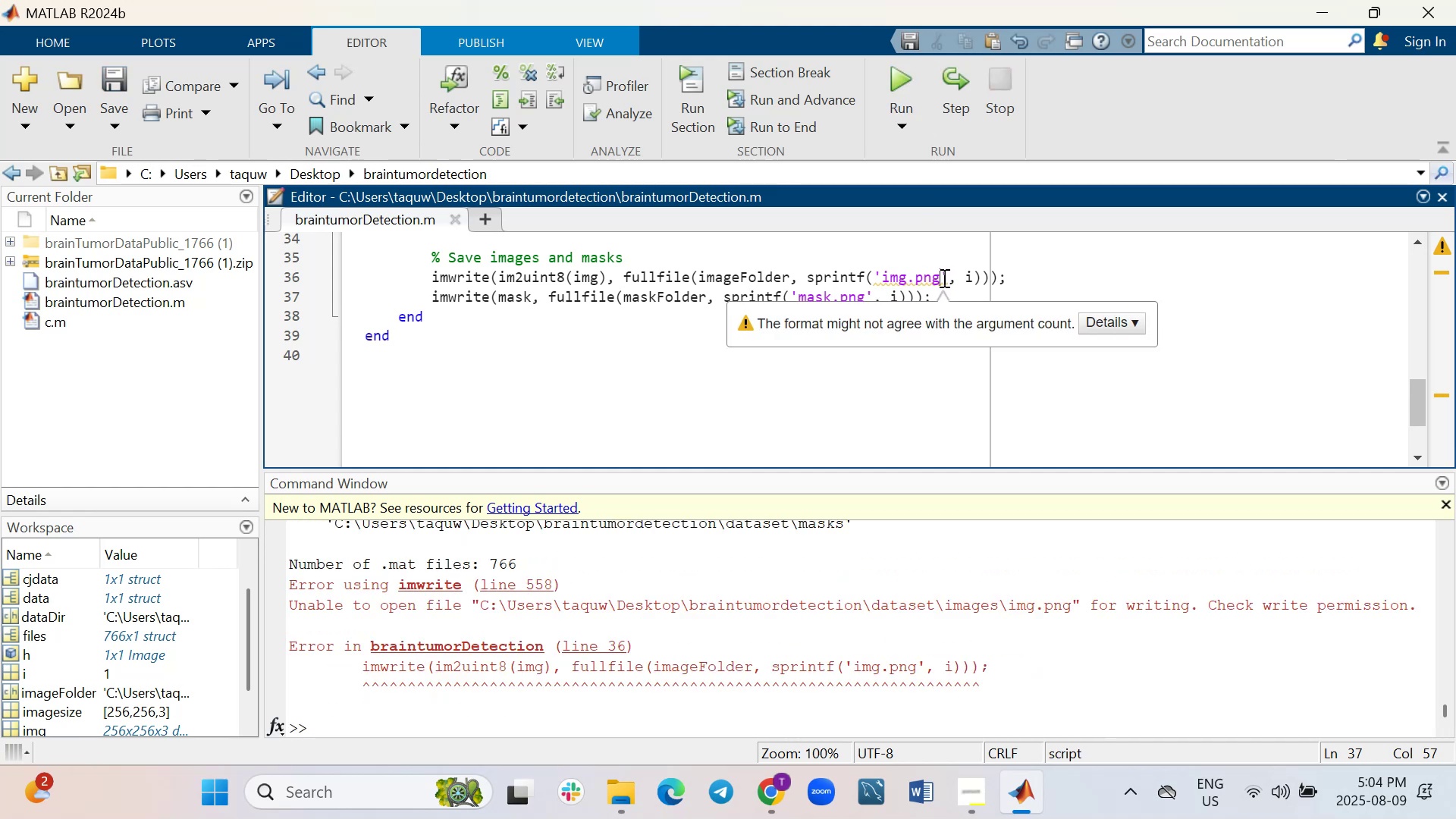 
key(Backspace)
 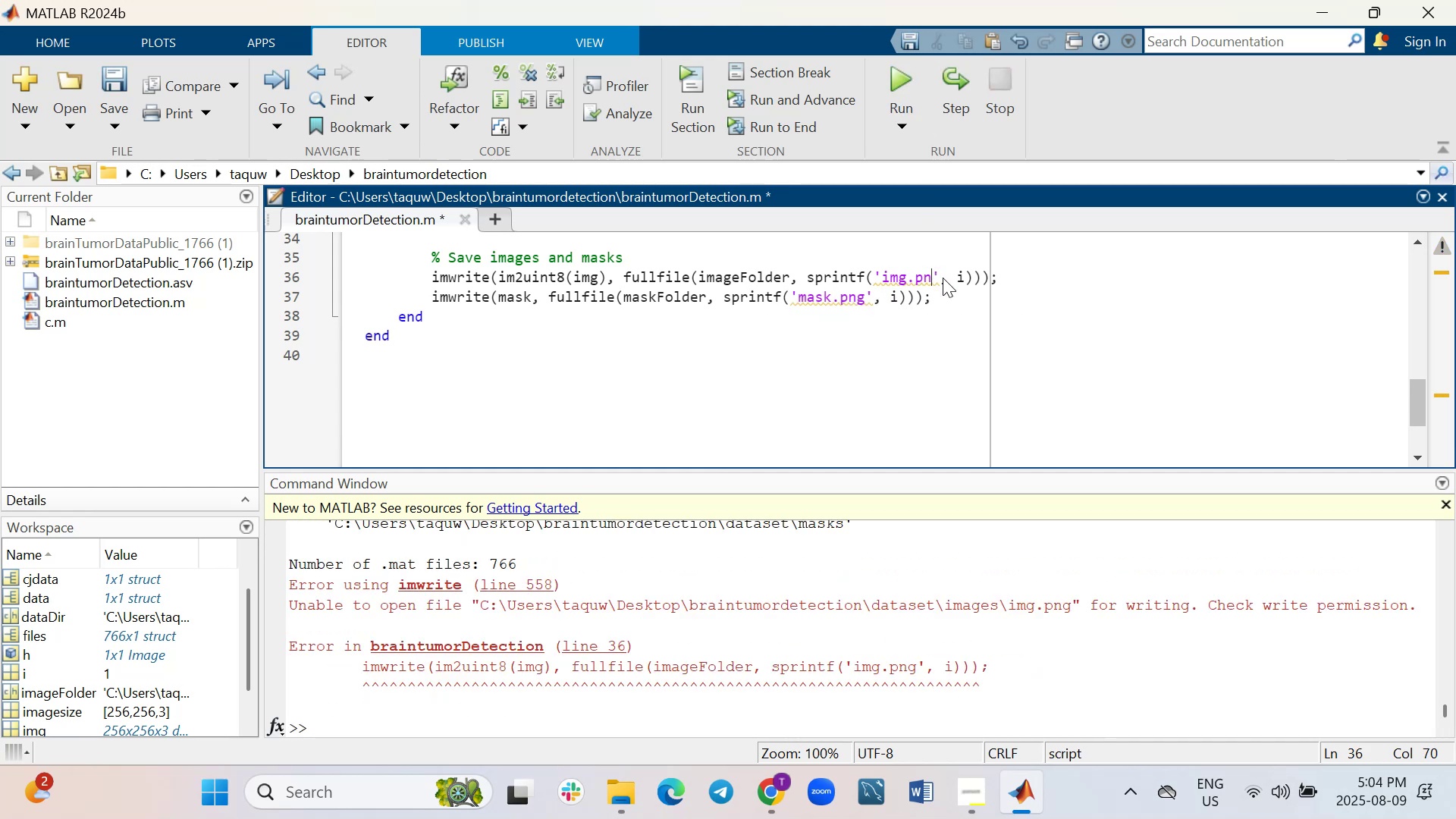 
key(Backspace)
 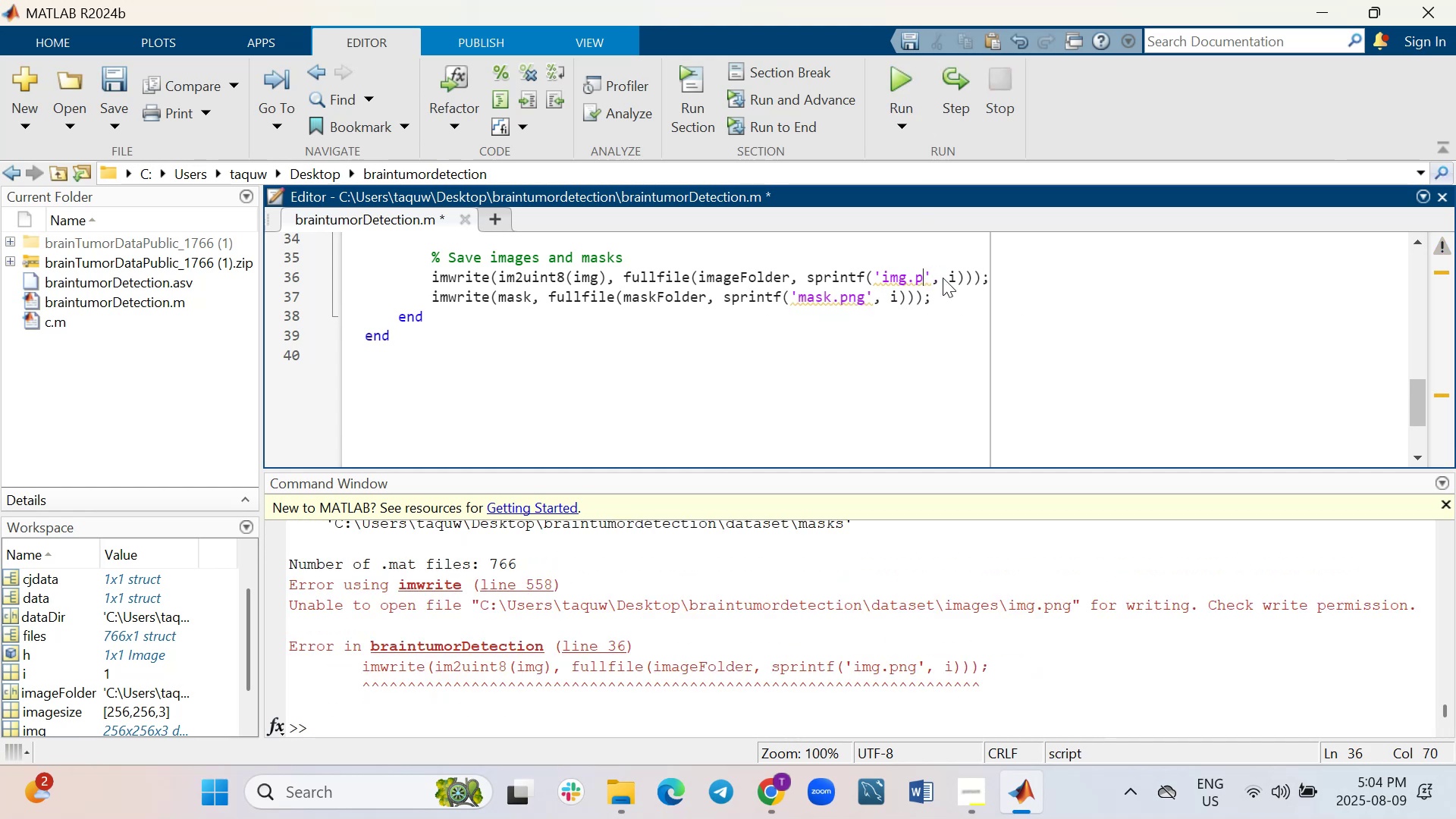 
key(Backspace)
 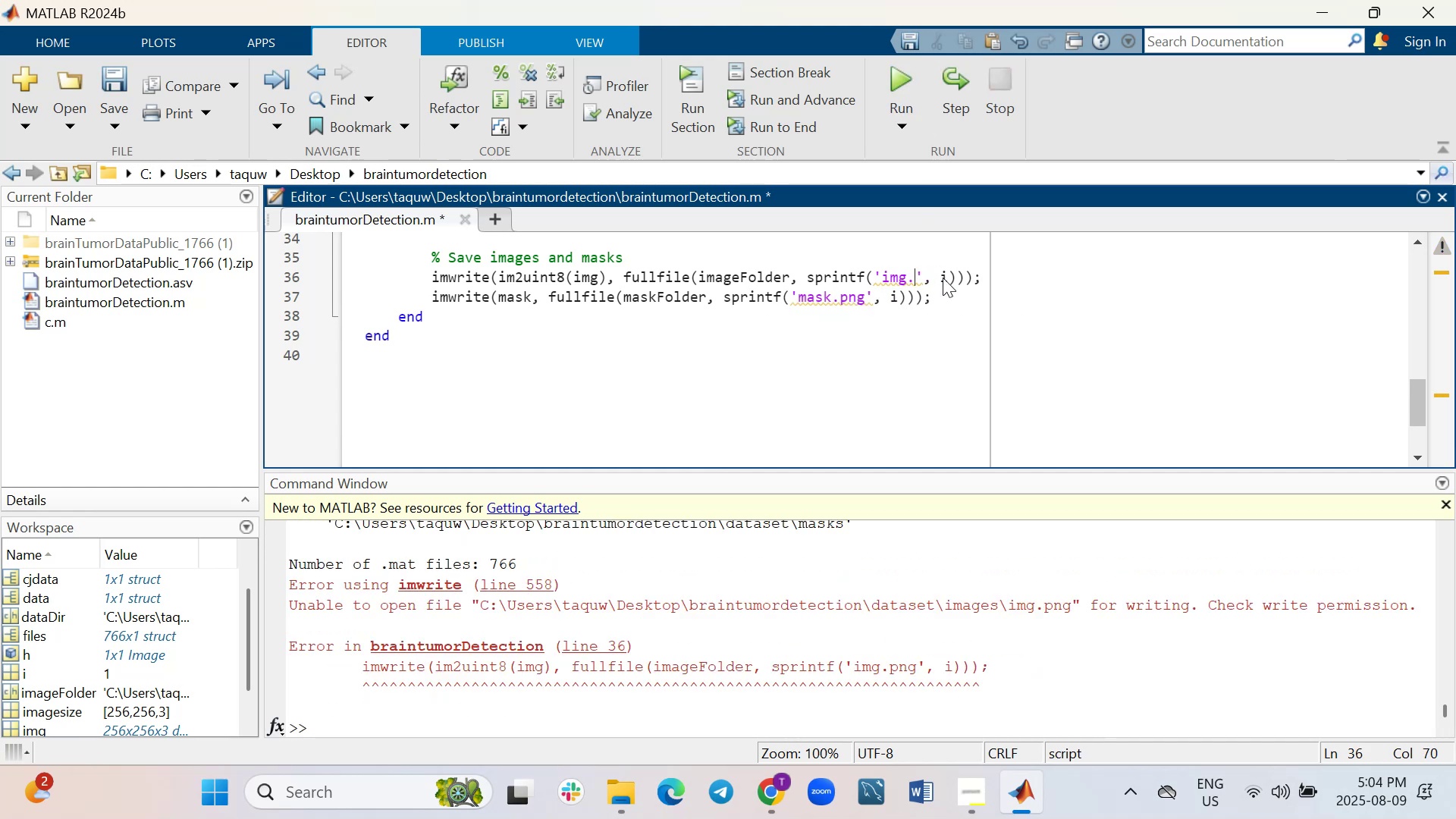 
key(Backspace)
 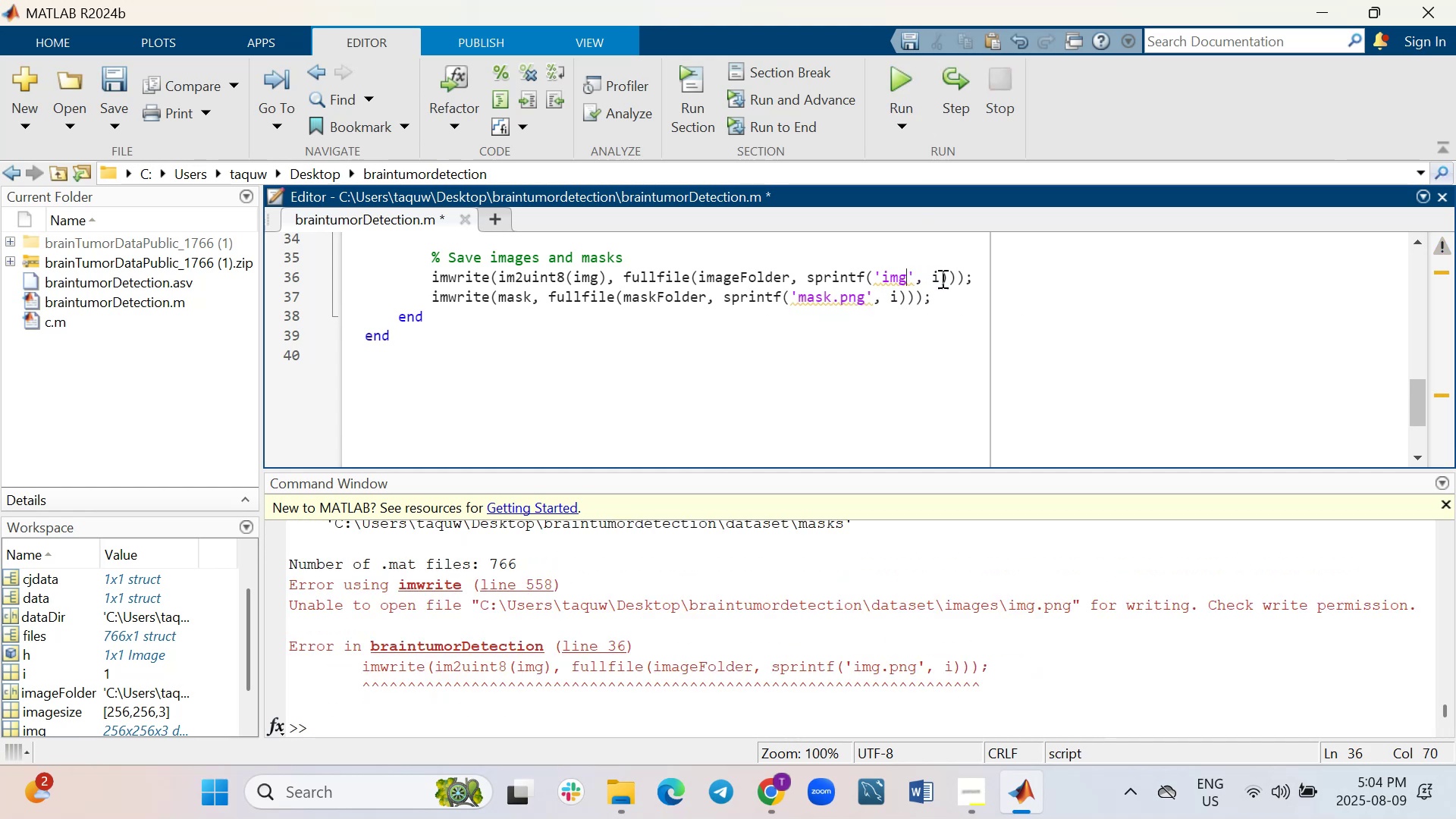 
key(Backspace)
 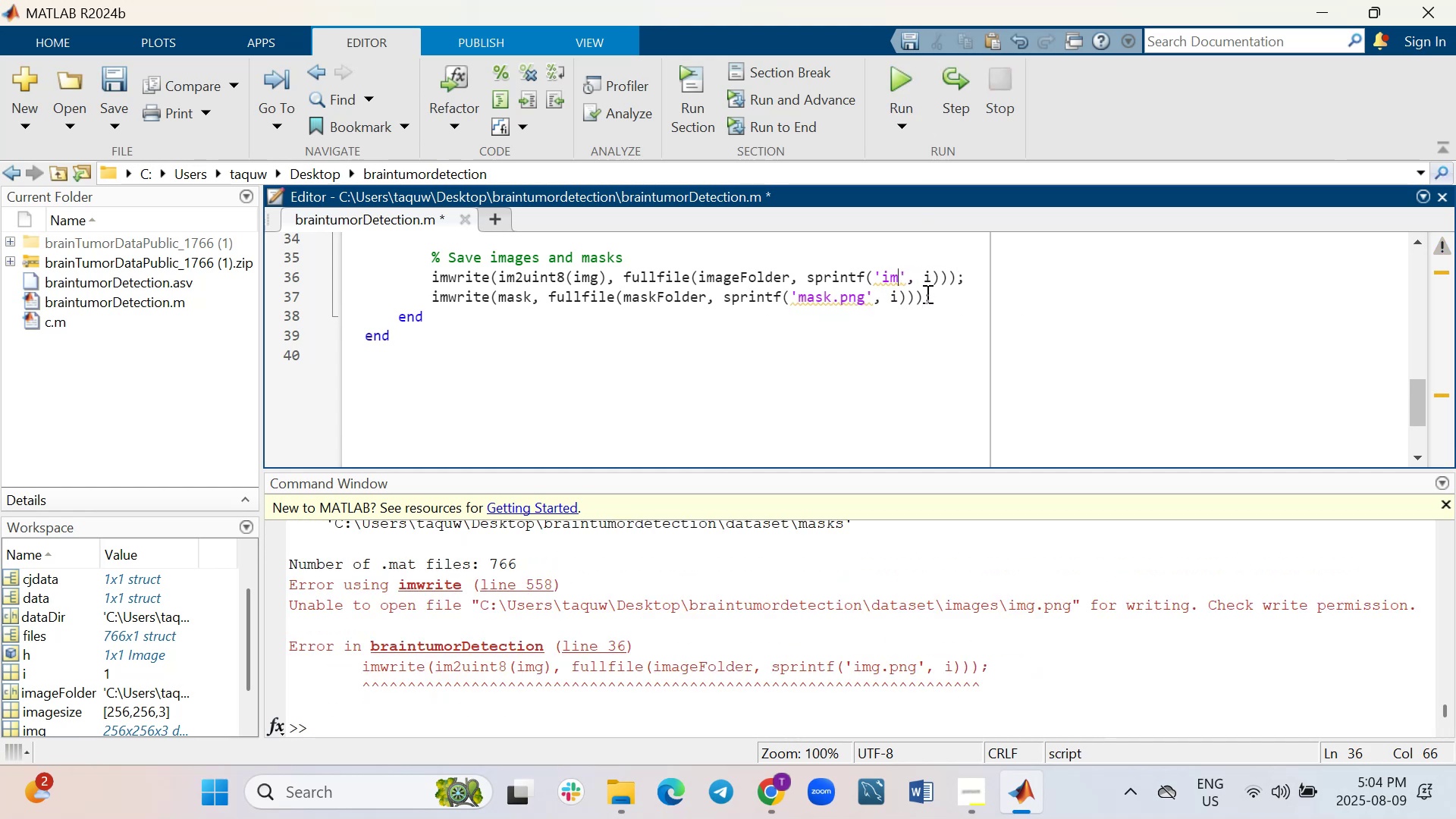 
key(Backspace)
 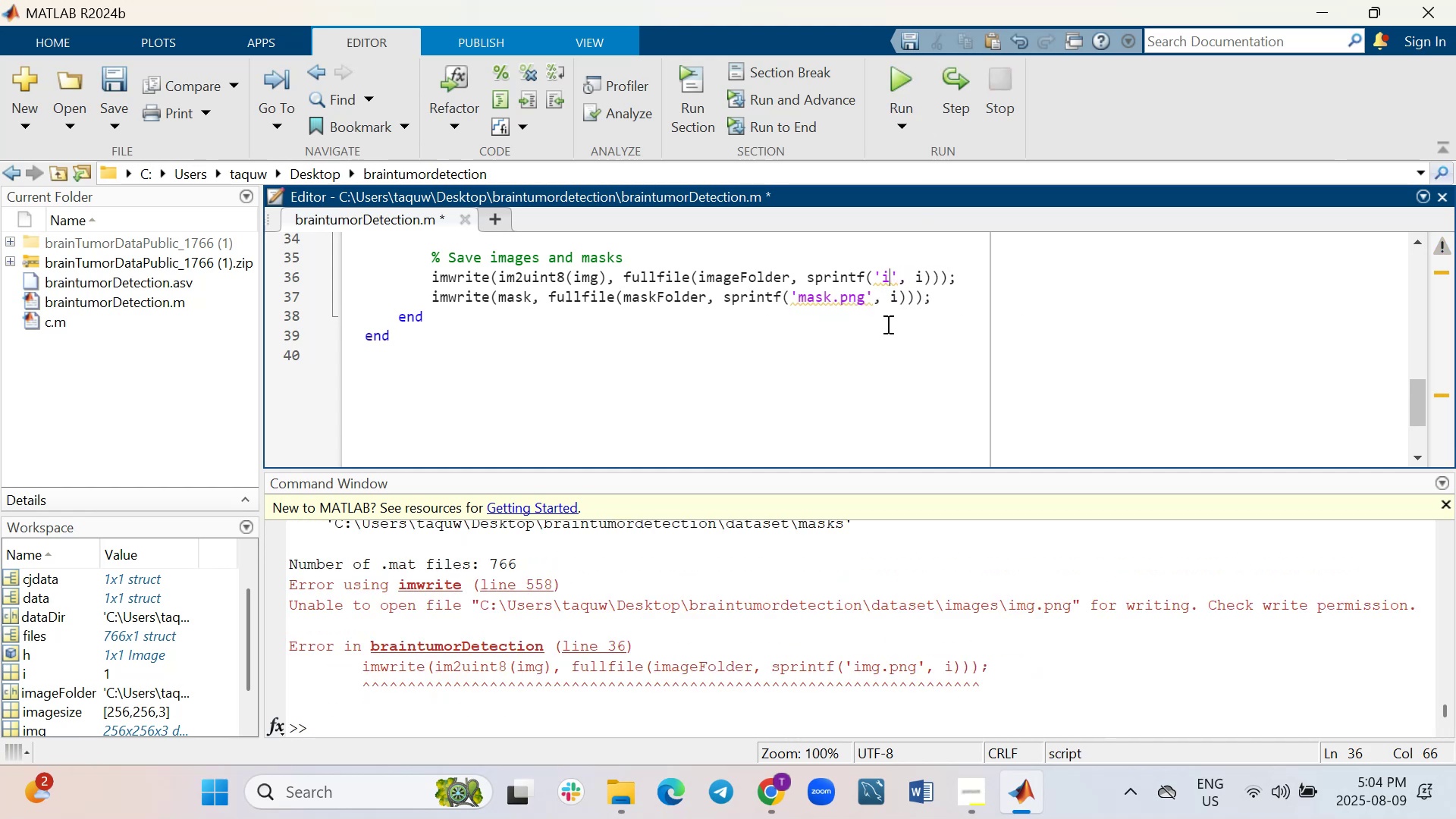 
key(Backspace)
 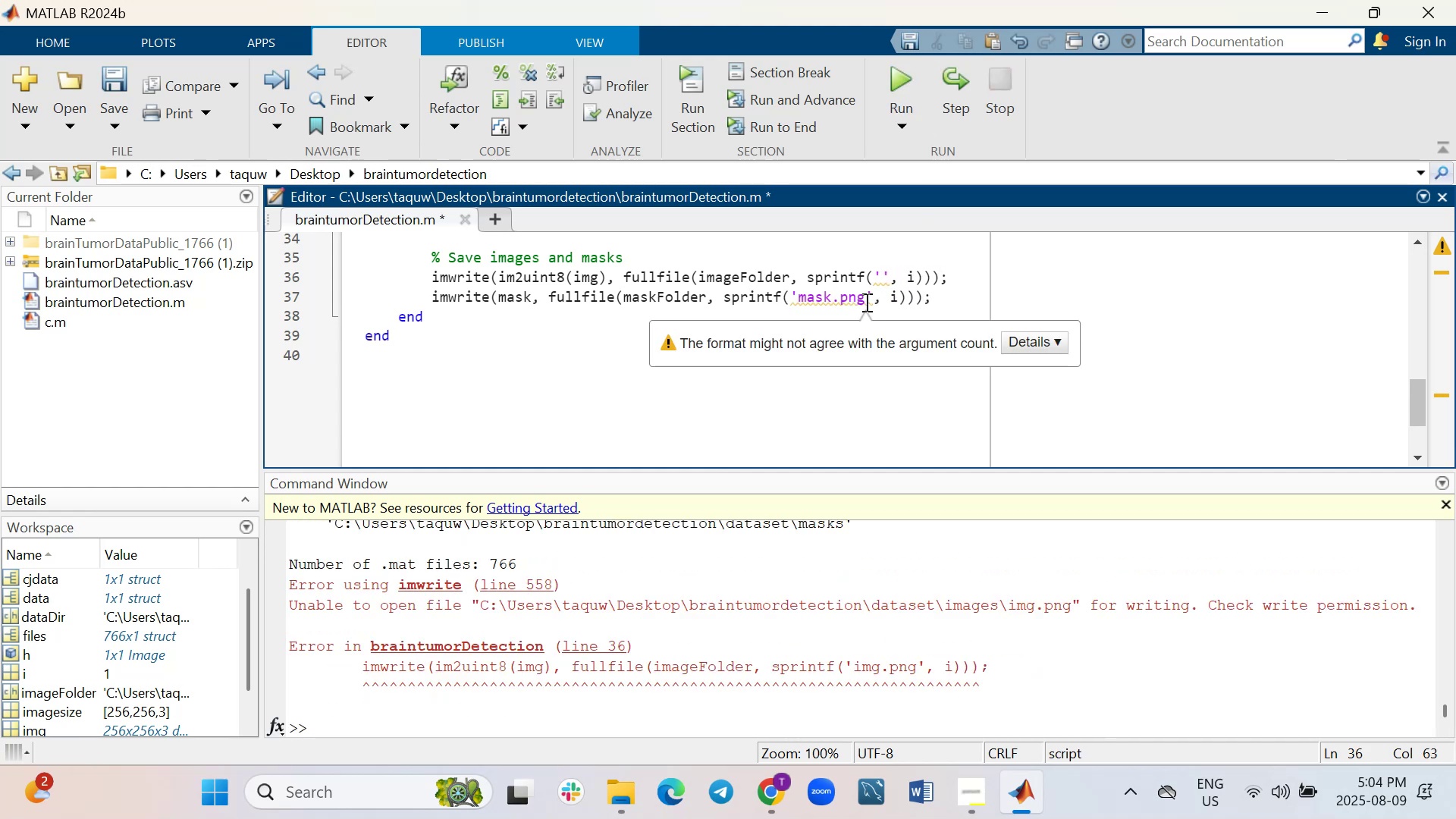 
left_click([865, 302])
 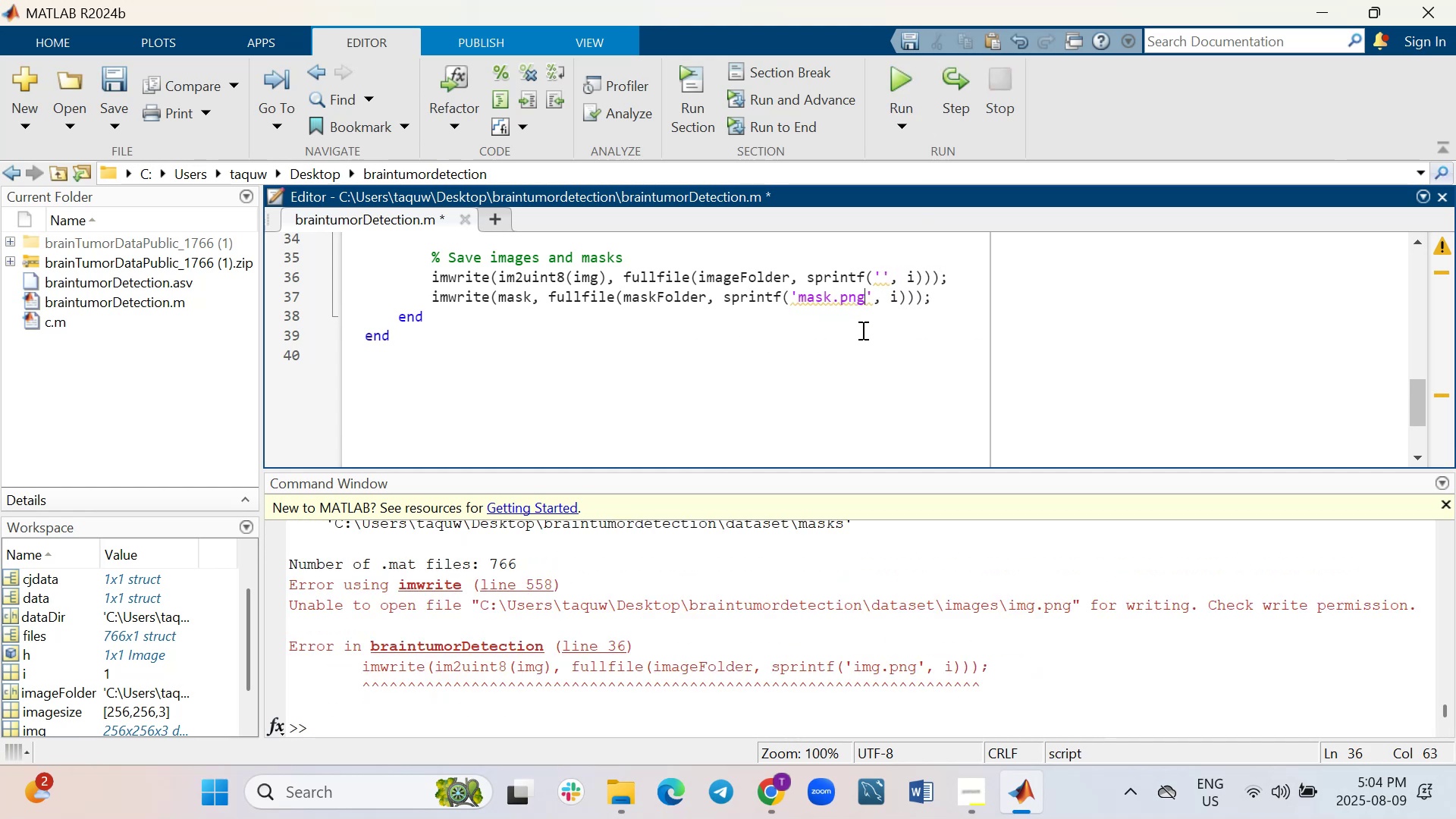 
key(Backspace)
 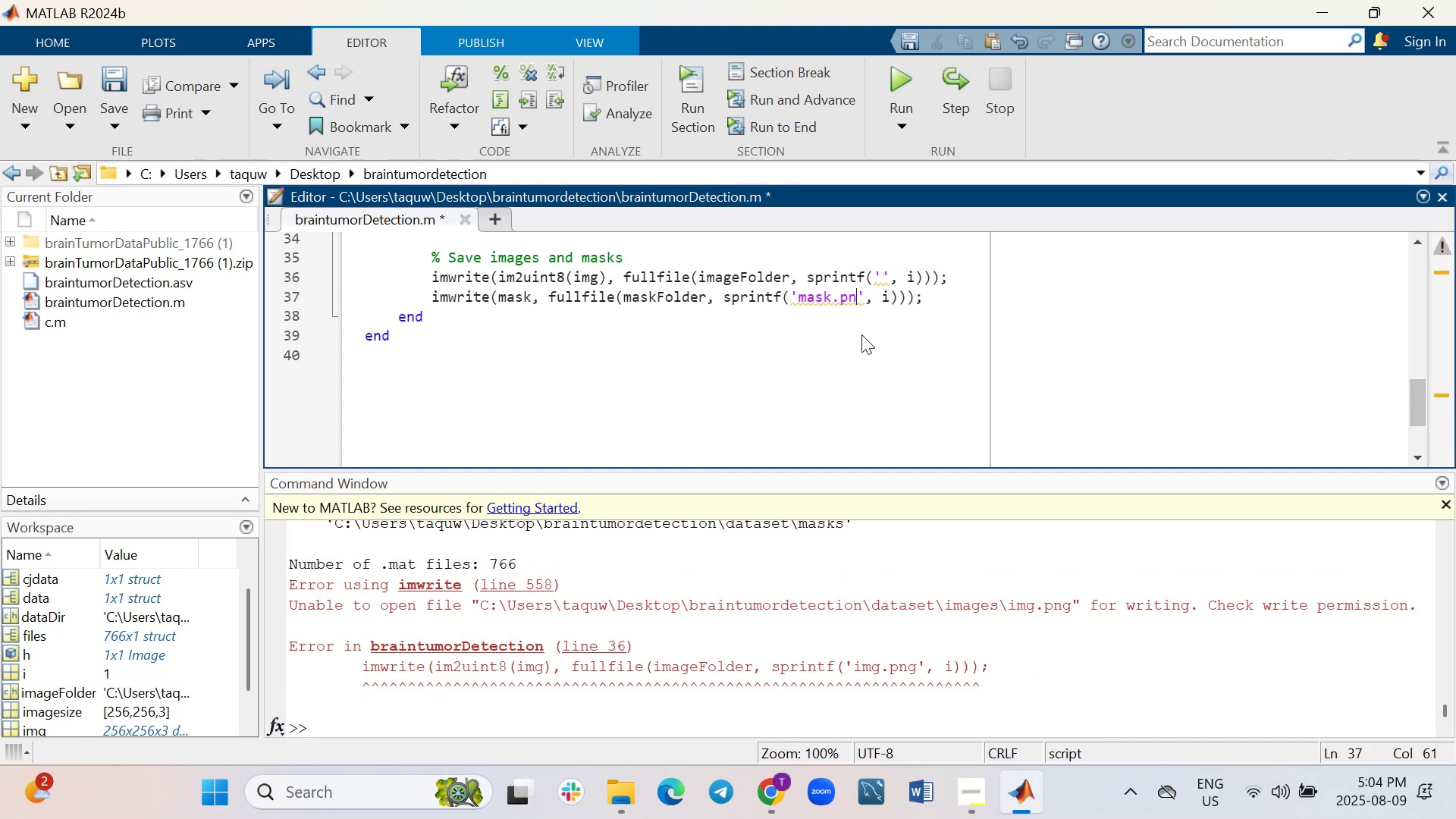 
key(Backspace)
 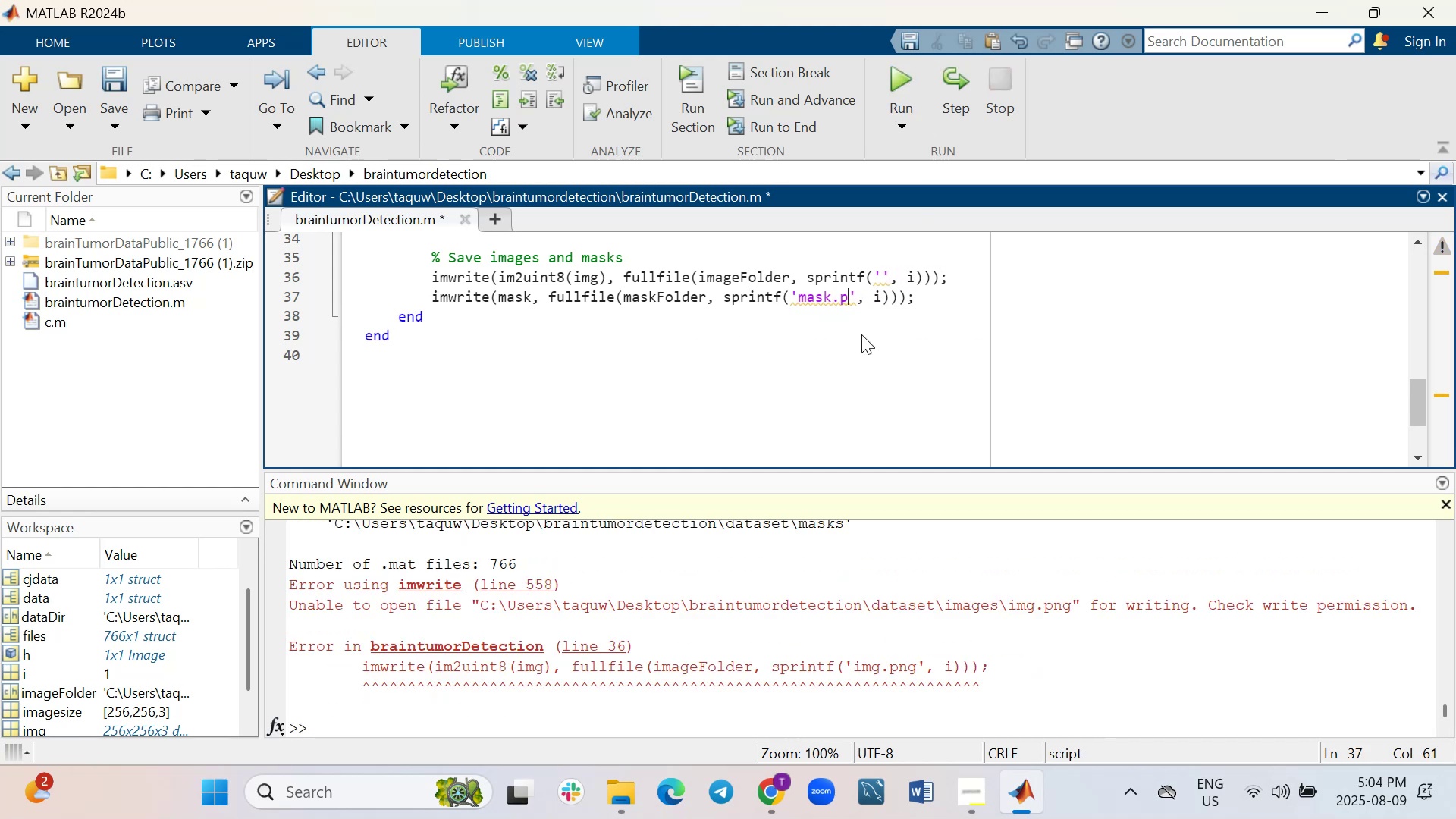 
key(Backspace)
 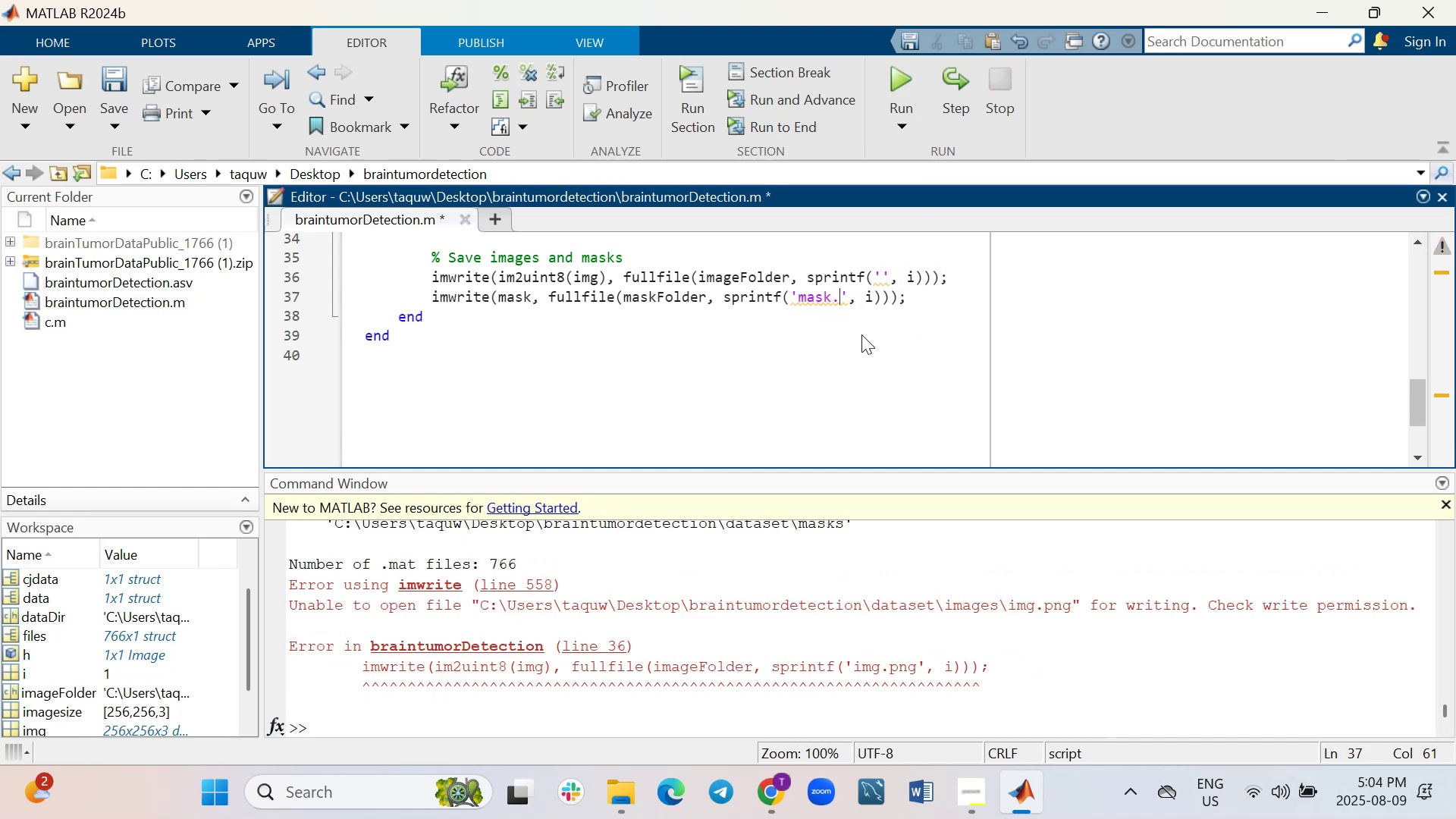 
key(Backspace)
 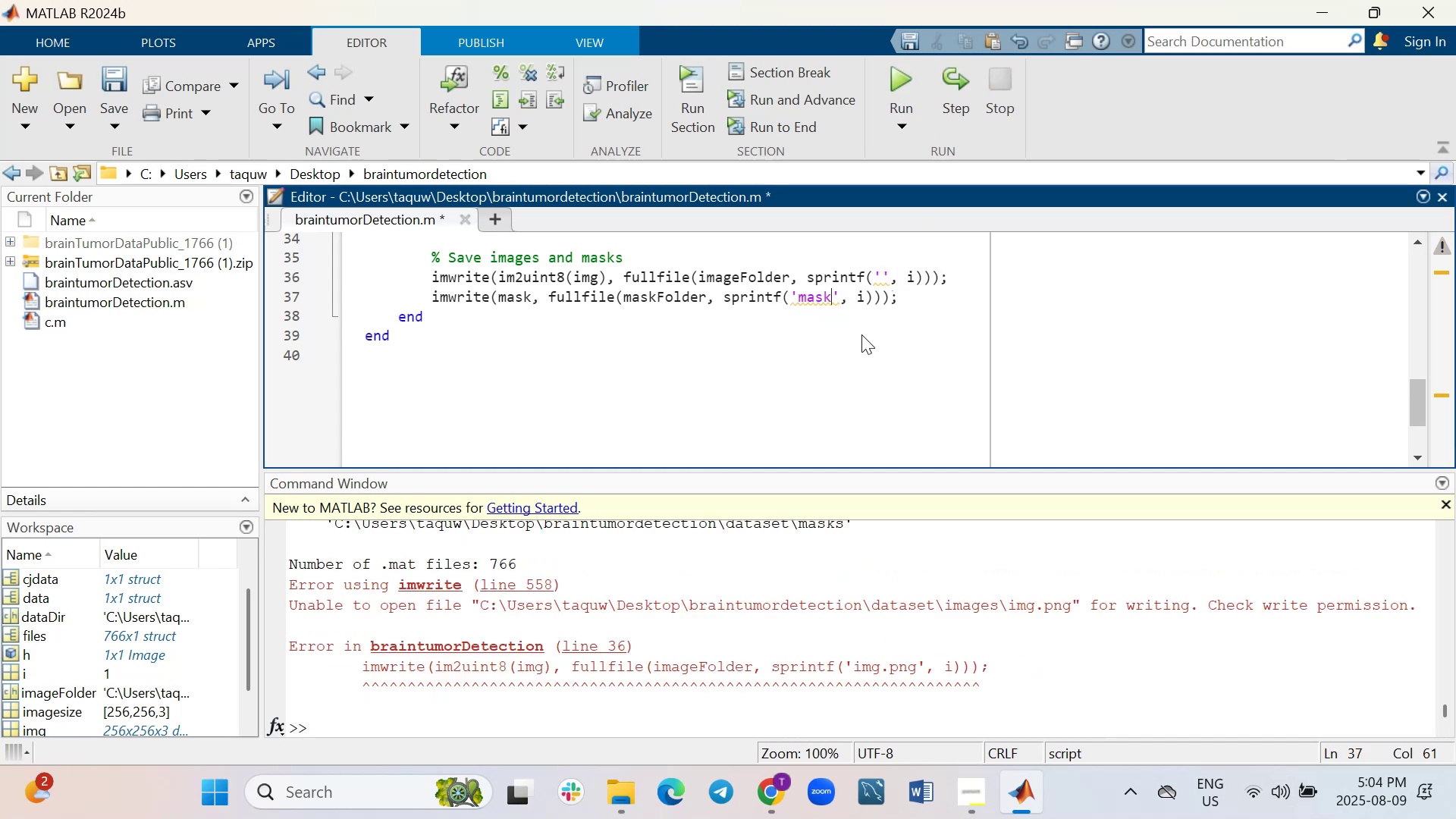 
key(Backspace)
 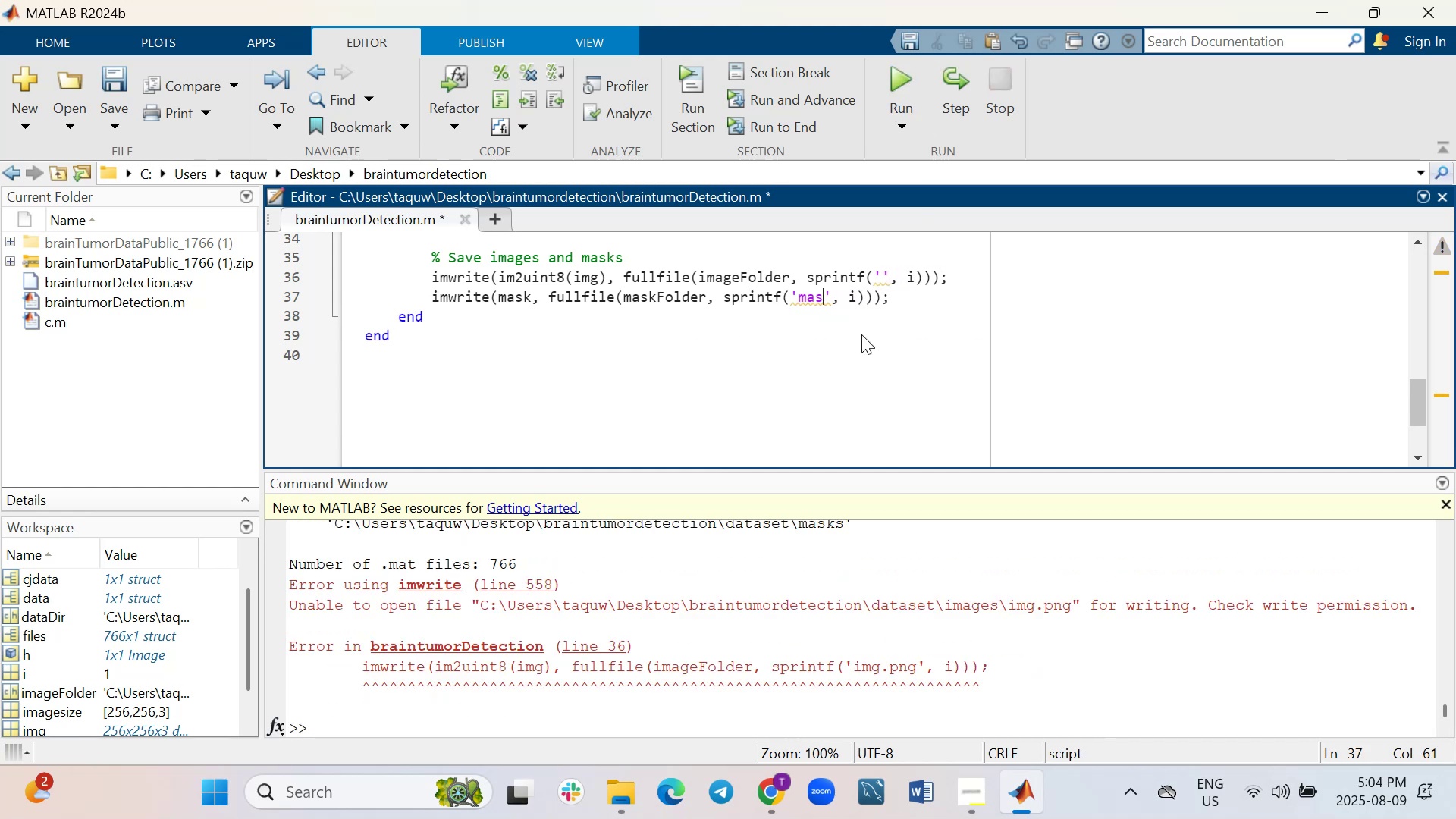 
key(Backspace)
 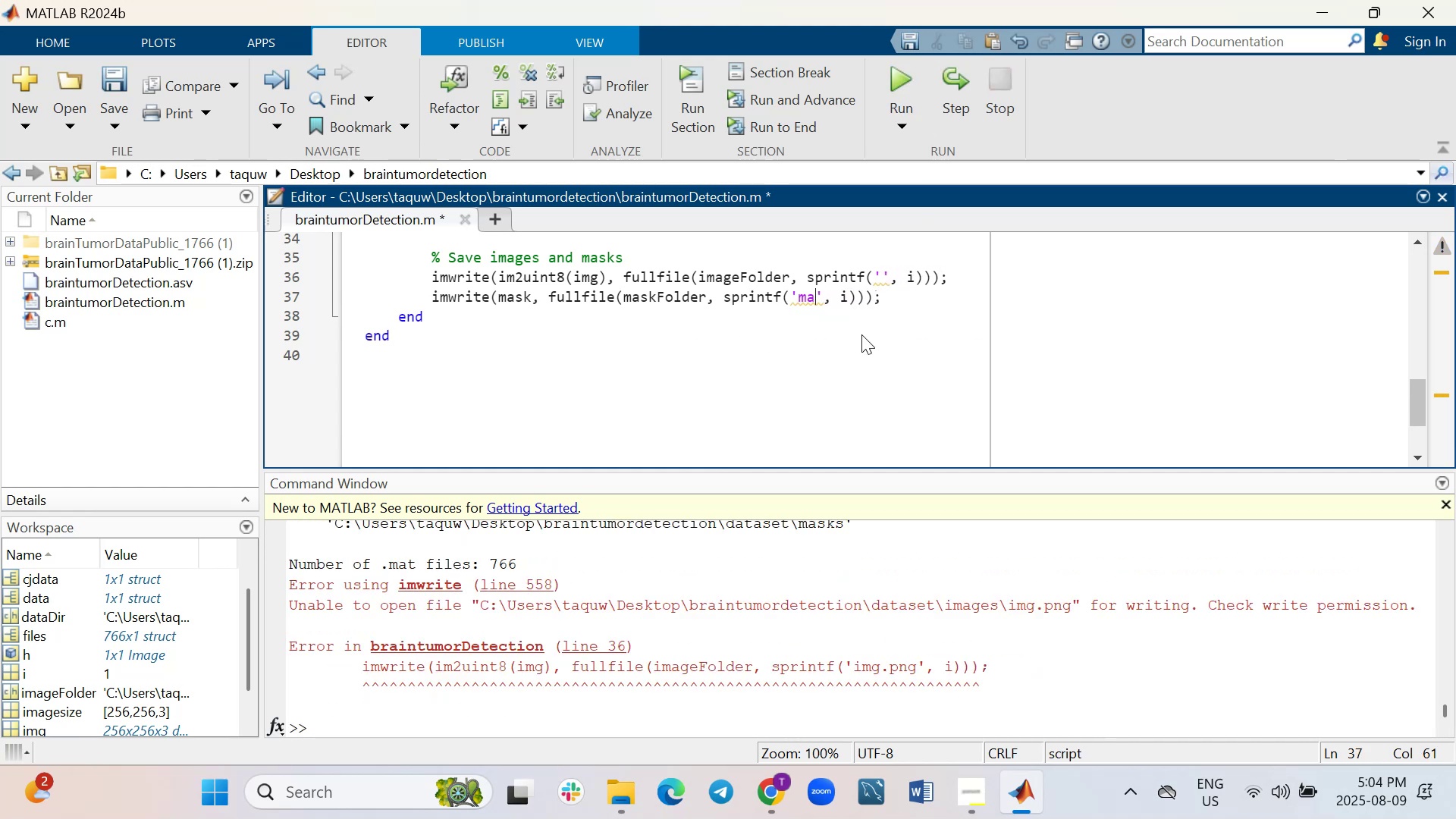 
key(Backspace)
 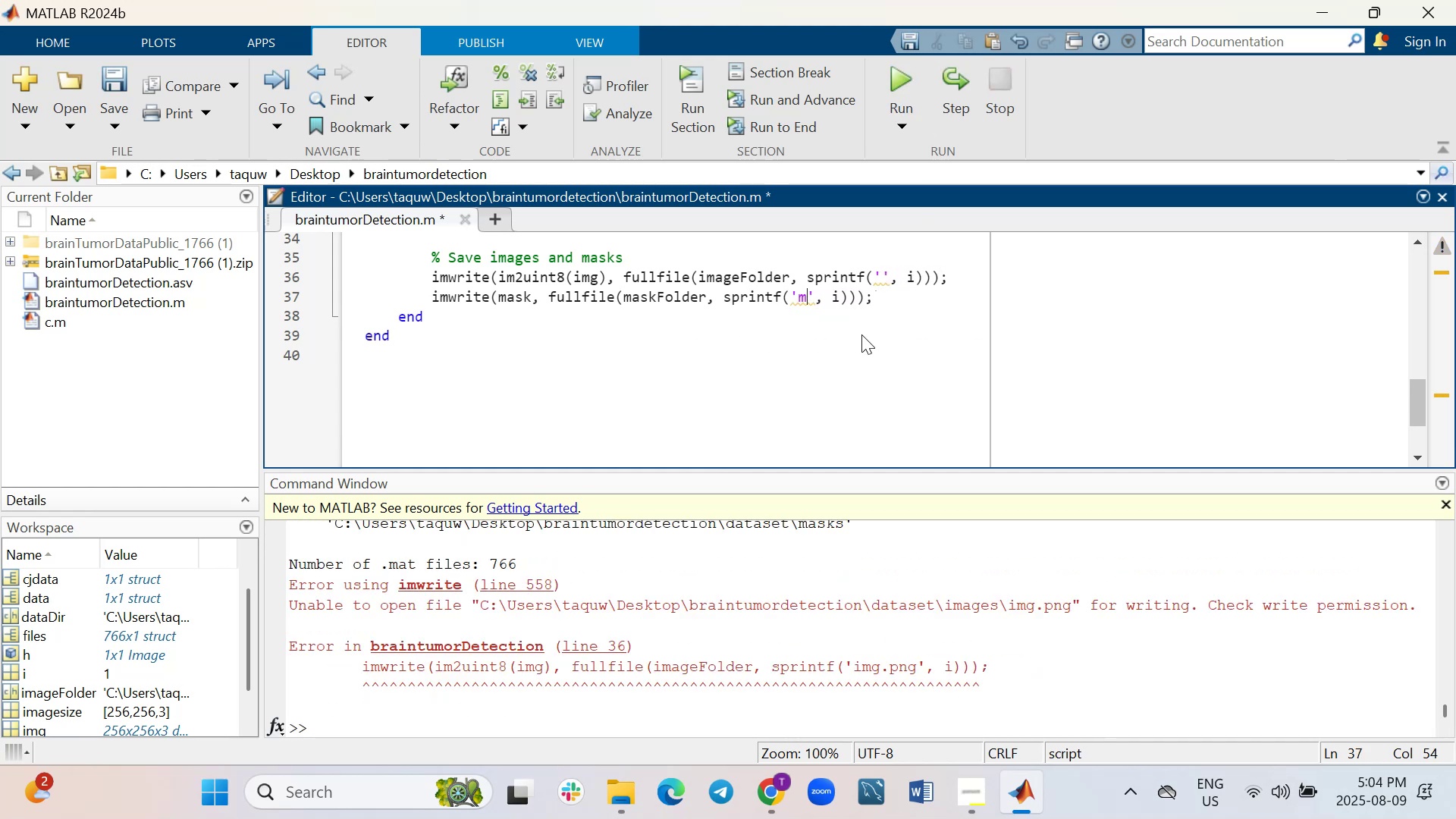 
key(Backspace)
 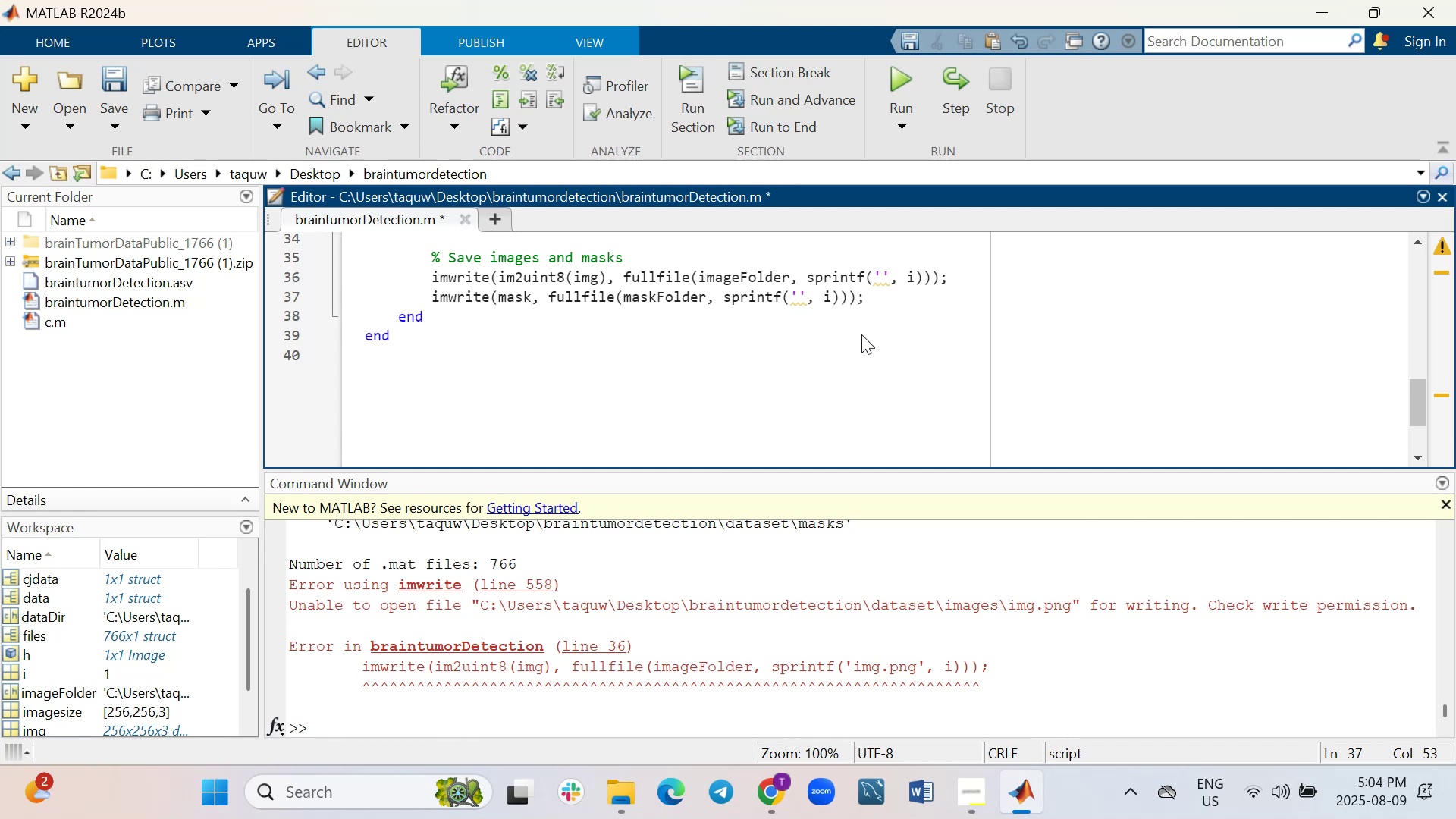 
wait(9.44)
 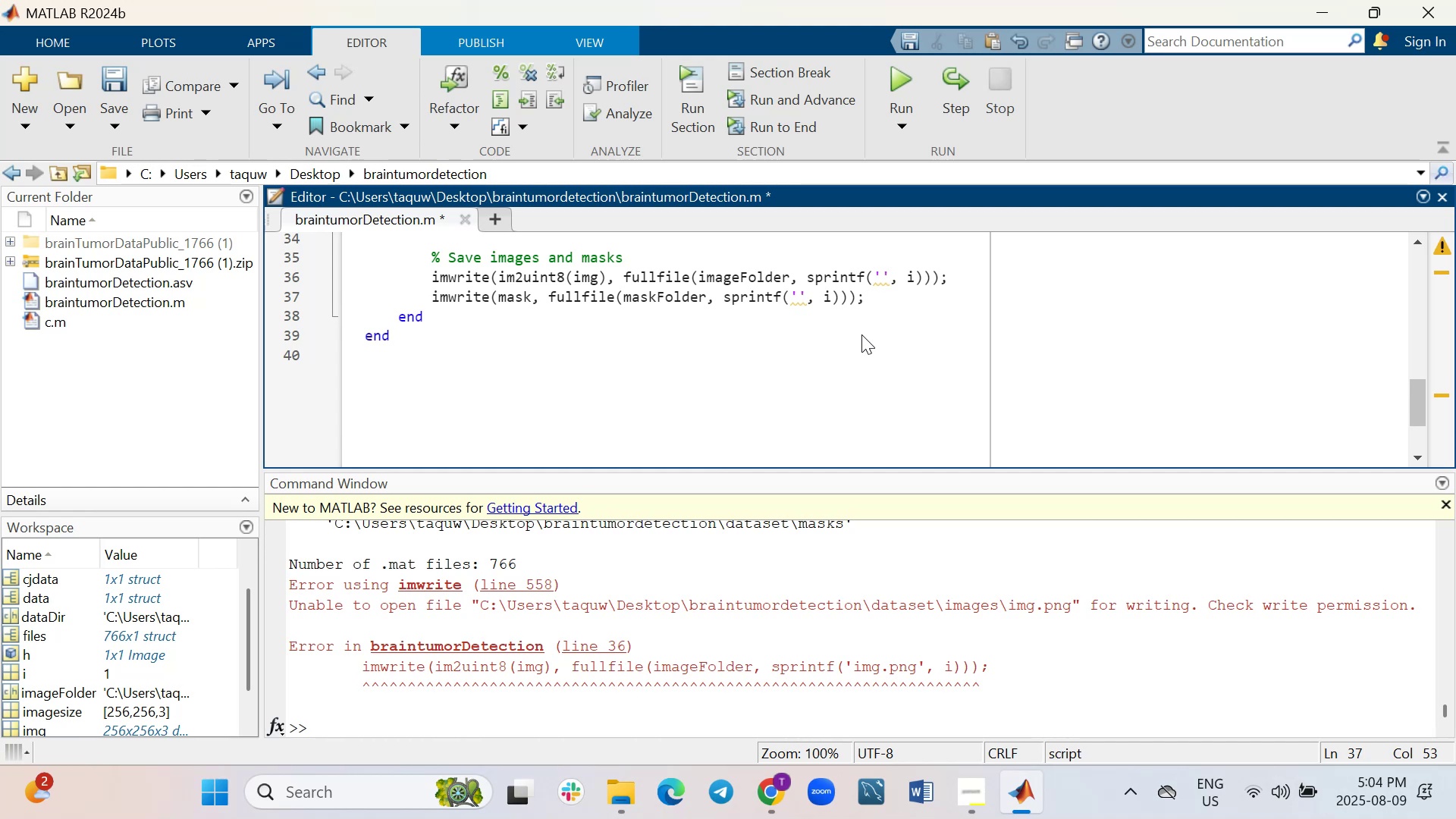 
left_click([909, 80])
 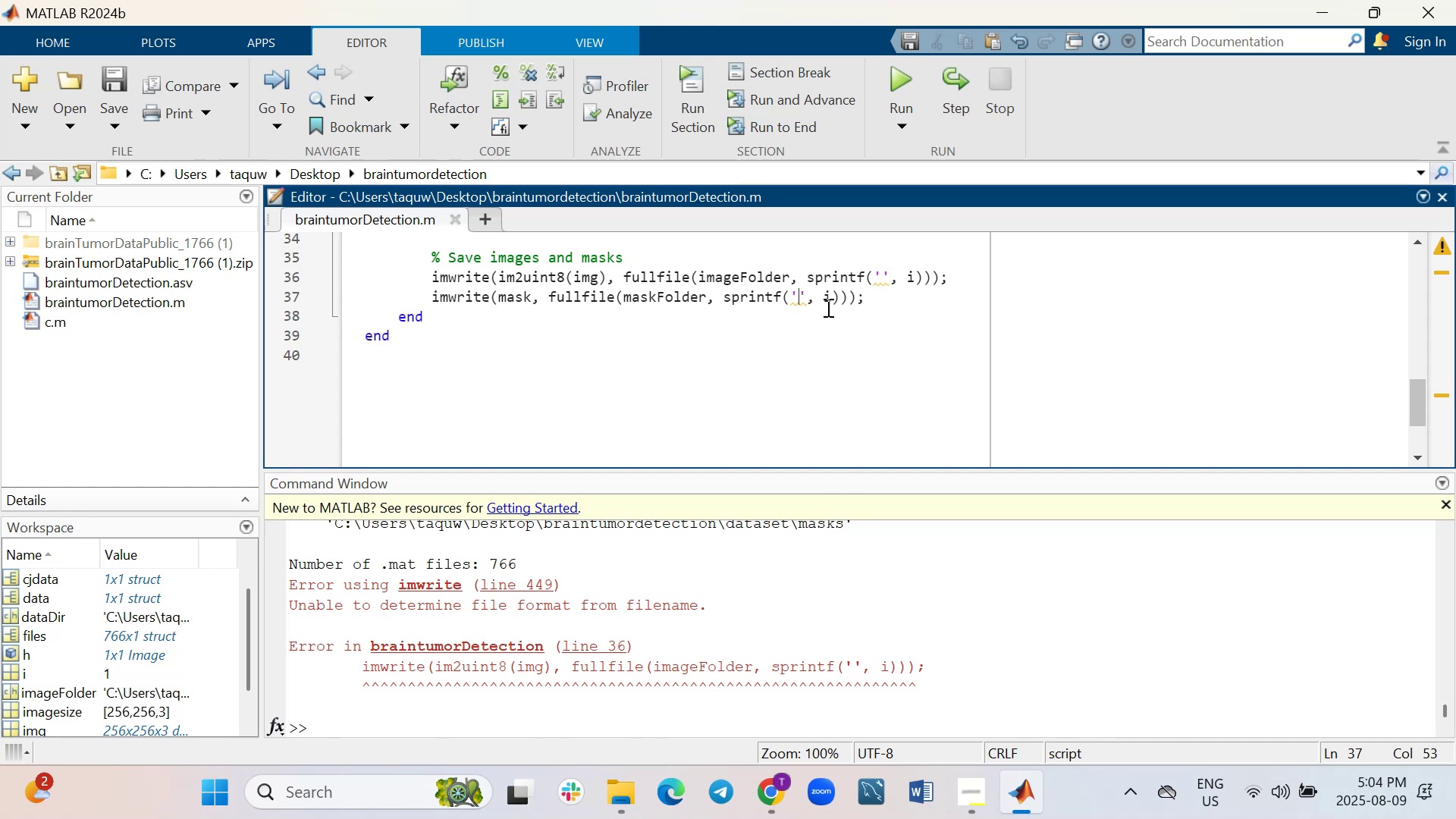 
left_click([805, 292])
 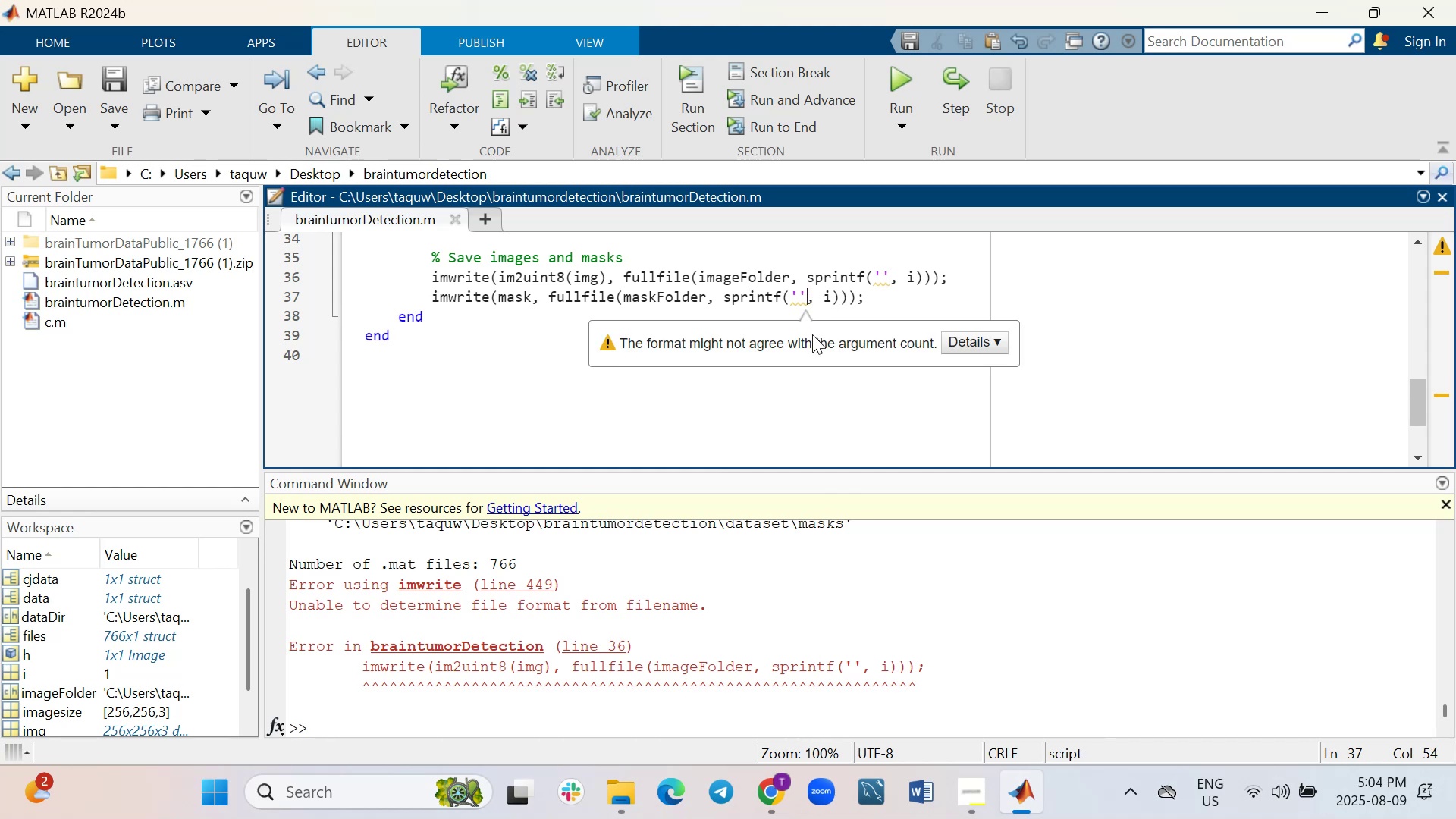 
key(Backspace)
 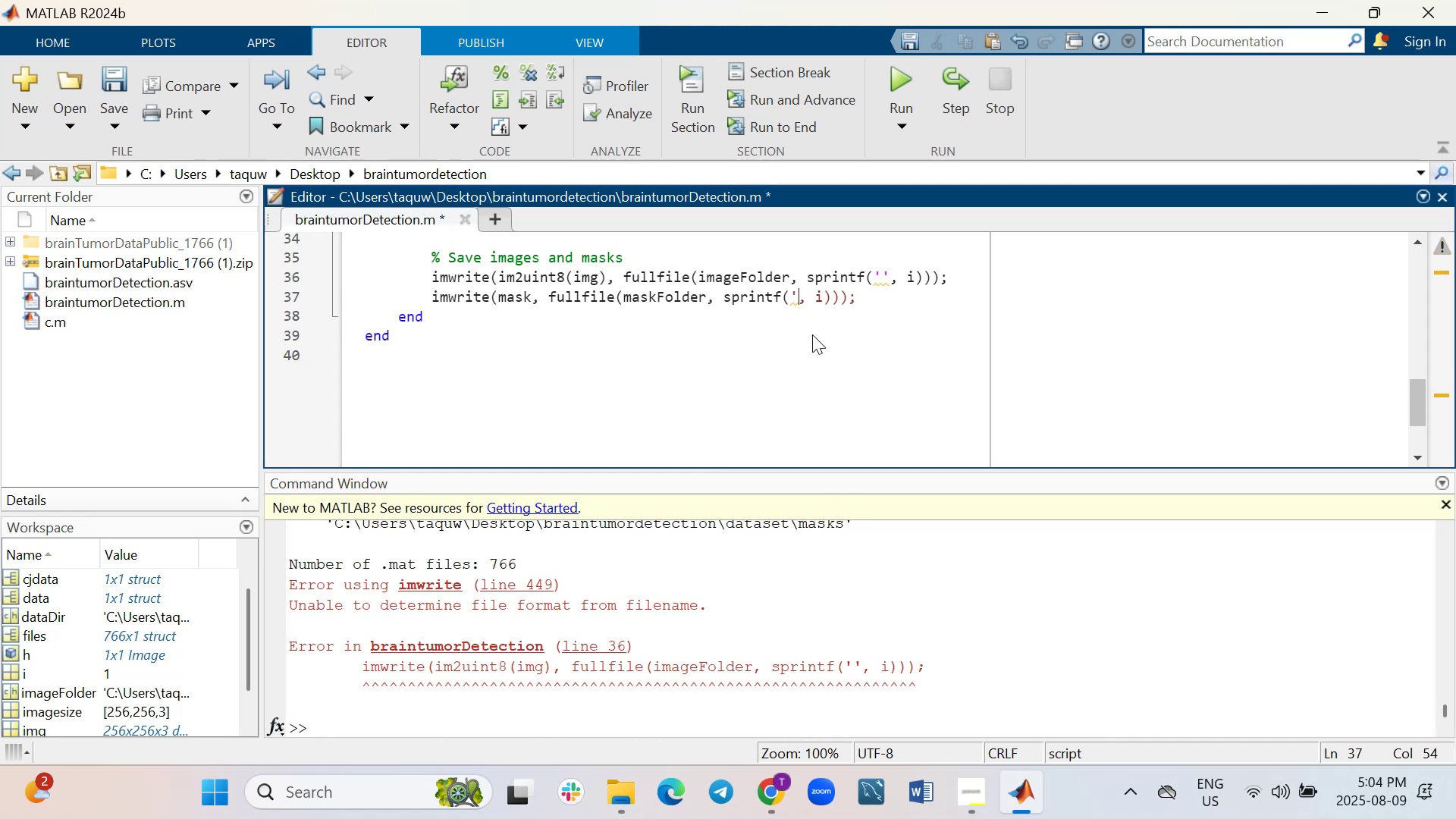 
key(Backspace)
 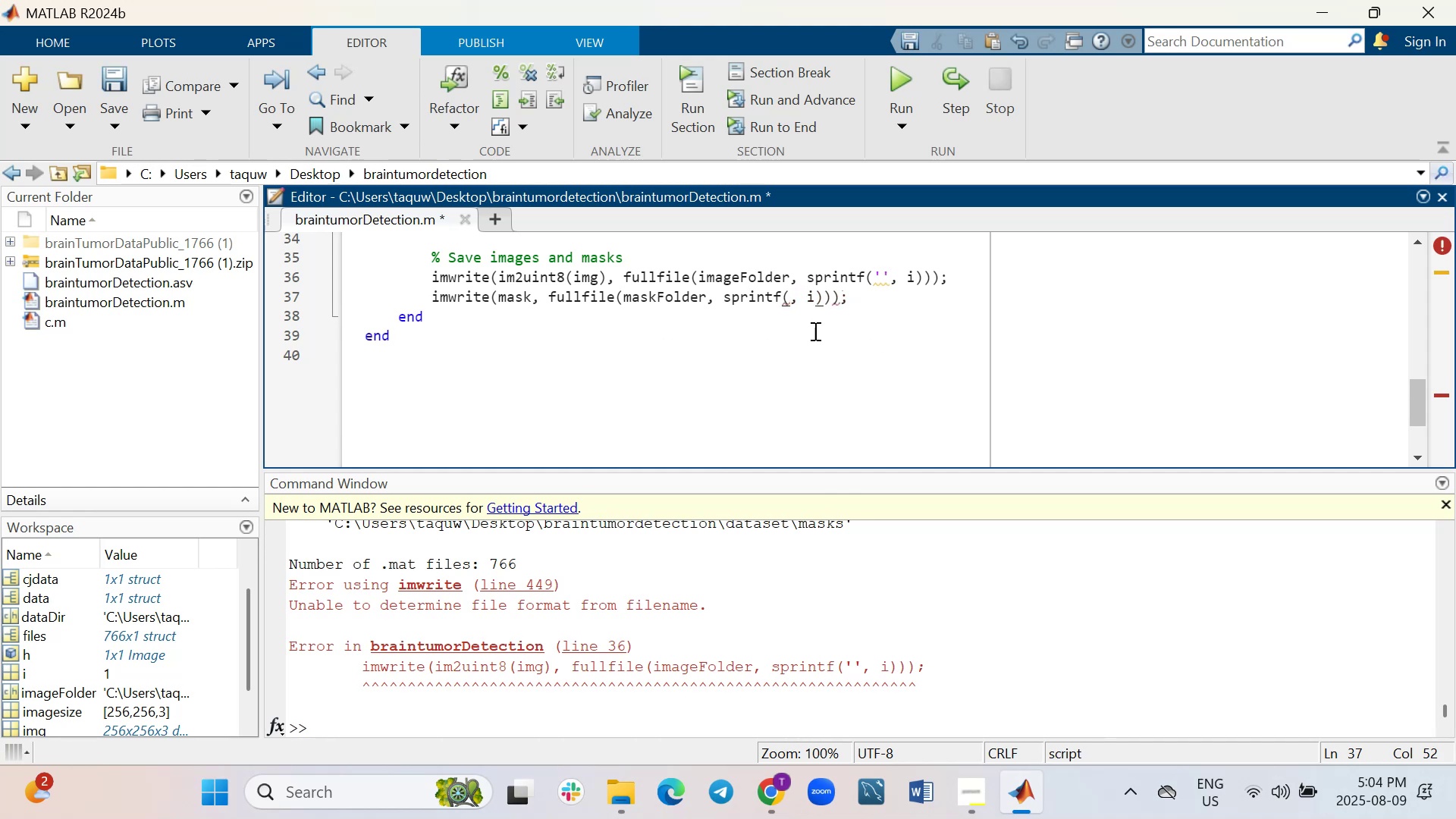 
mouse_move([878, 286])
 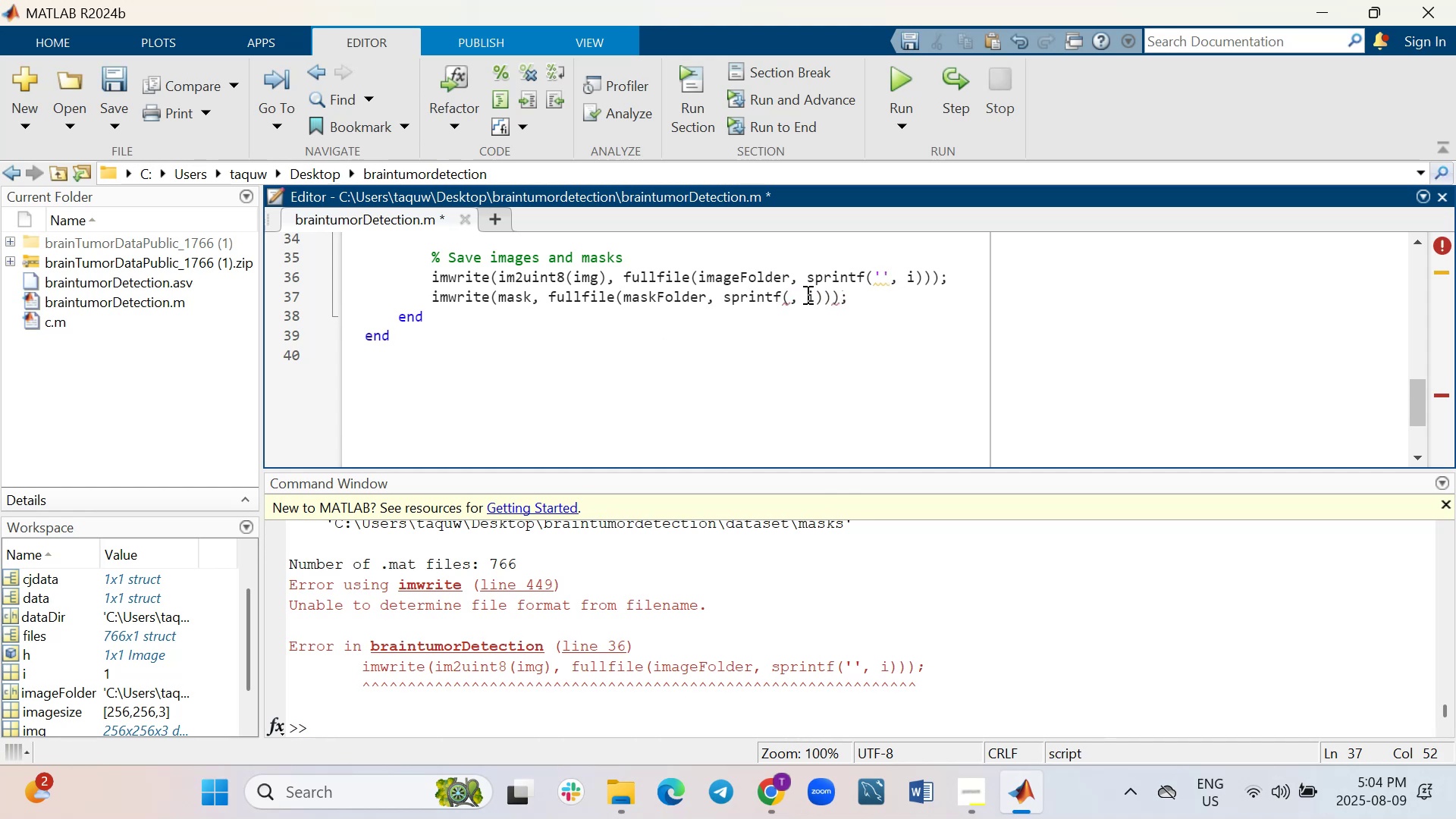 
left_click([800, 298])
 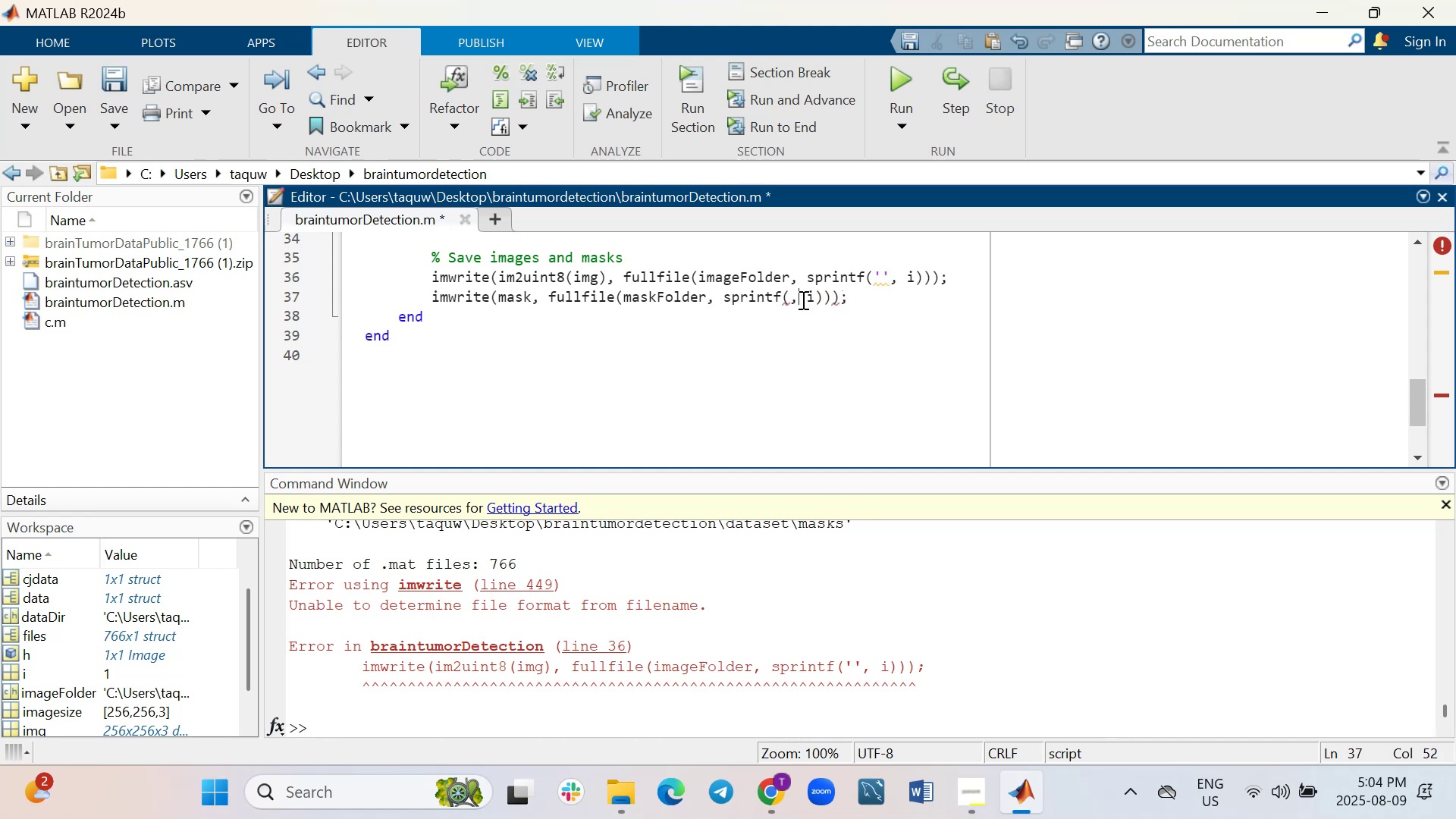 
key(Backspace)
 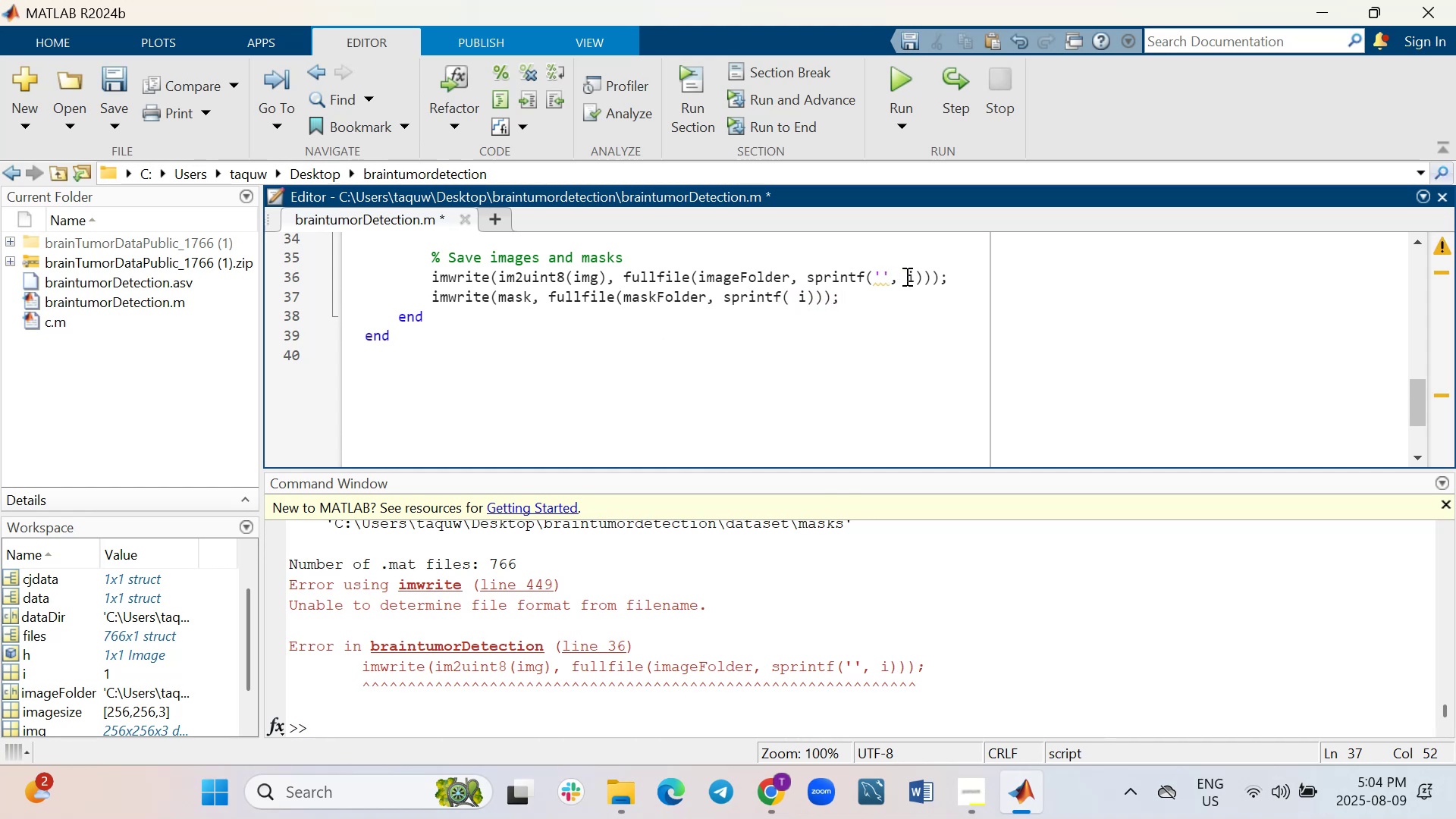 
left_click([905, 278])
 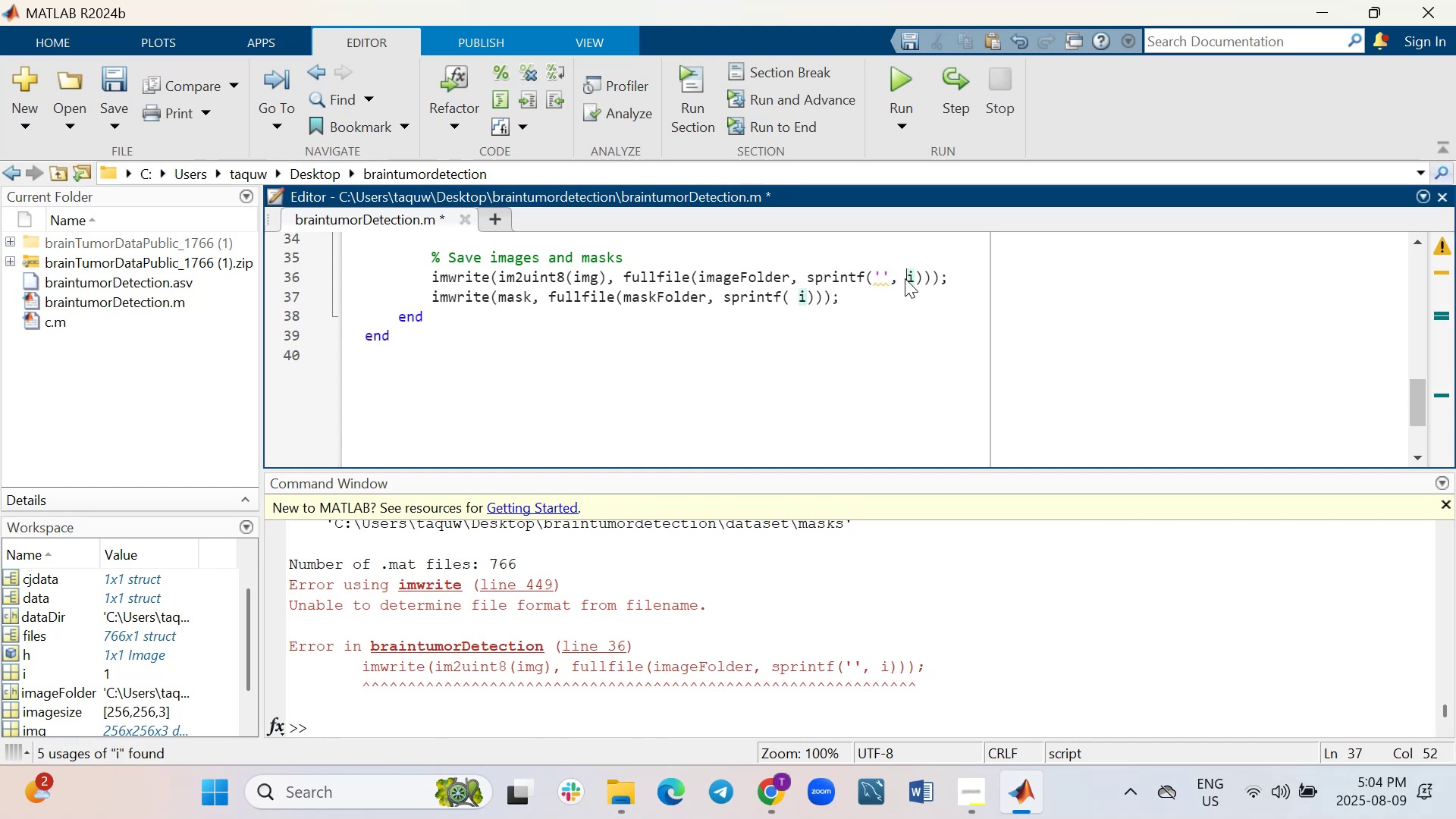 
key(Backspace)
 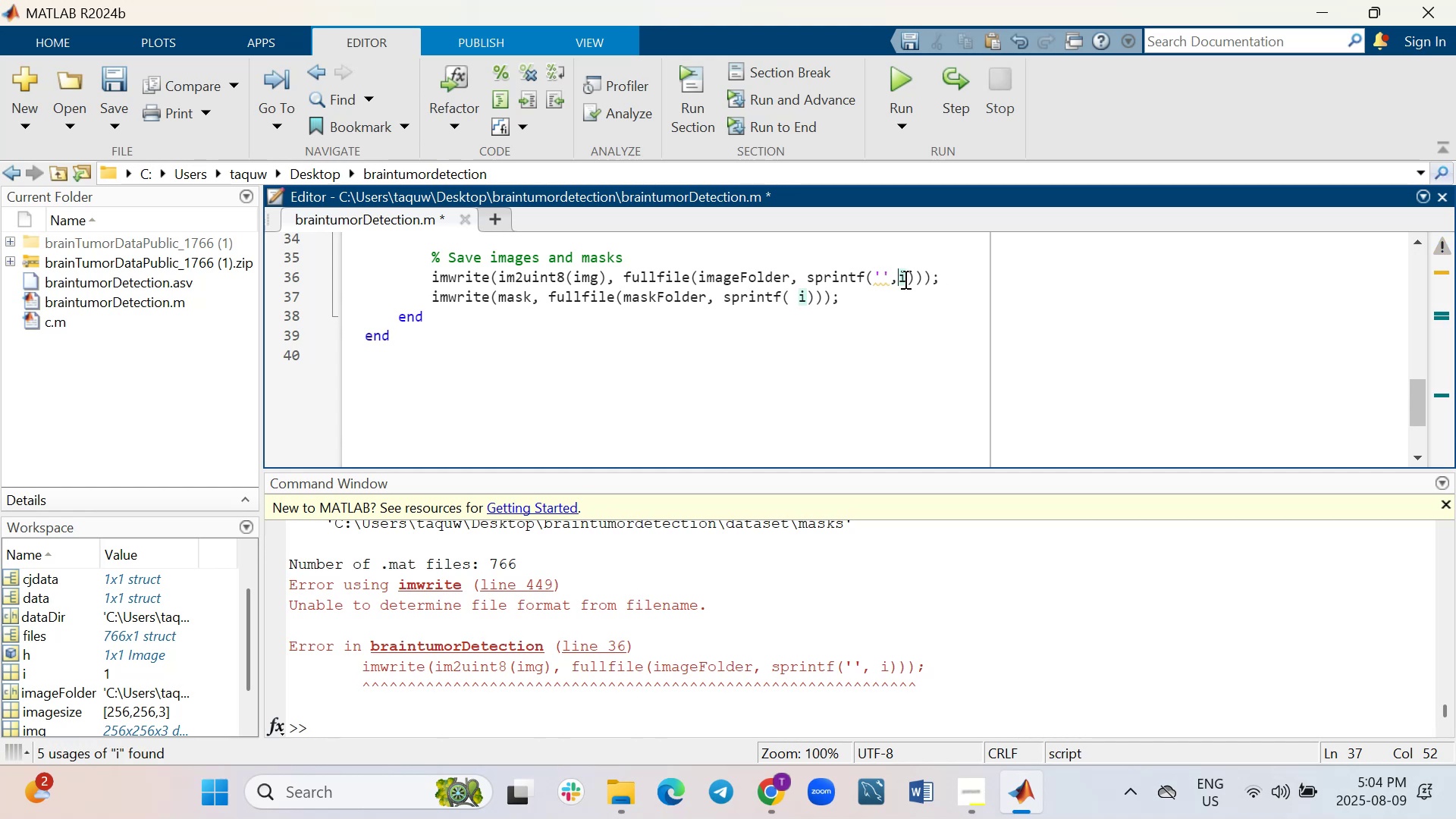 
key(Backspace)
 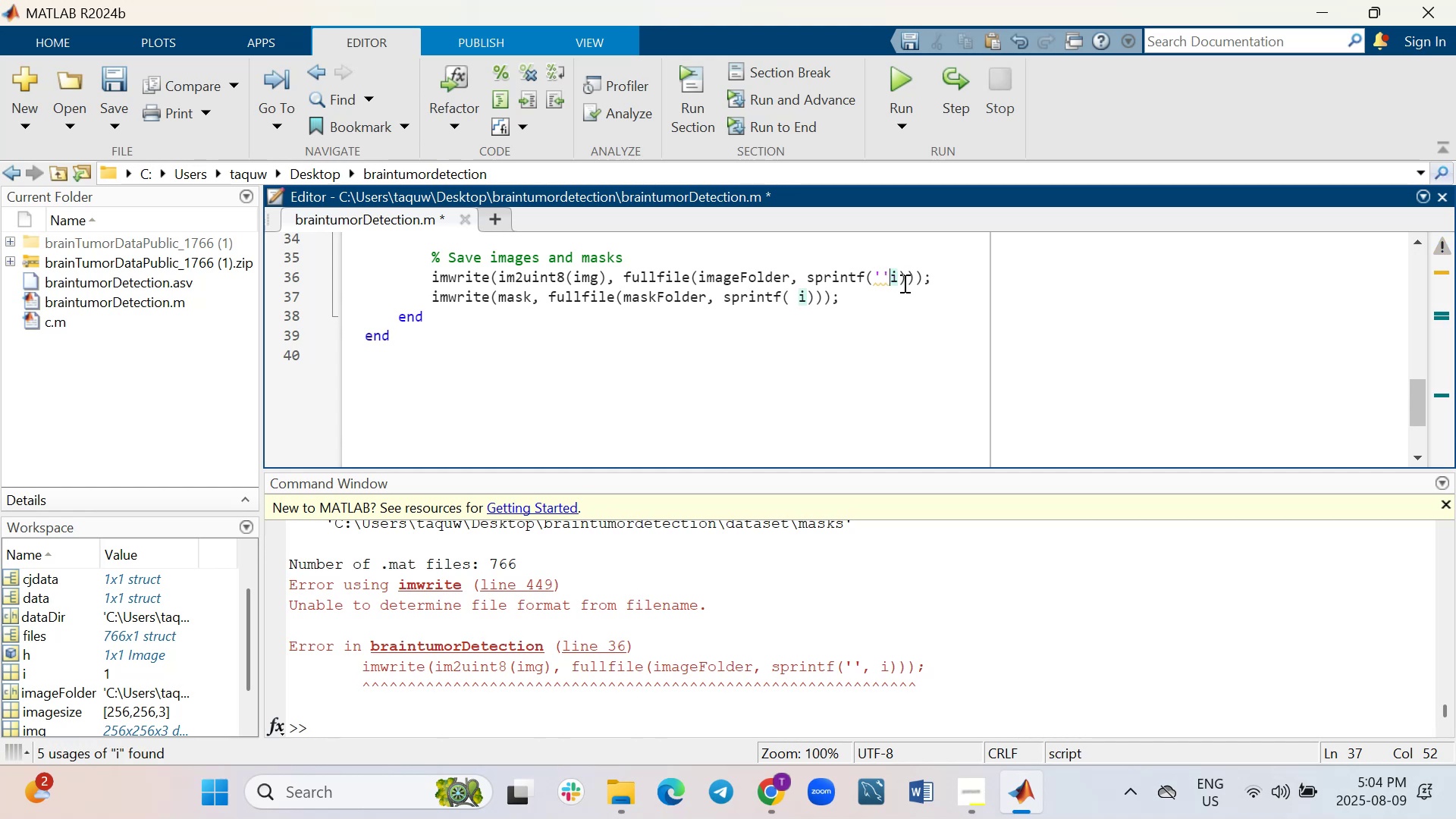 
key(Backspace)
 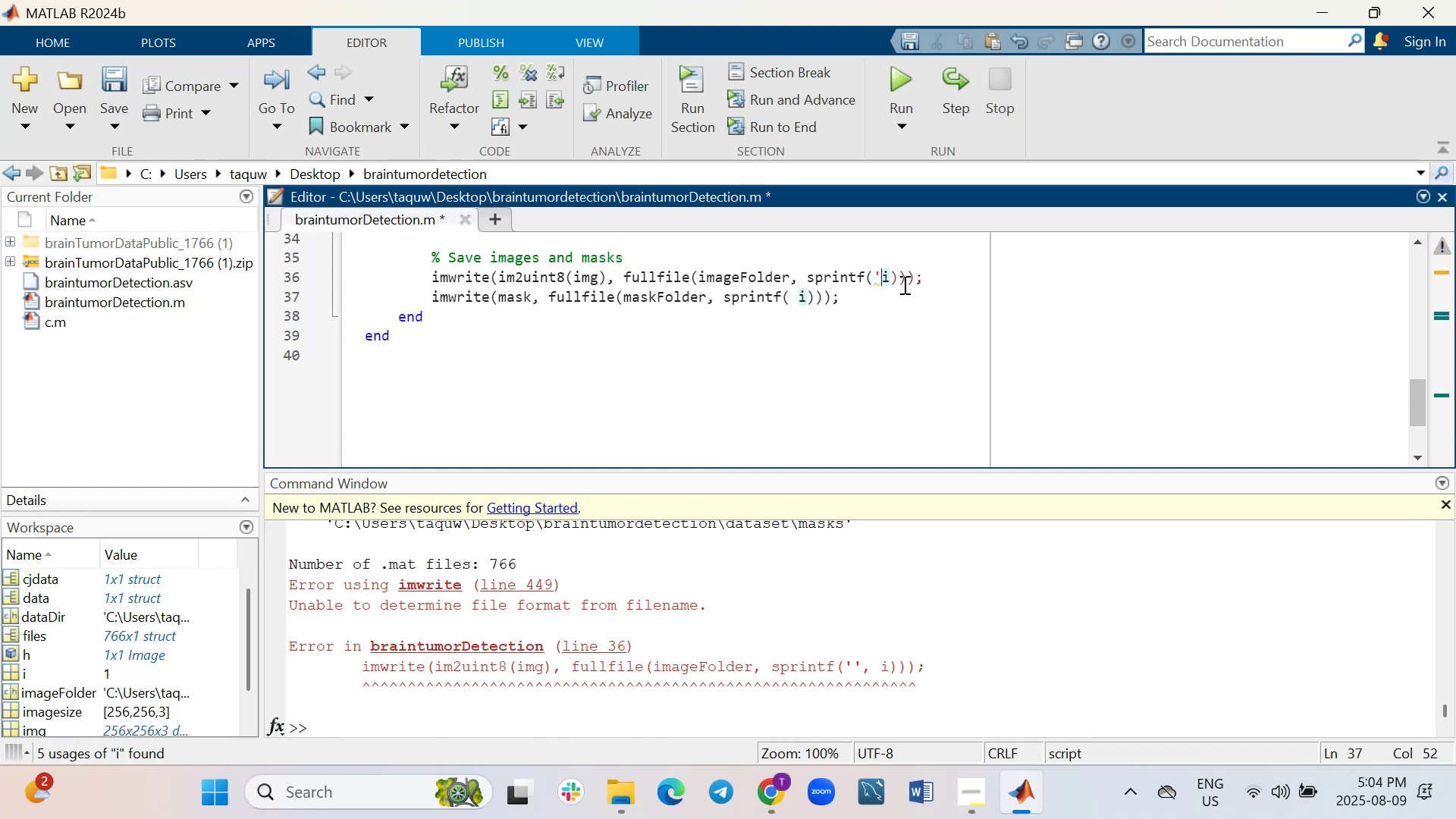 
key(Backspace)
 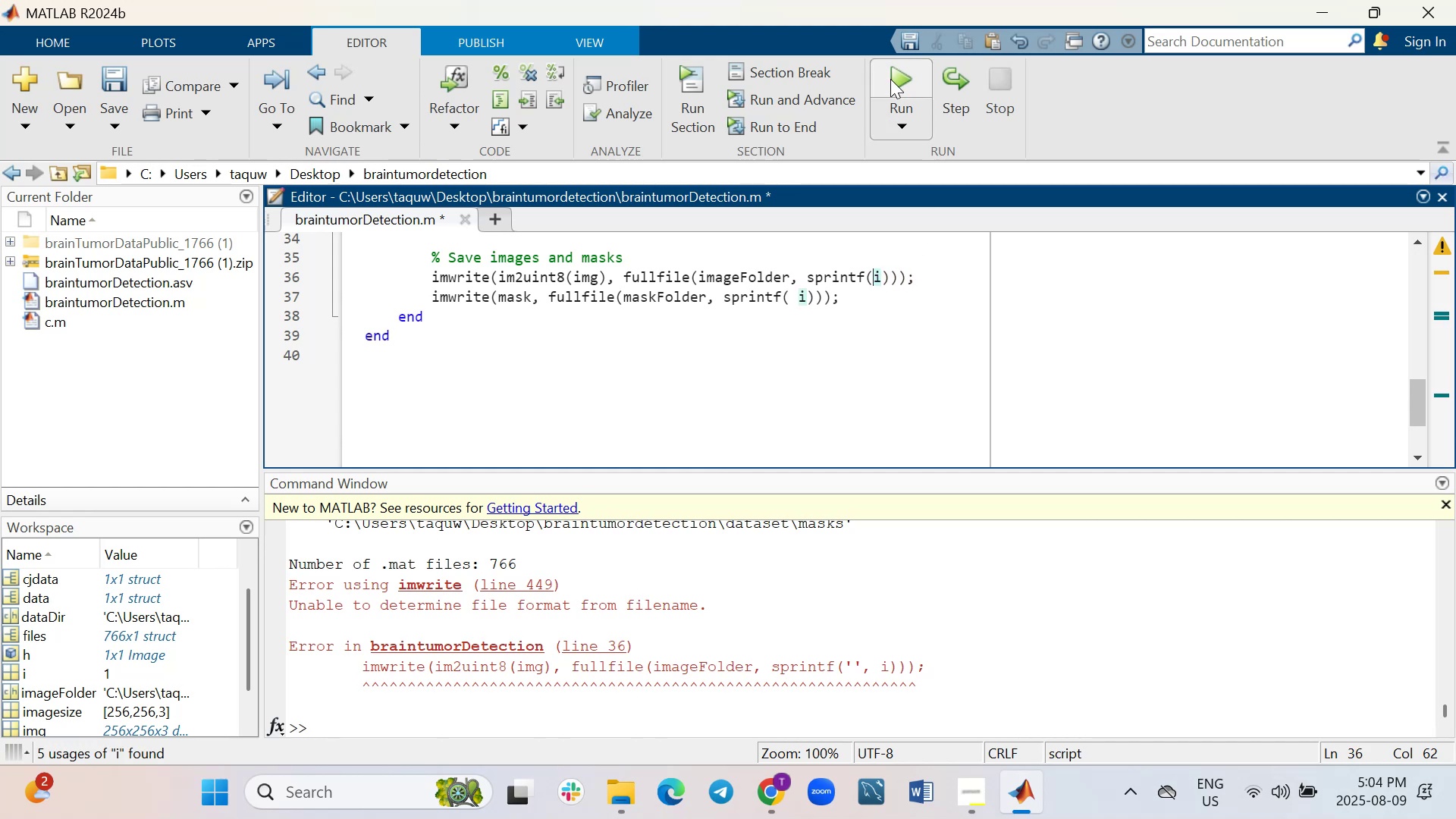 
left_click([893, 77])
 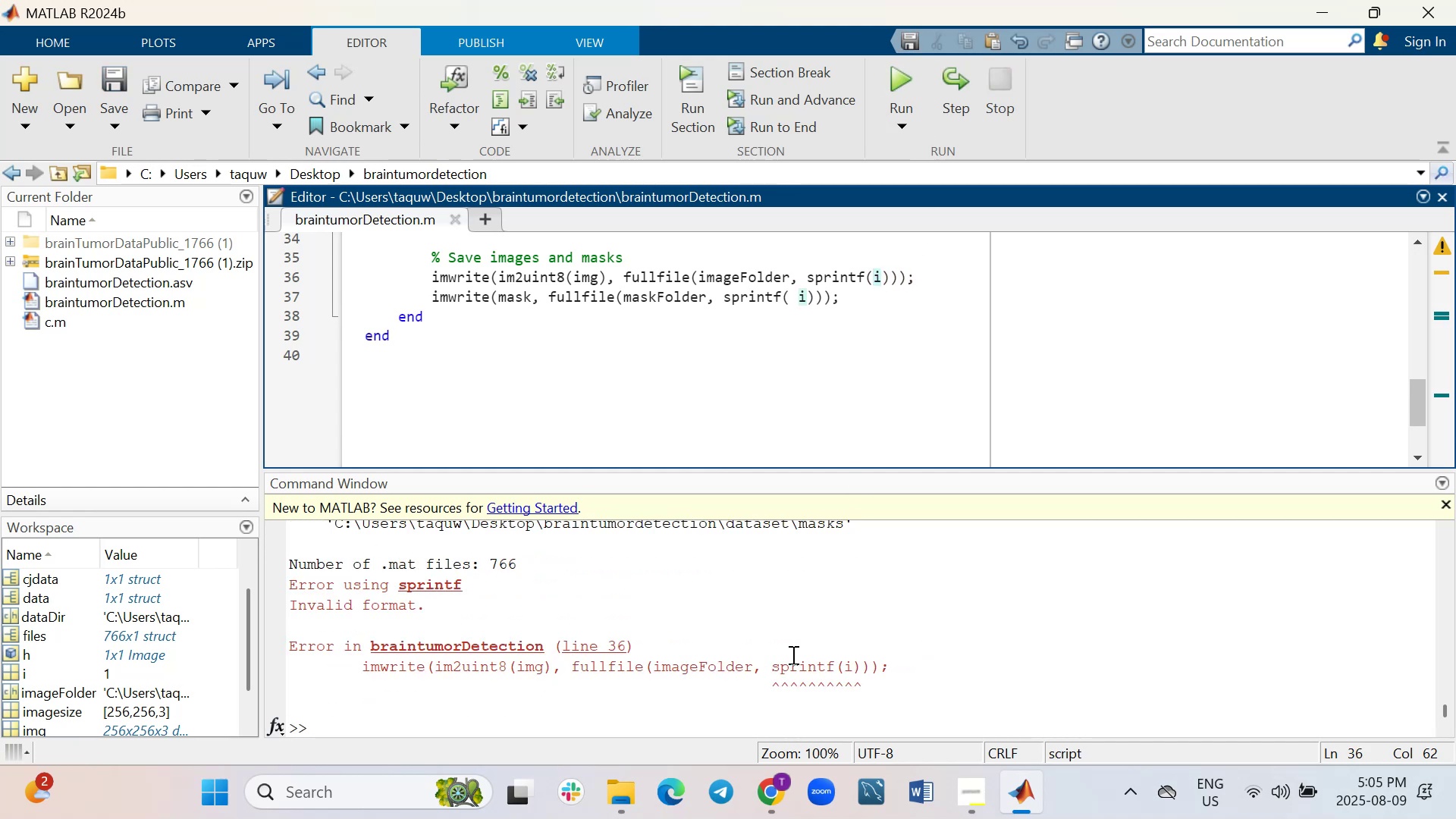 
wait(6.7)
 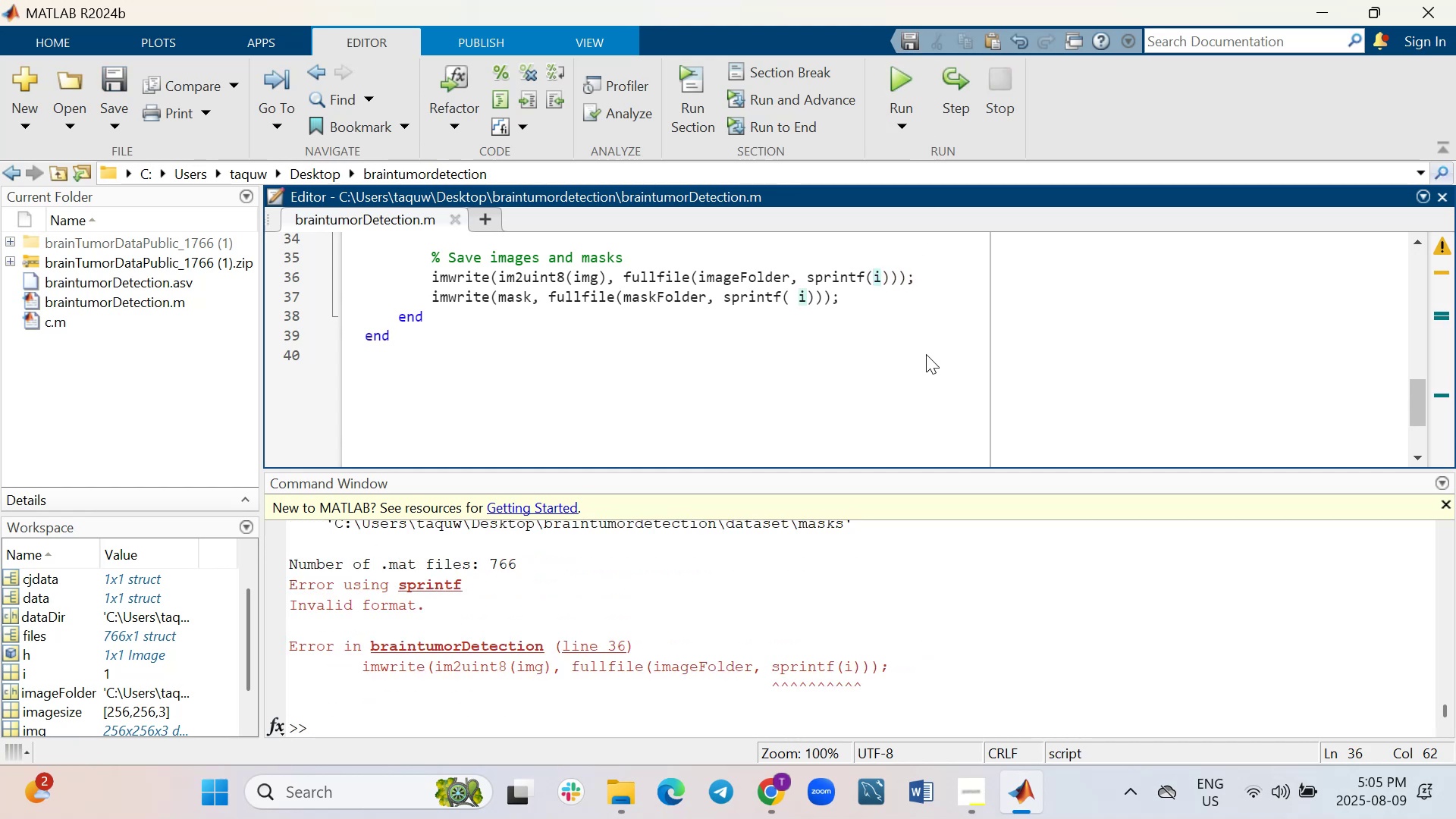 
left_click_drag(start_coordinate=[902, 677], to_coordinate=[275, 557])
 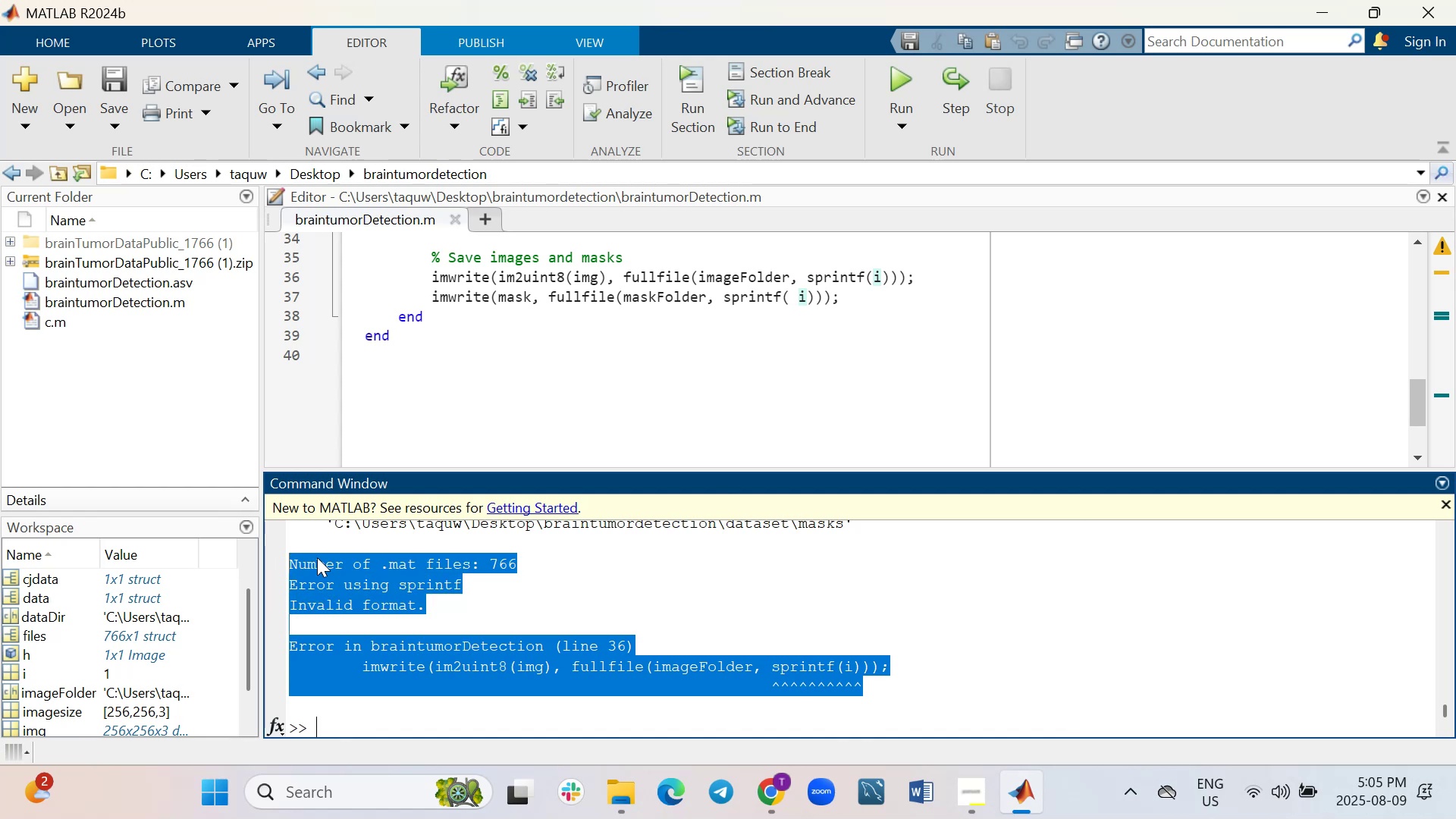 
key(Control+ControlLeft)
 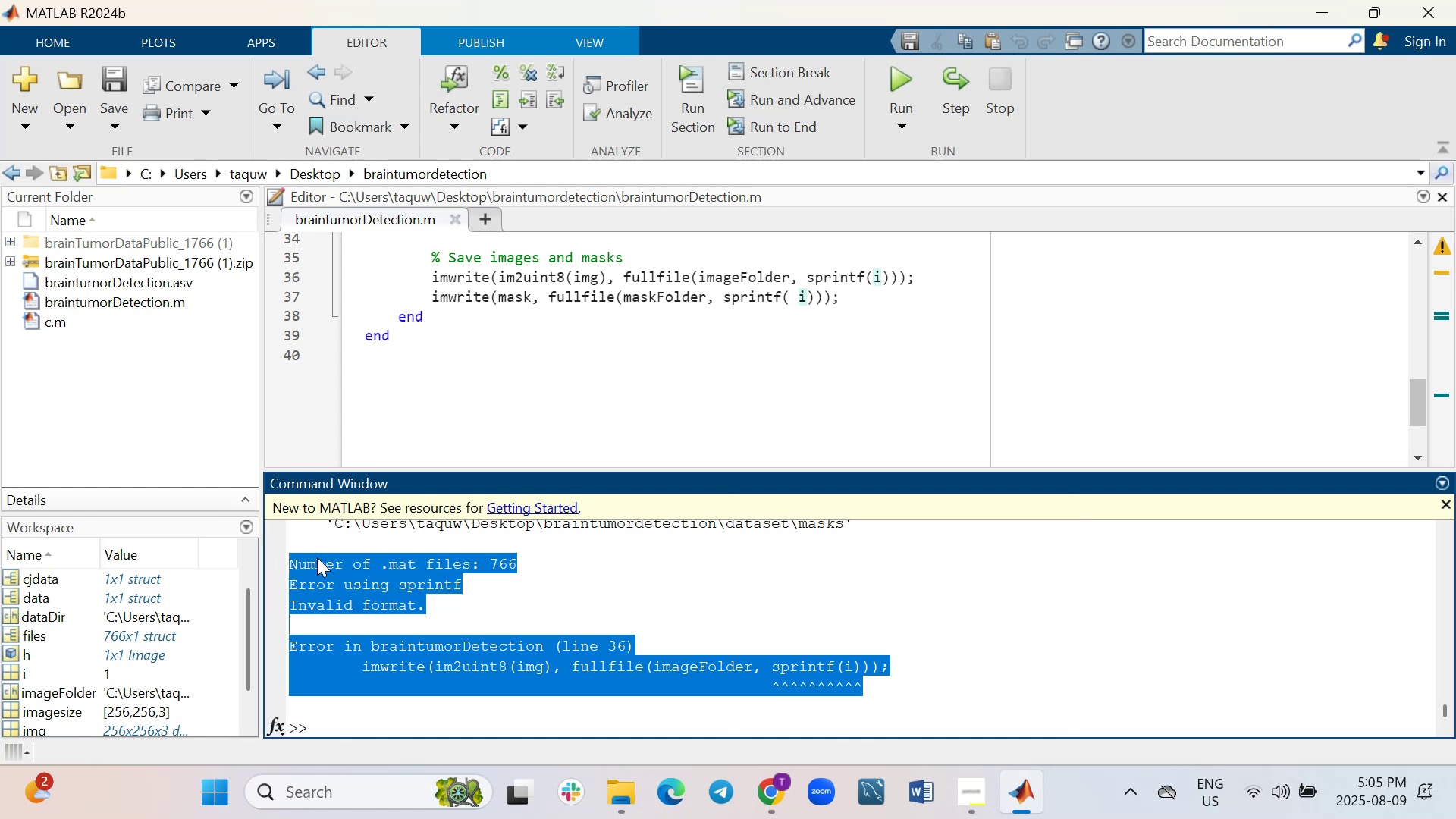 
key(Control+C)
 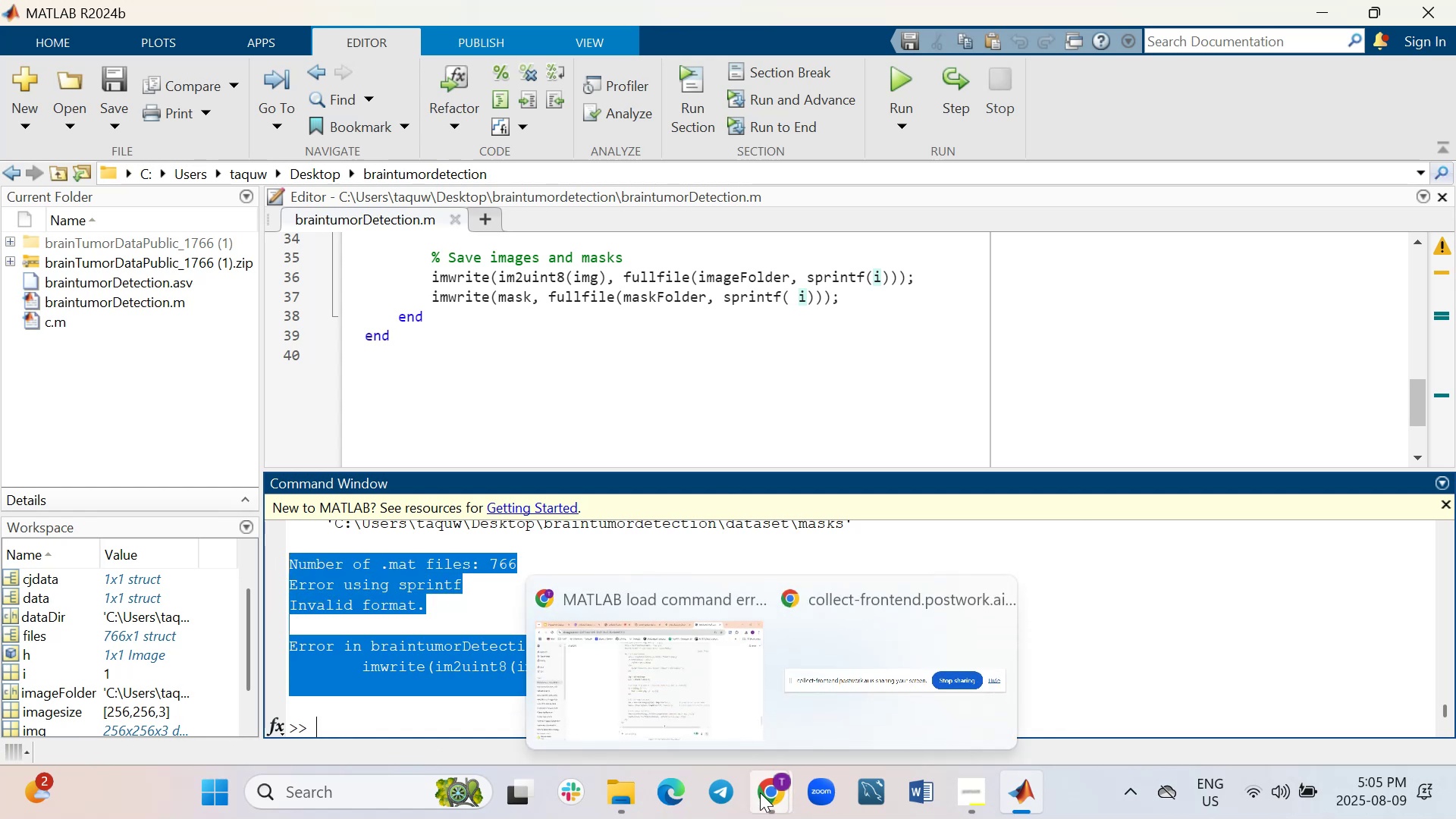 
left_click([698, 694])
 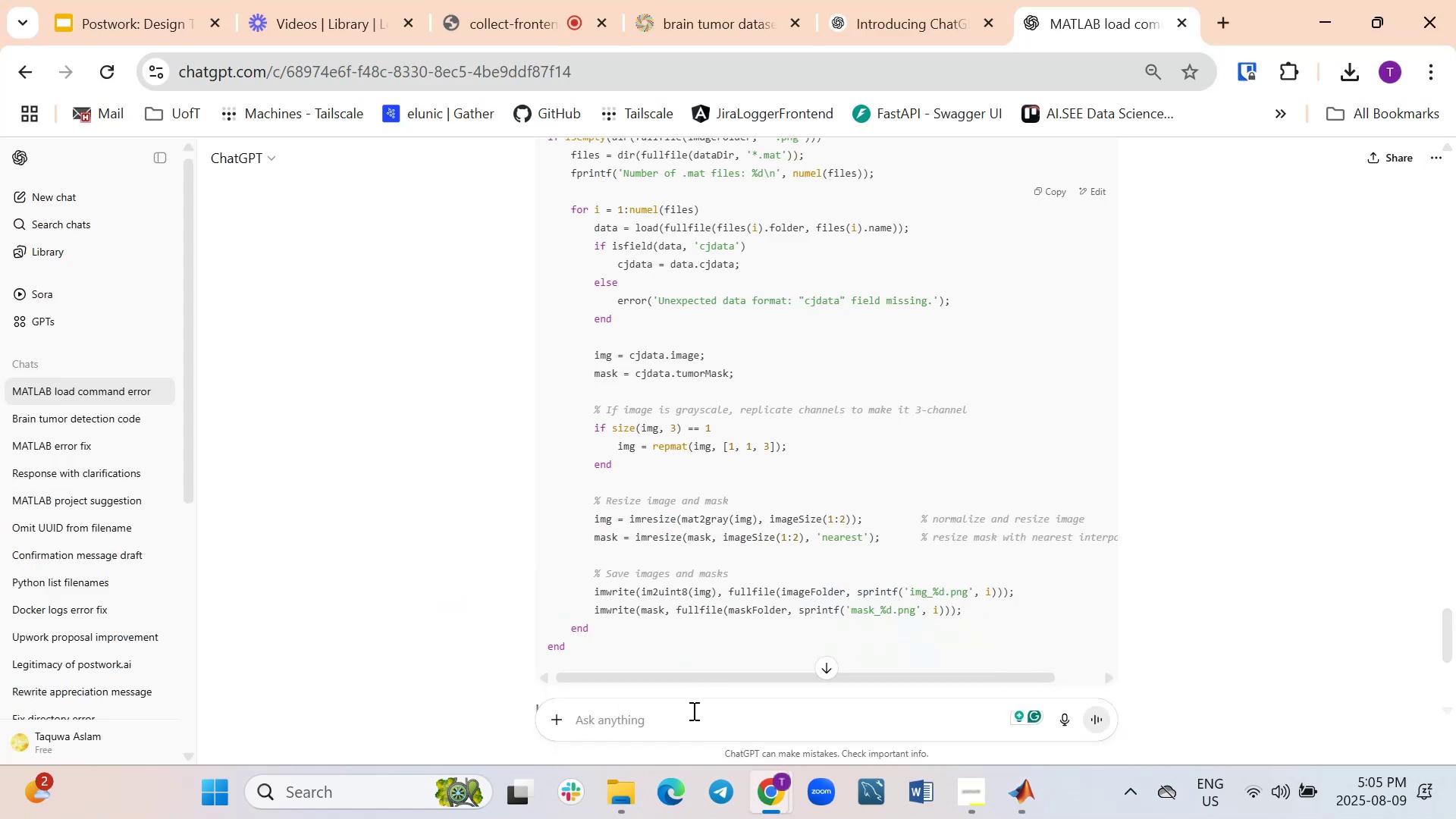 
left_click([692, 716])
 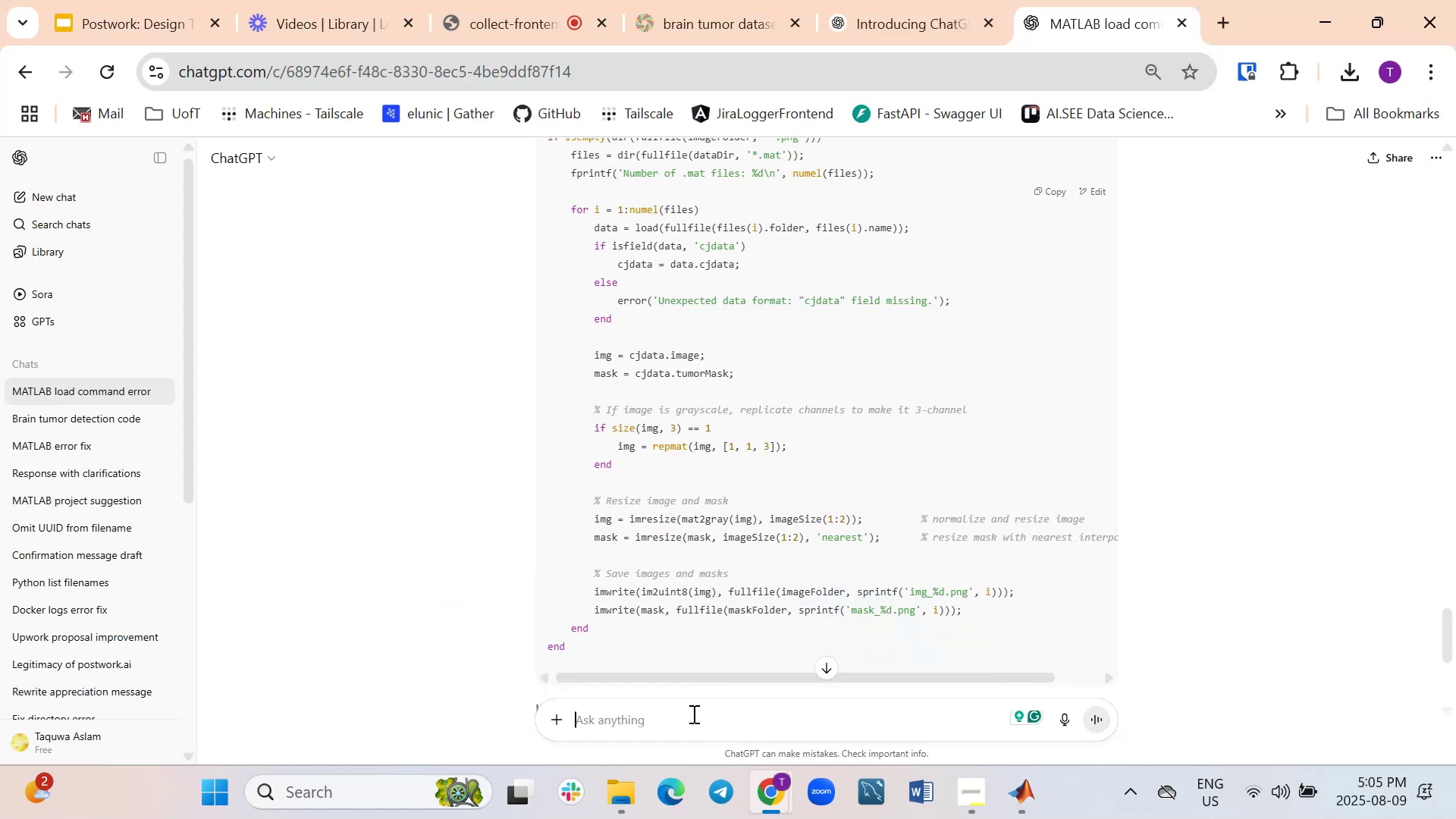 
key(Control+ControlLeft)
 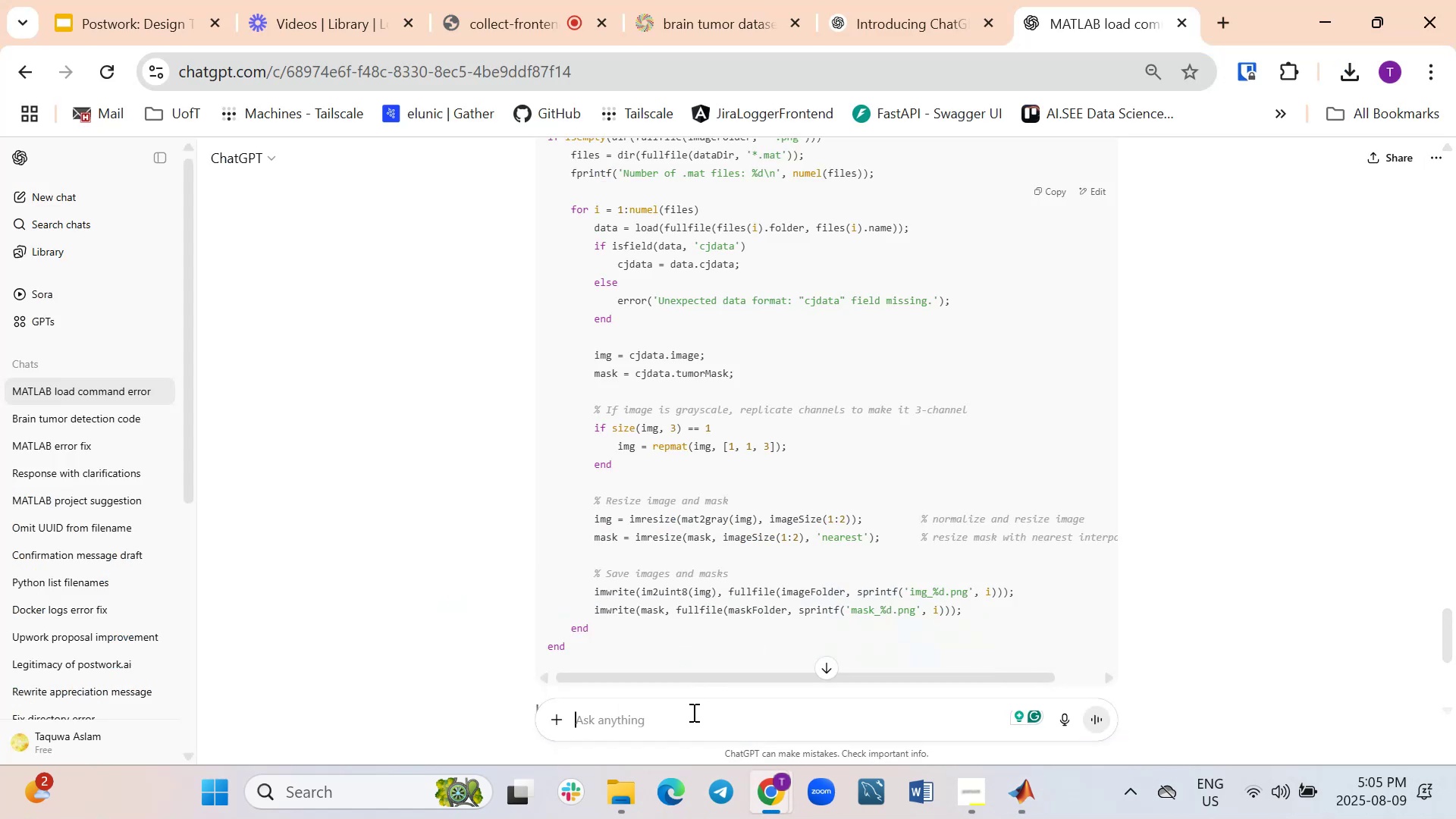 
key(Control+V)
 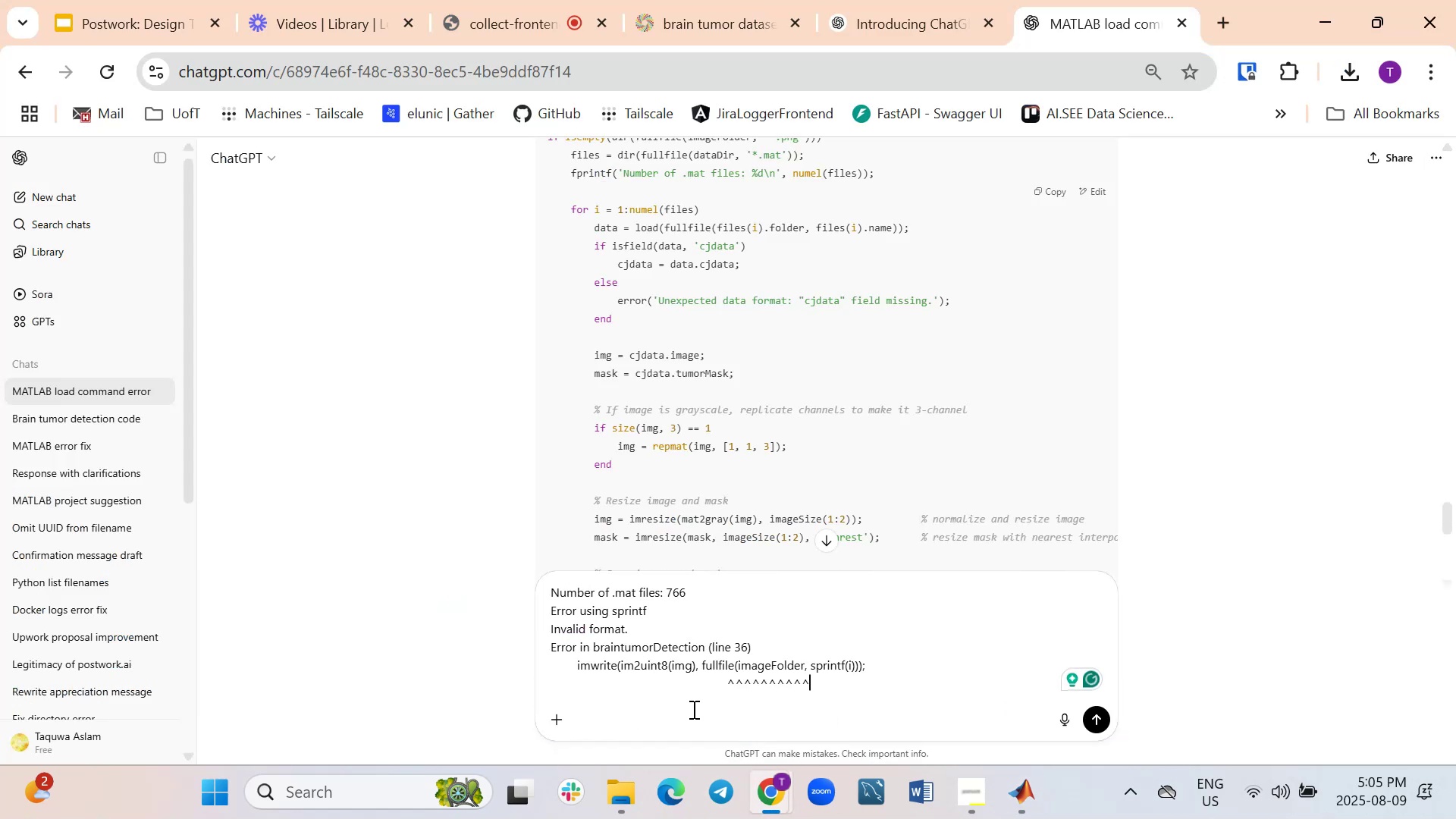 
key(Enter)
 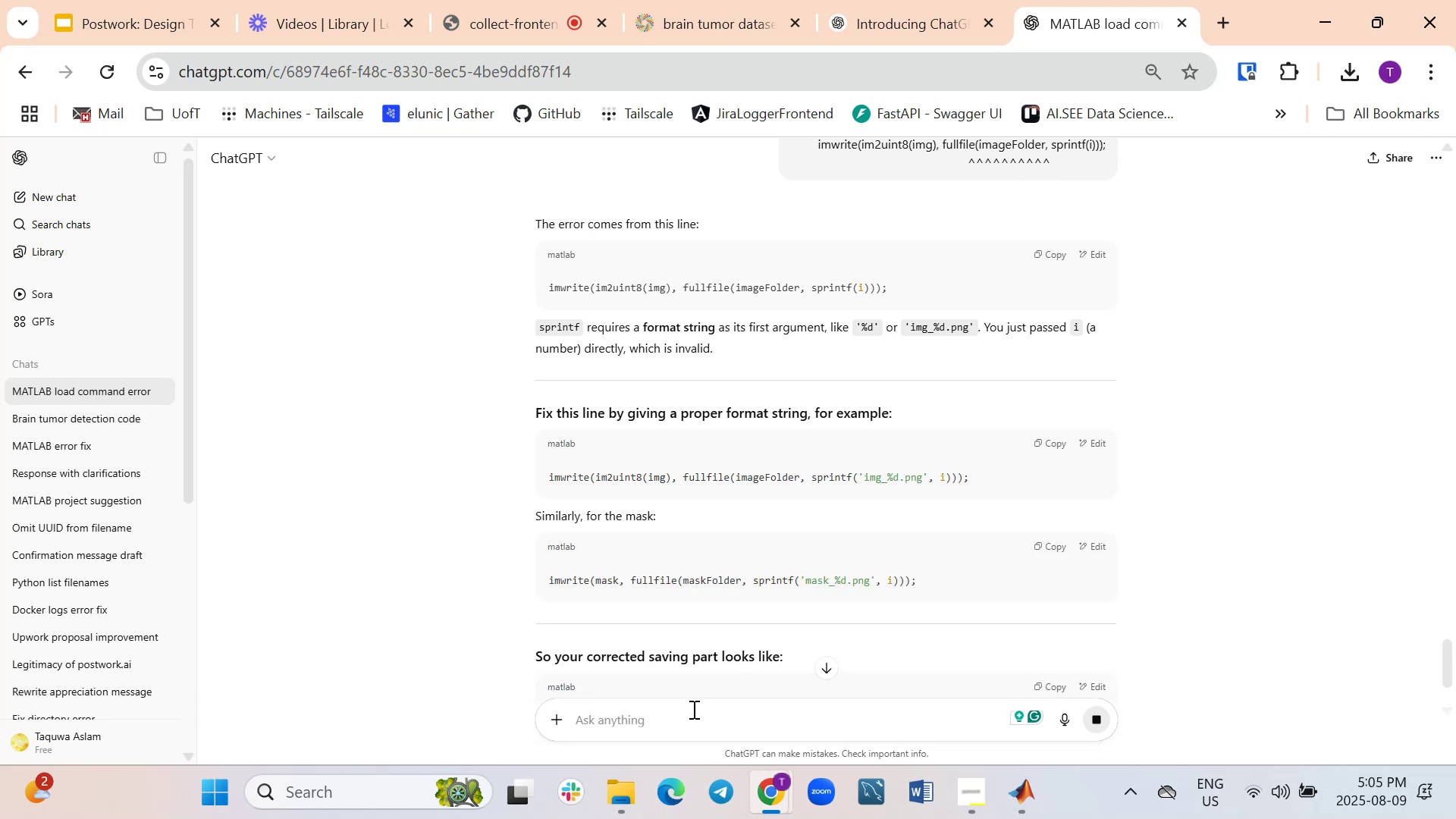 
wait(9.16)
 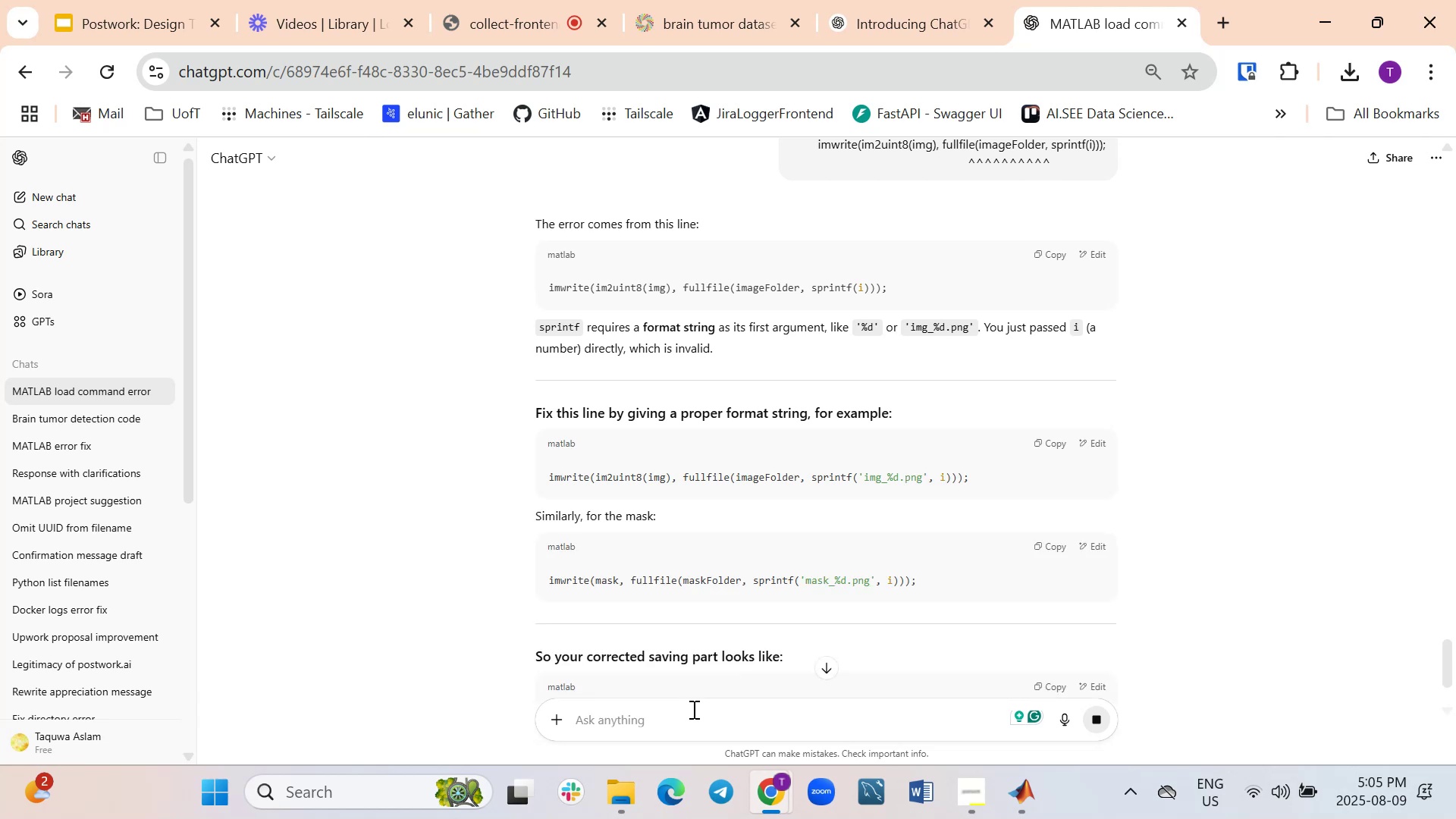 
scroll: coordinate [754, 458], scroll_direction: down, amount: 2.0
 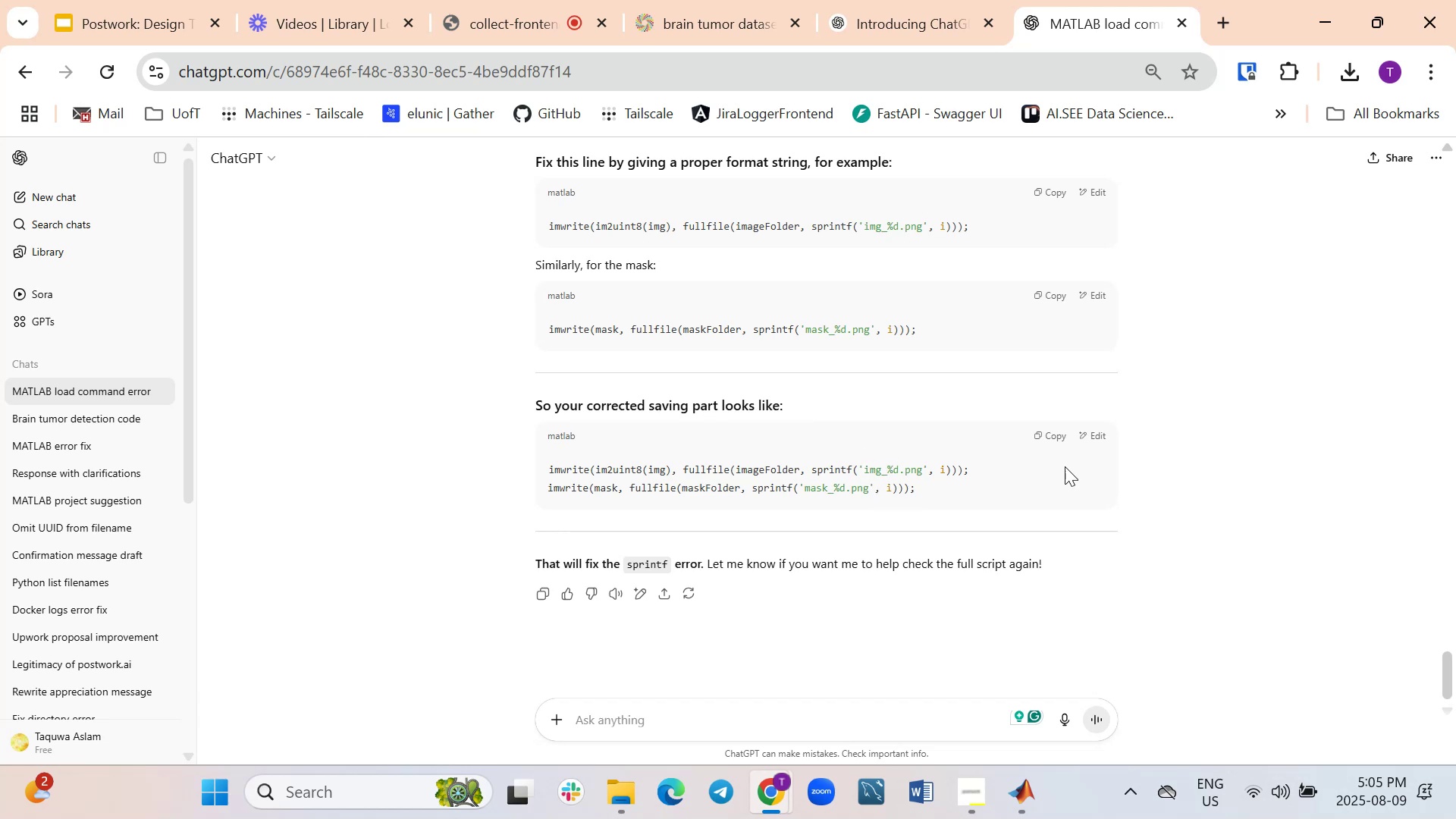 
wait(5.25)
 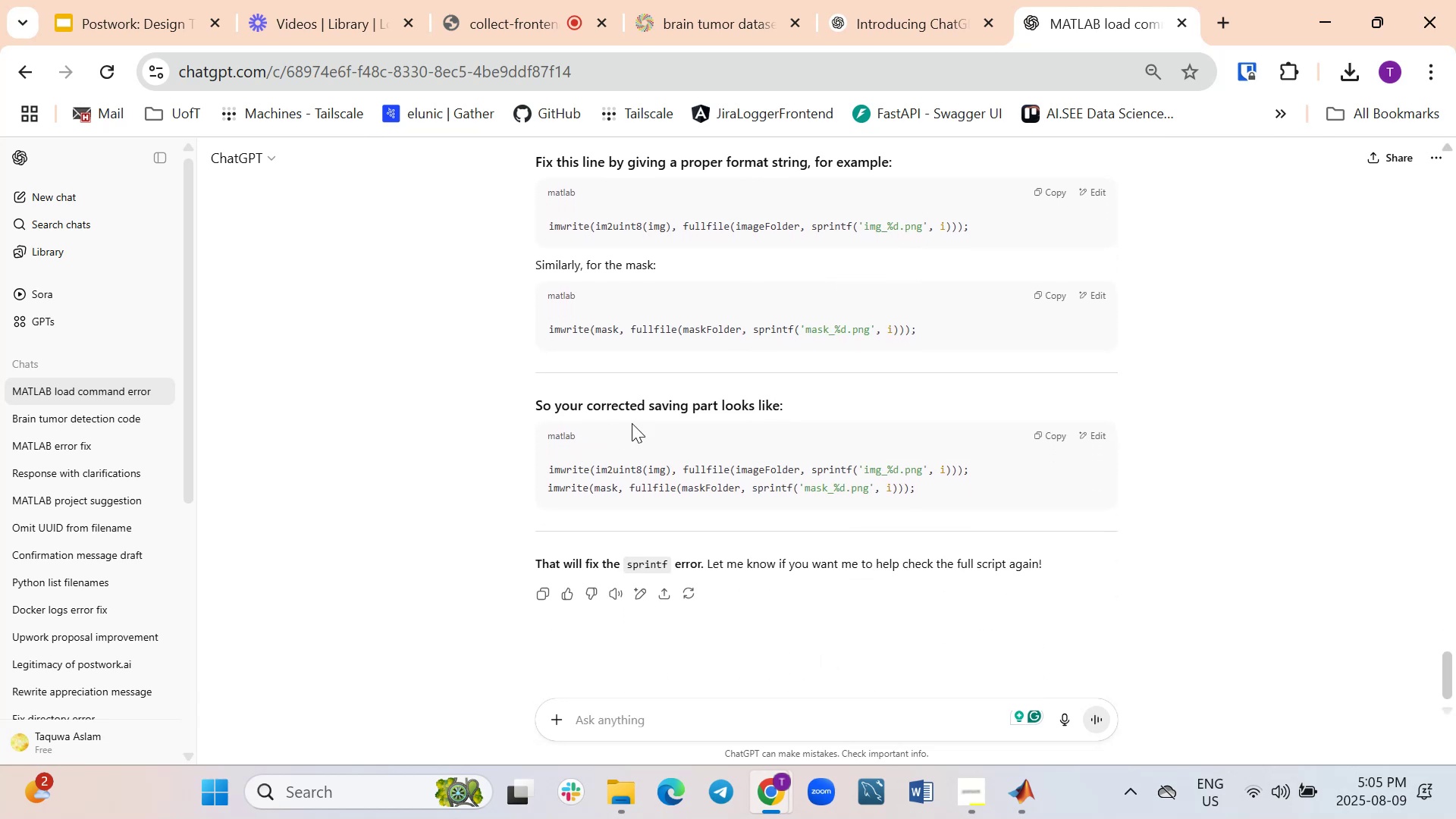 
left_click([1055, 435])
 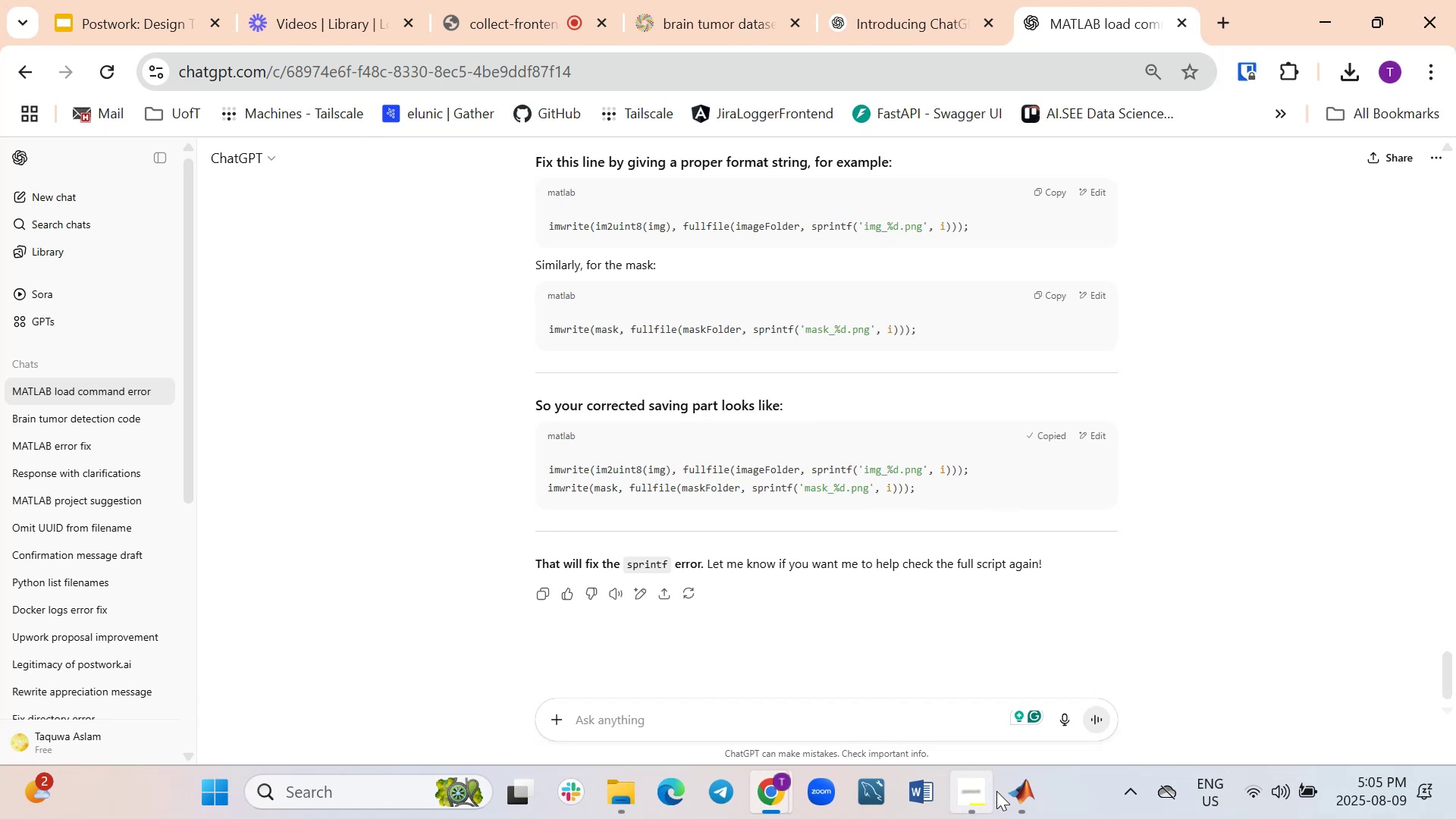 
left_click([1028, 799])
 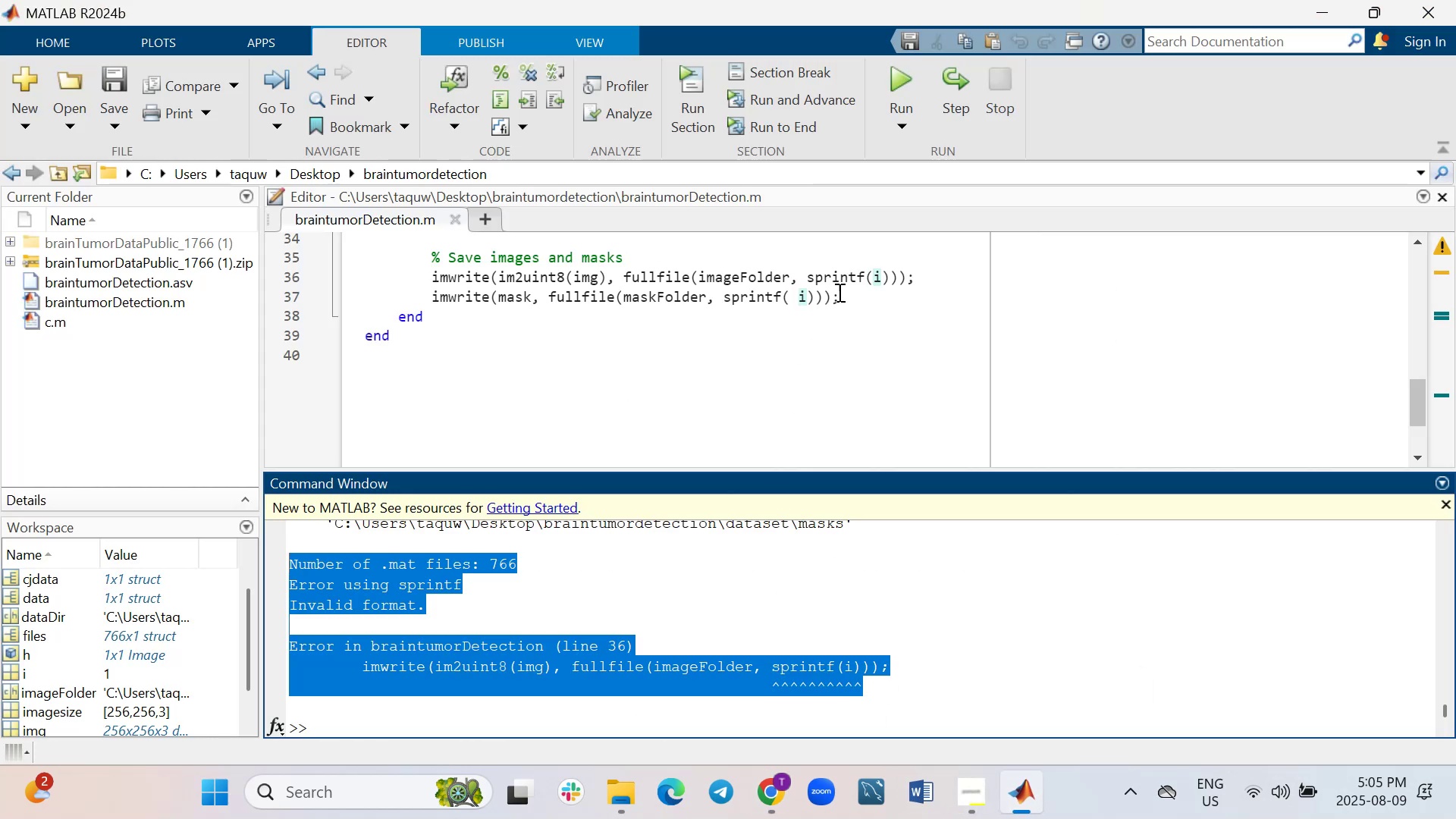 
left_click_drag(start_coordinate=[850, 300], to_coordinate=[428, 278])
 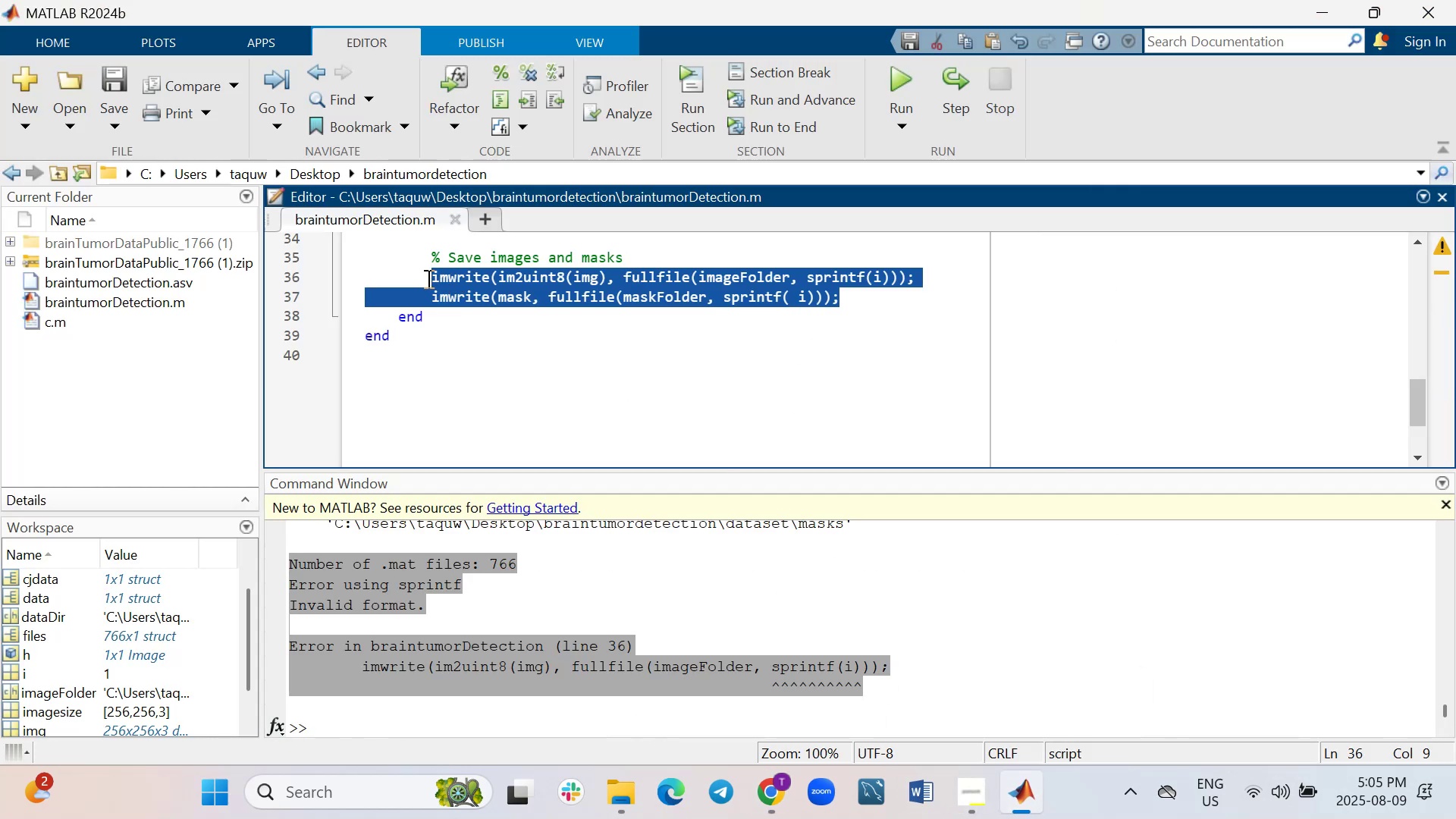 
key(Control+V)
 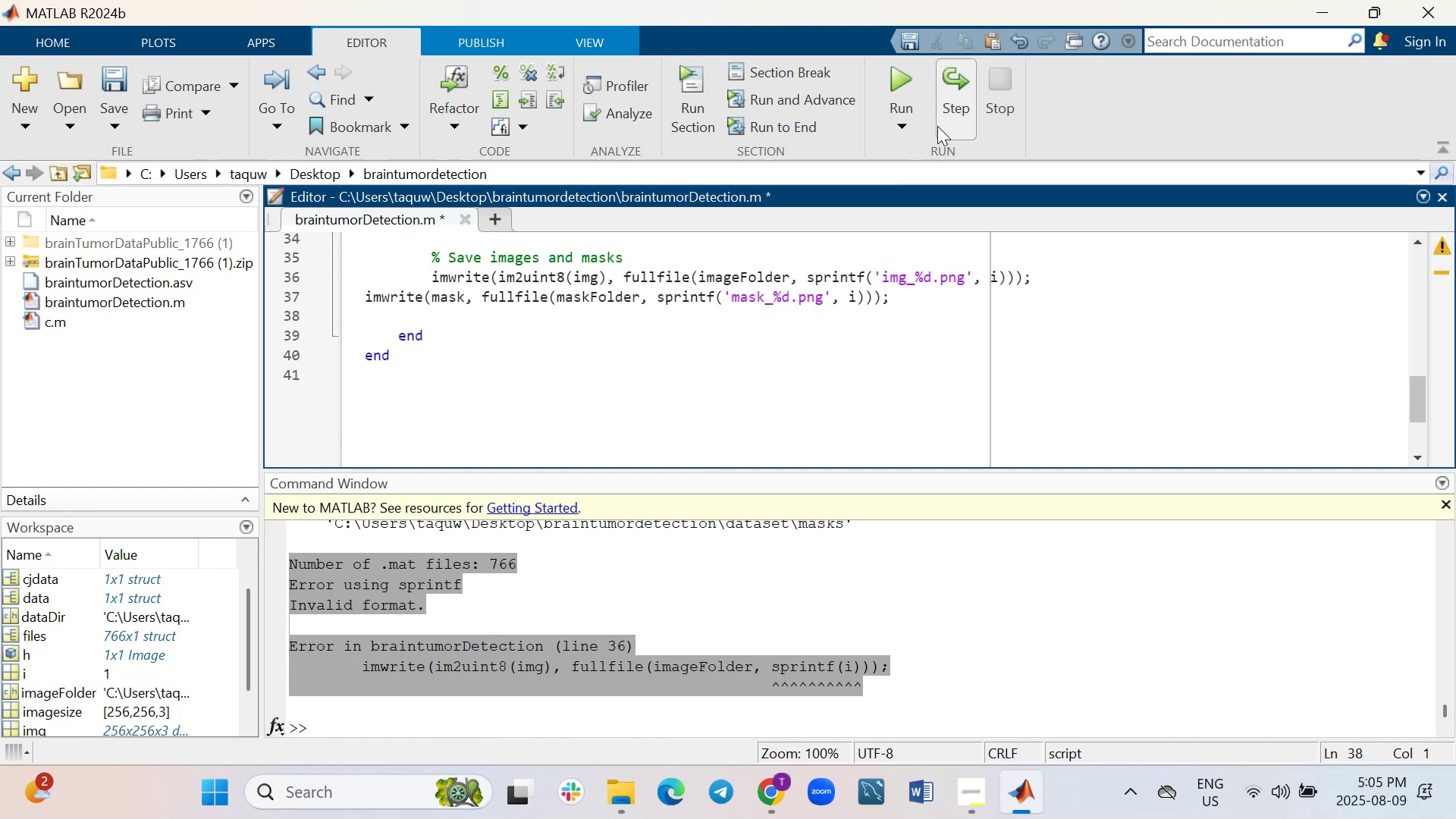 
left_click([915, 80])
 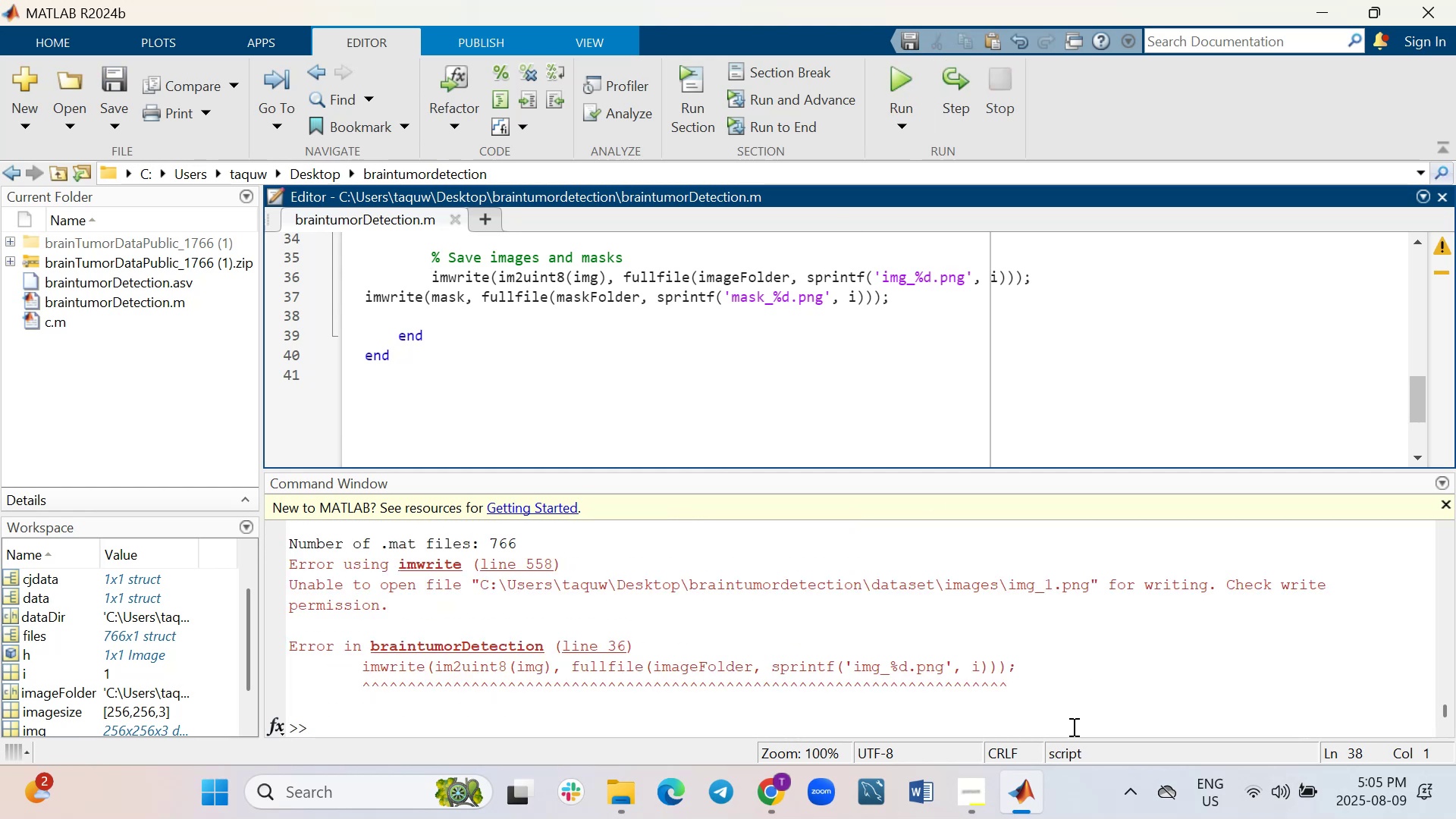 
left_click([1041, 692])
 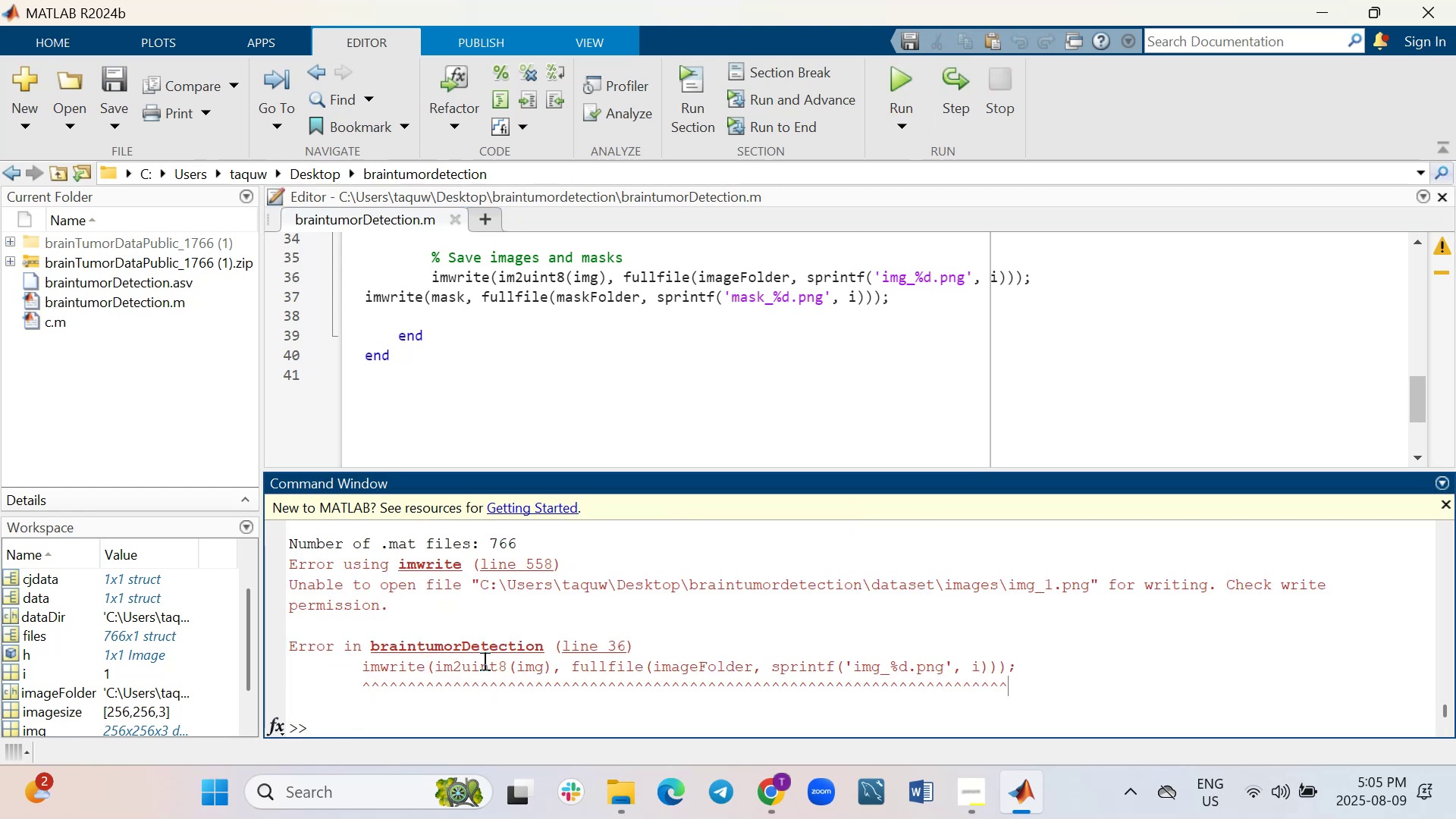 
left_click_drag(start_coordinate=[1036, 679], to_coordinate=[278, 590])
 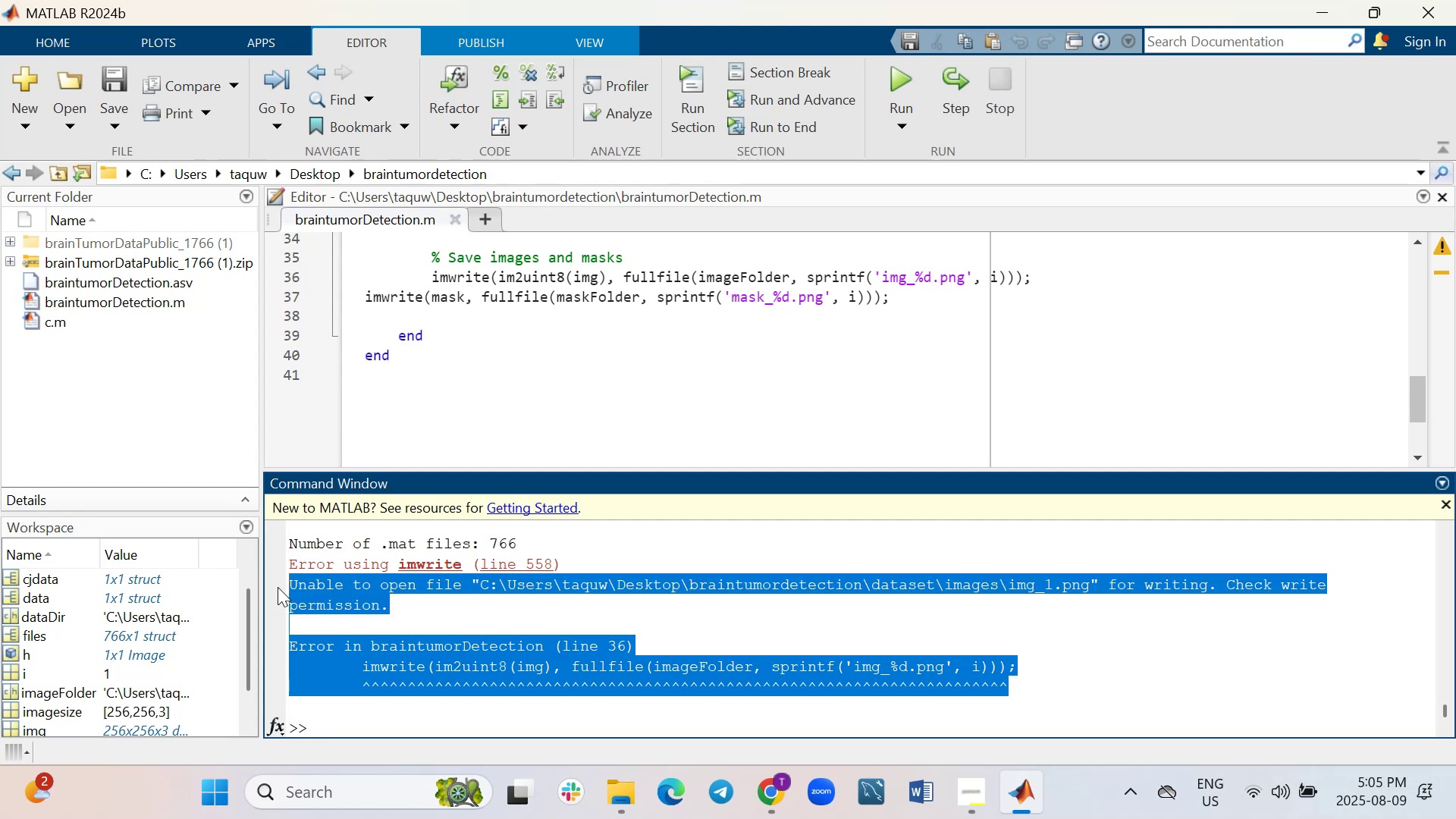 
key(Control+ControlLeft)
 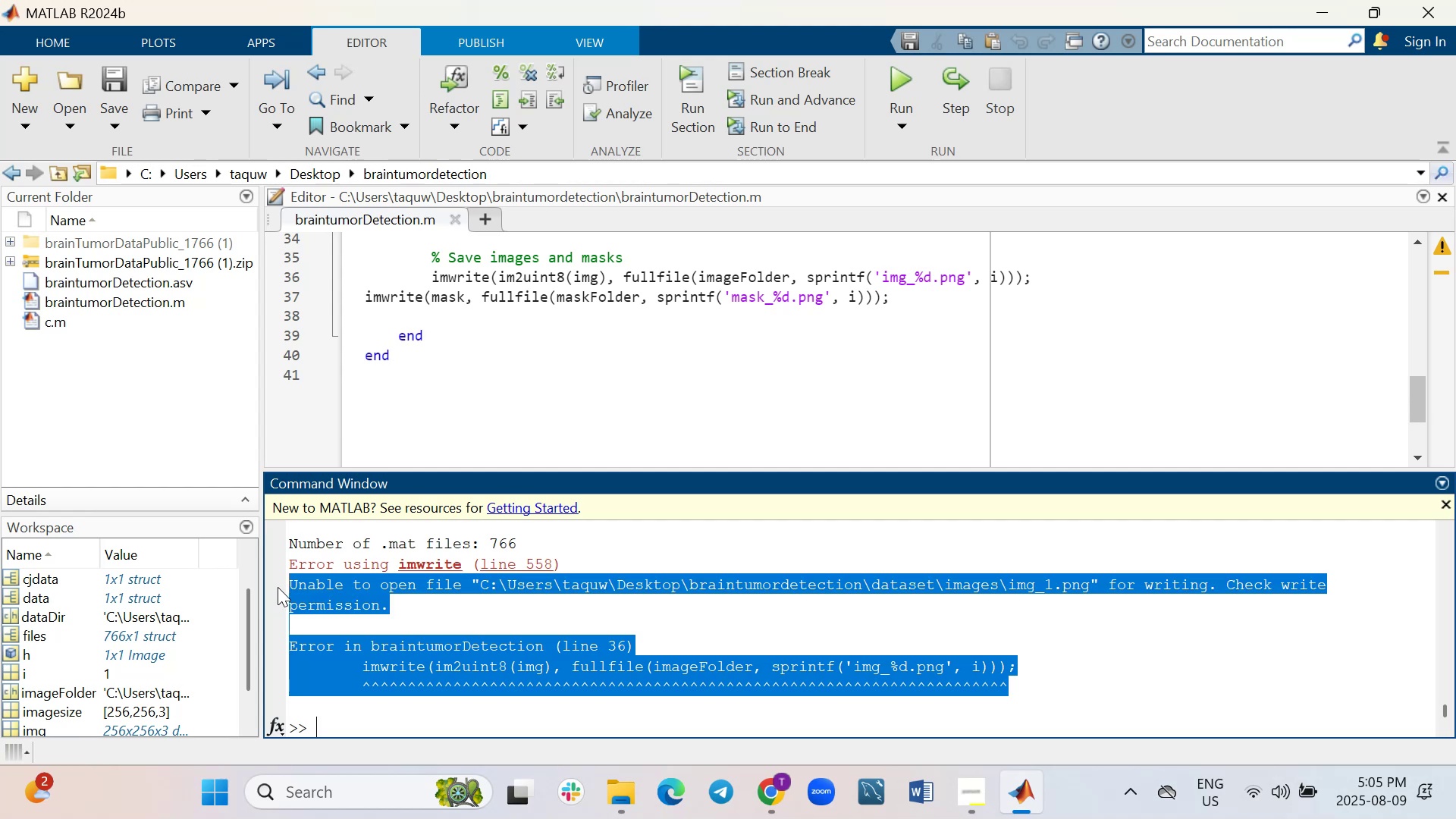 
key(Control+C)
 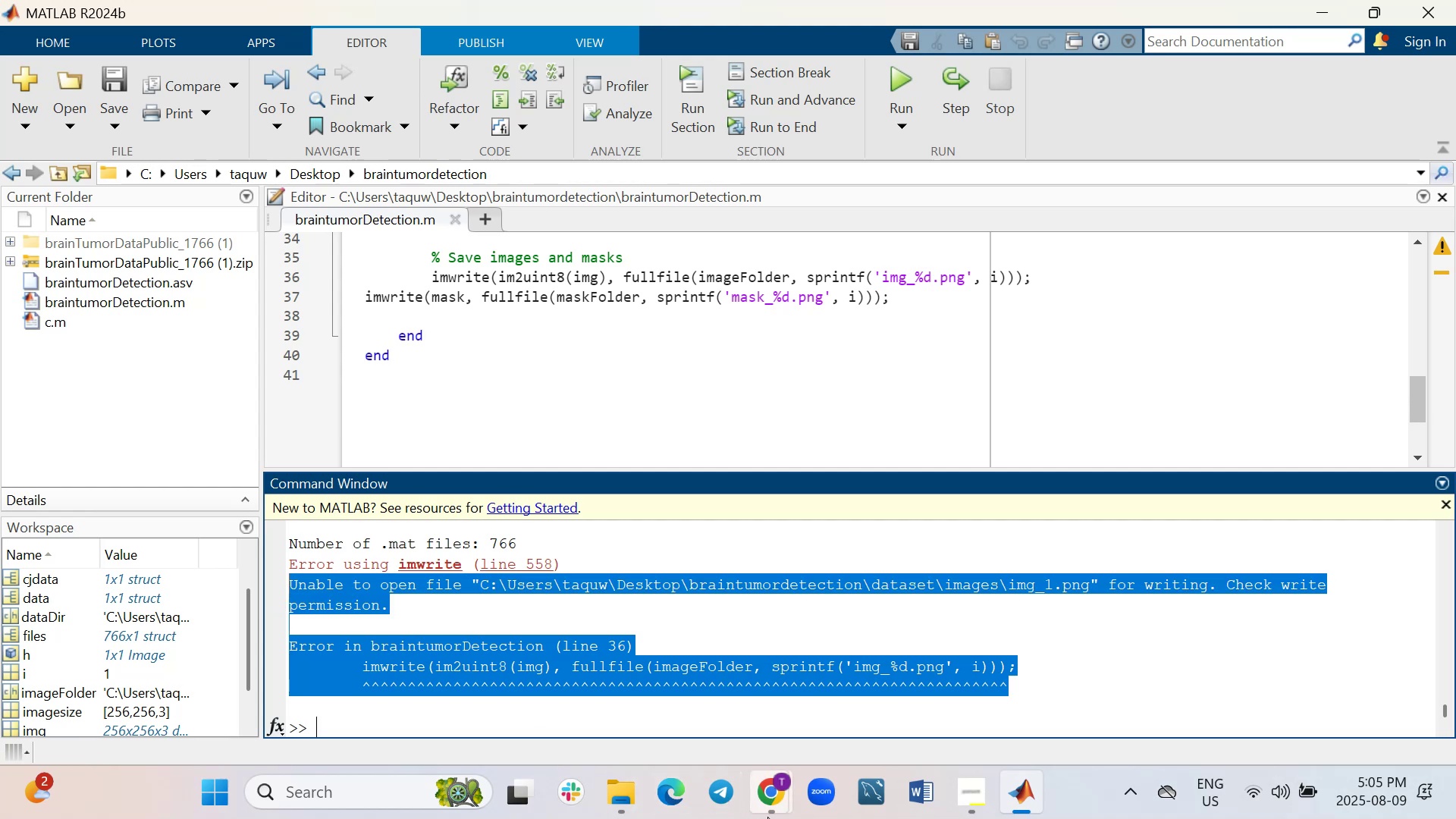 
left_click([771, 807])
 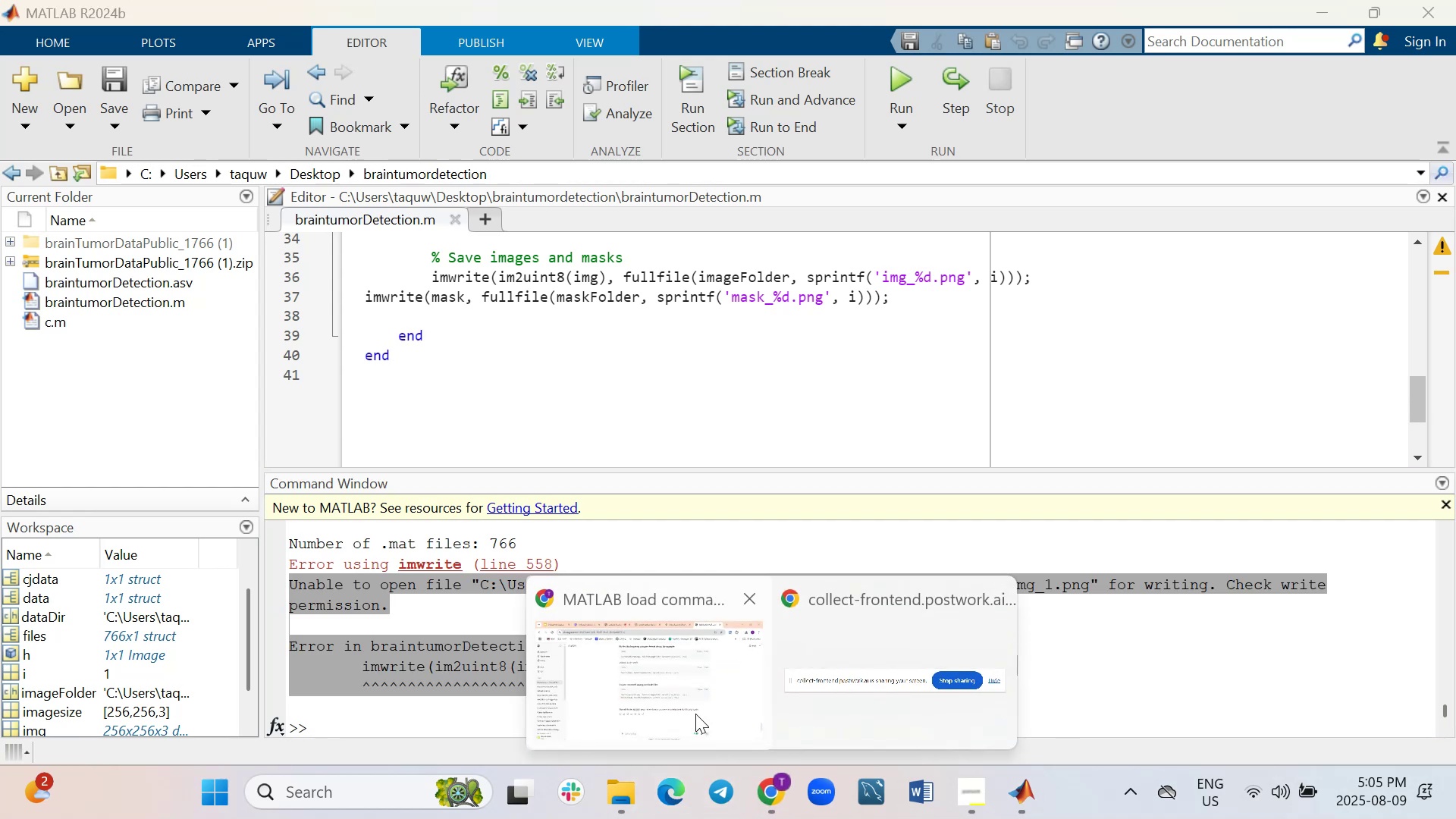 
left_click([686, 694])
 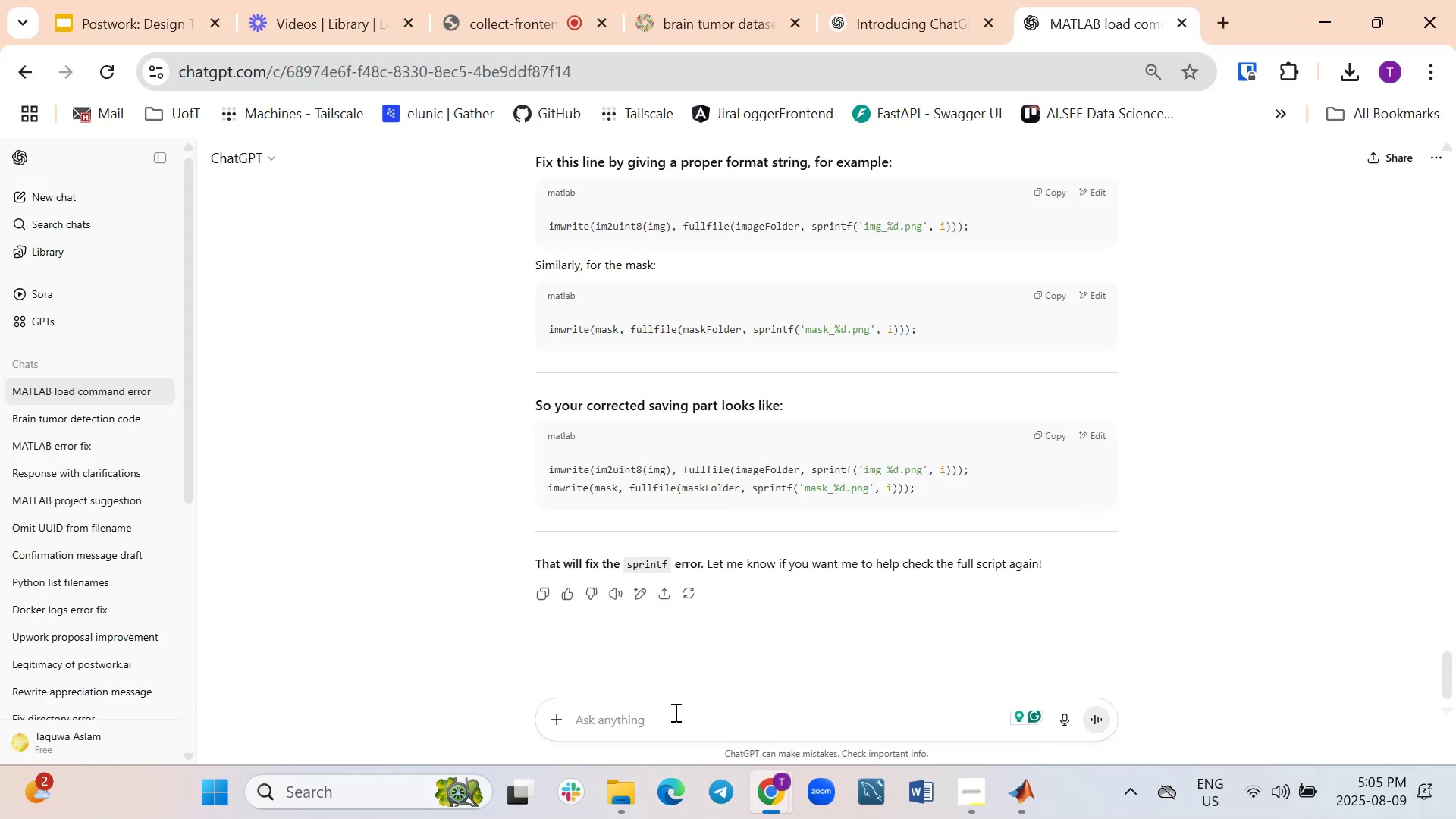 
left_click([670, 719])
 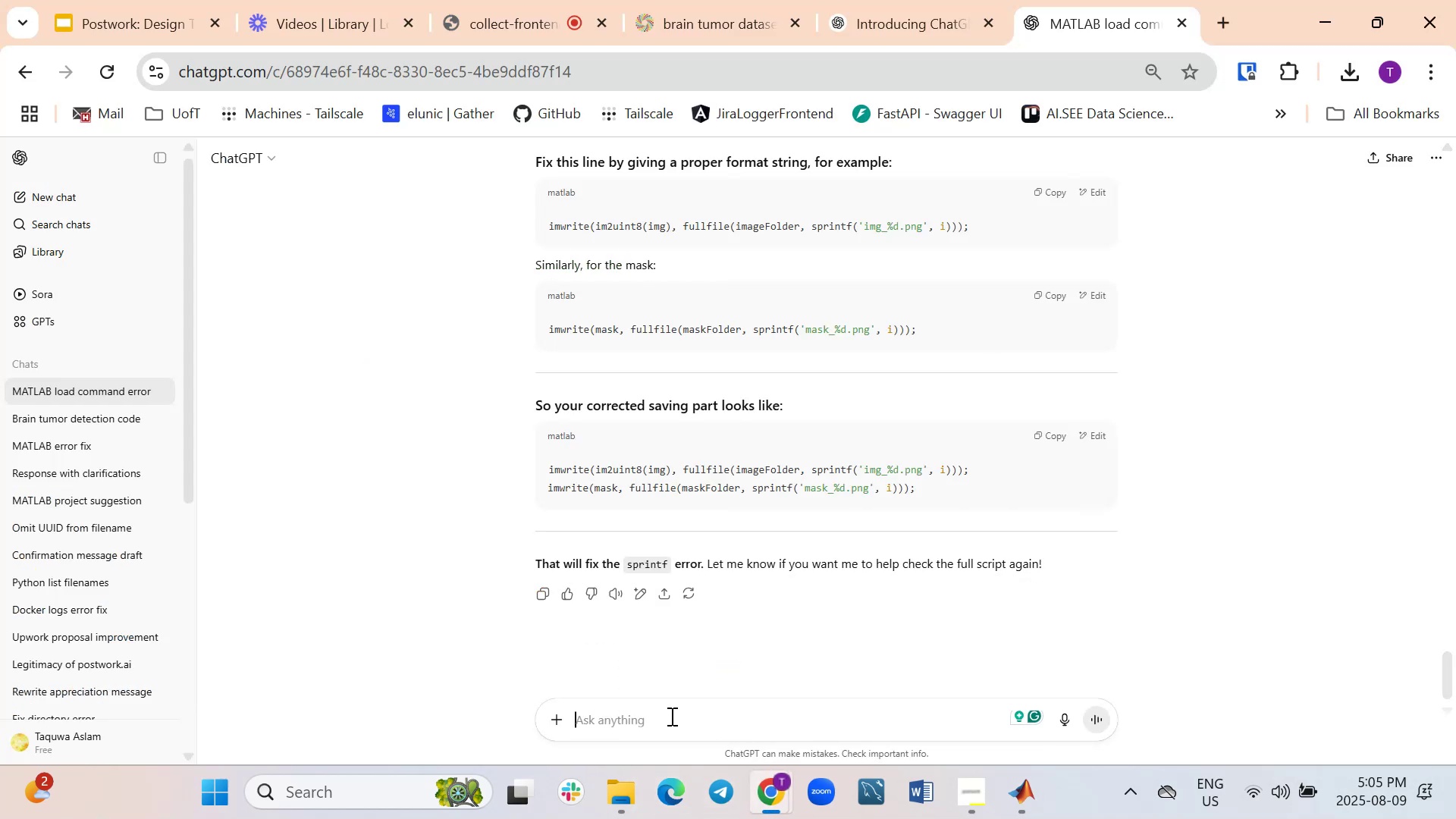 
key(Control+V)
 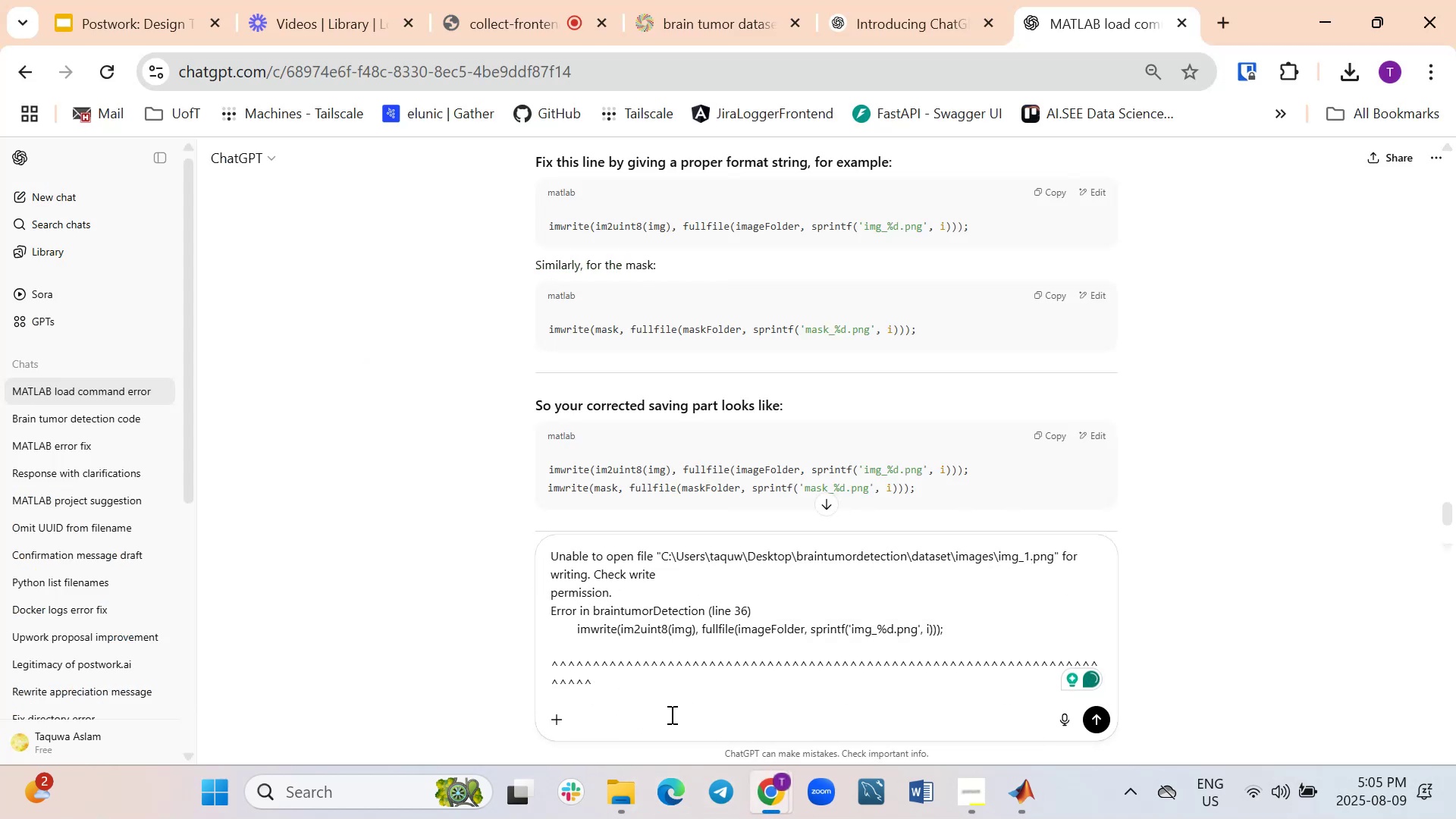 
key(Enter)
 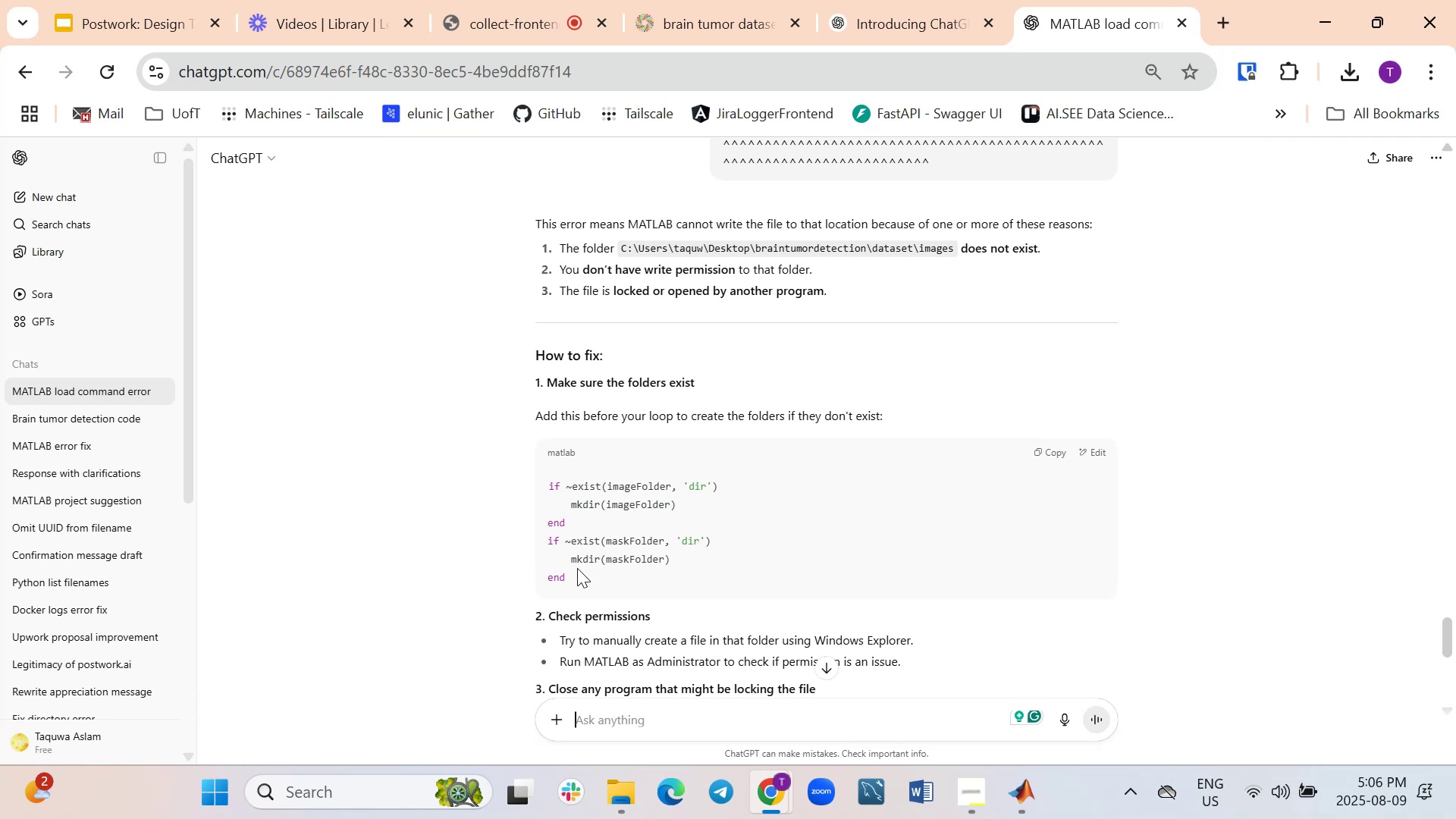 
wait(19.48)
 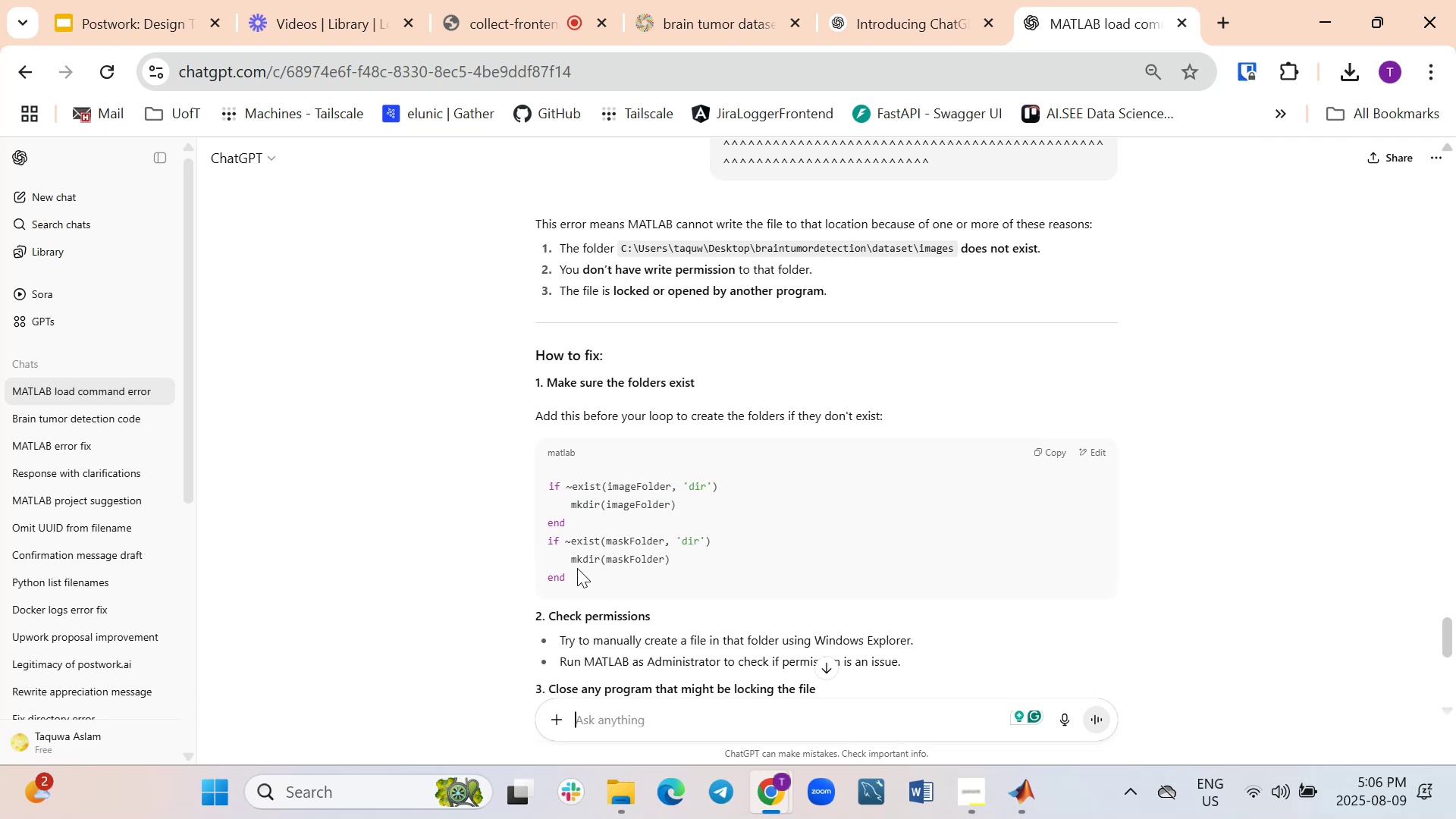 
left_click([1016, 798])
 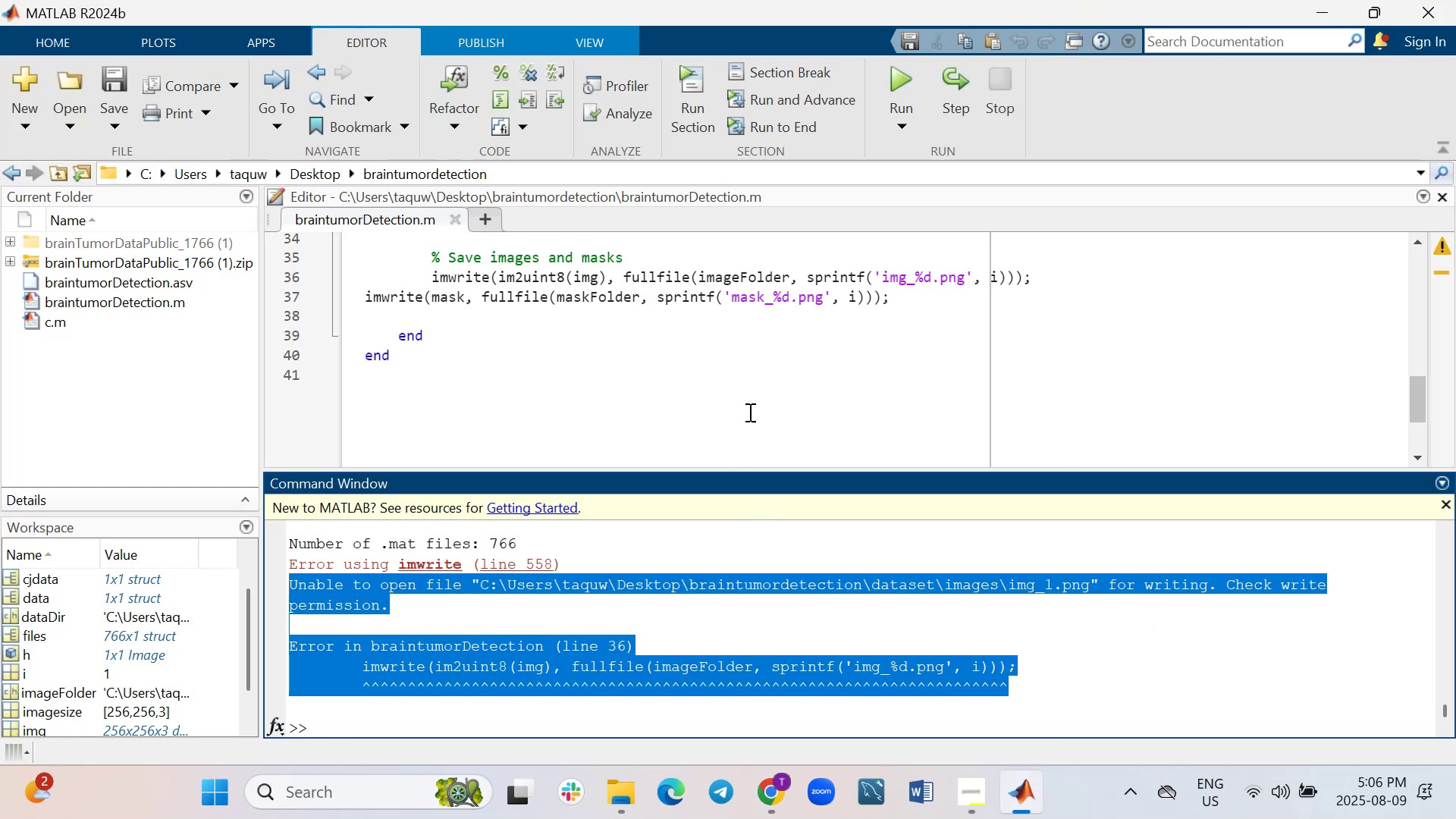 
left_click([720, 414])
 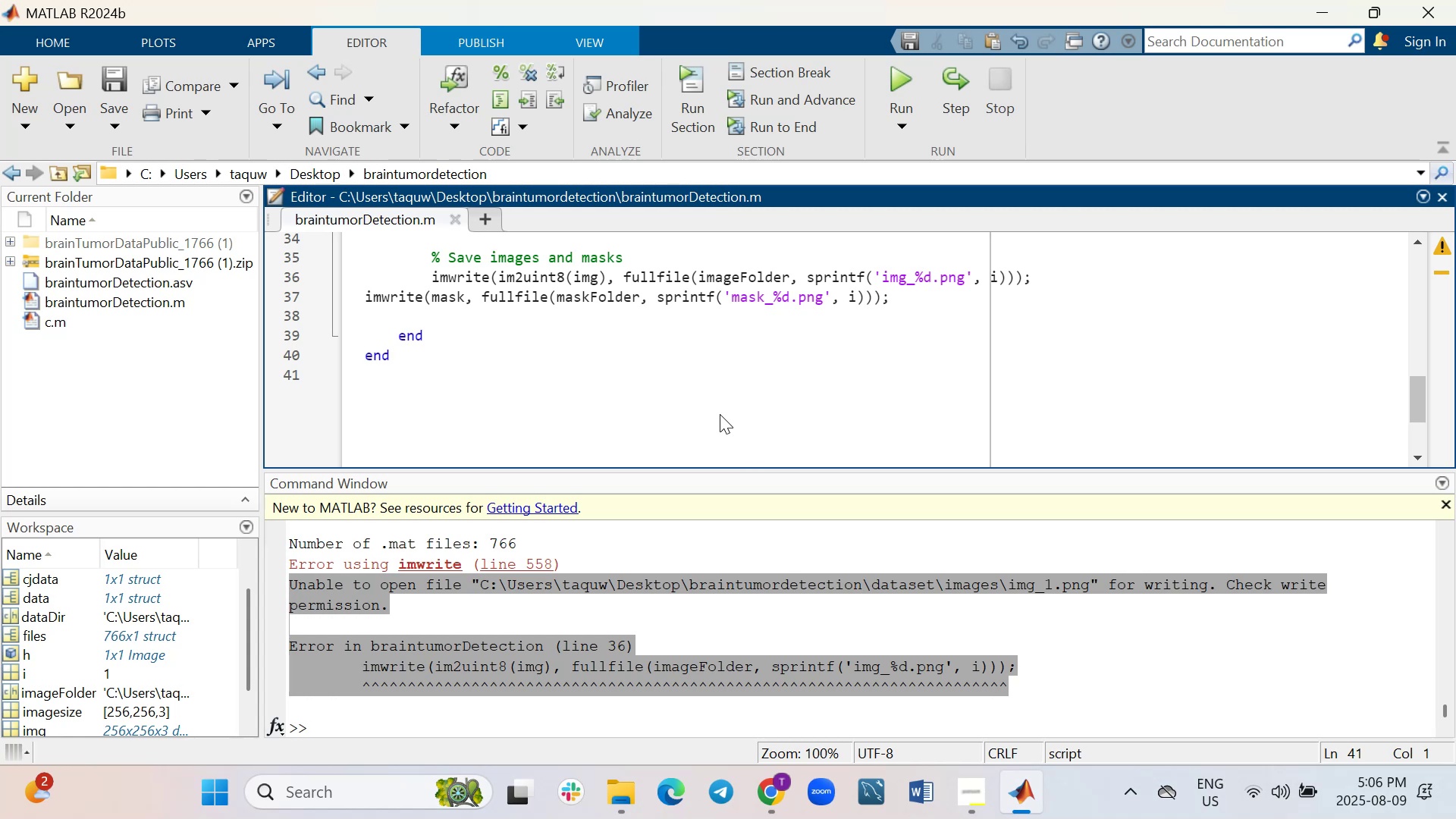 
wait(10.57)
 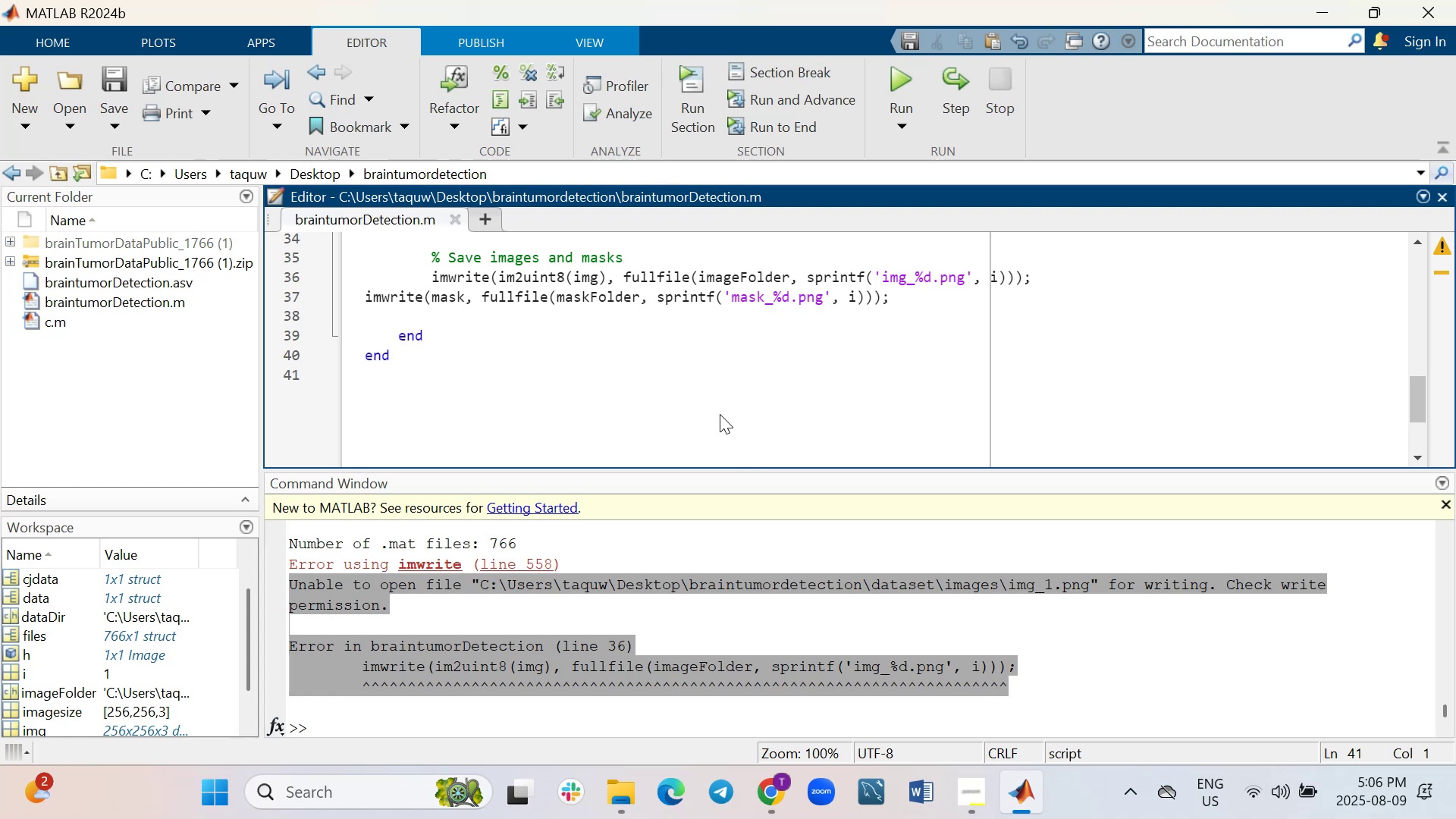 
key(Enter)
 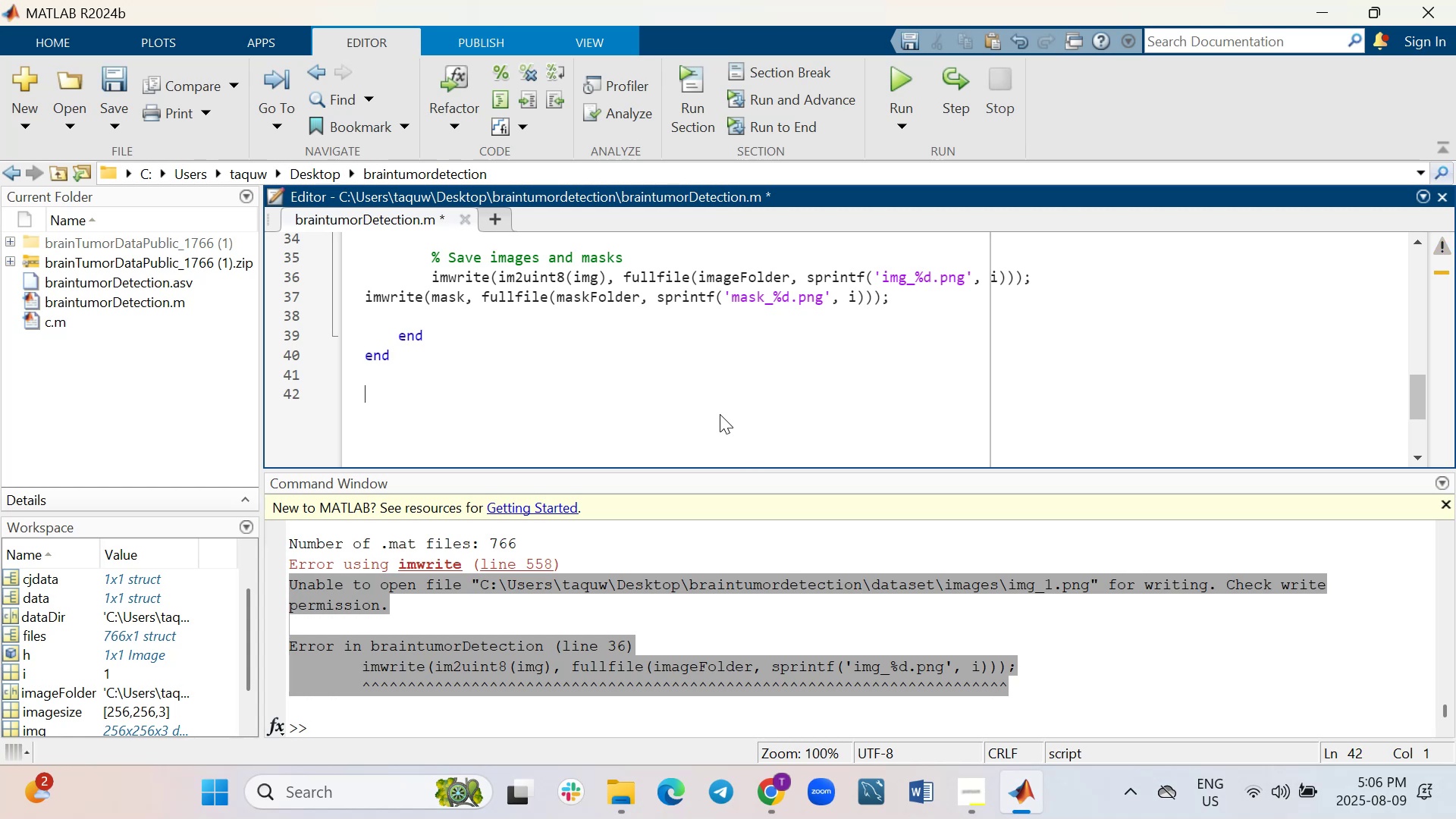 
type(function mkdirIfneeded)
key(Backspace)
key(Backspace)
key(Backspace)
key(Backspace)
key(Backspace)
key(Backspace)
key(Backspace)
key(Backspace)
type(IfNeeded(folder)
 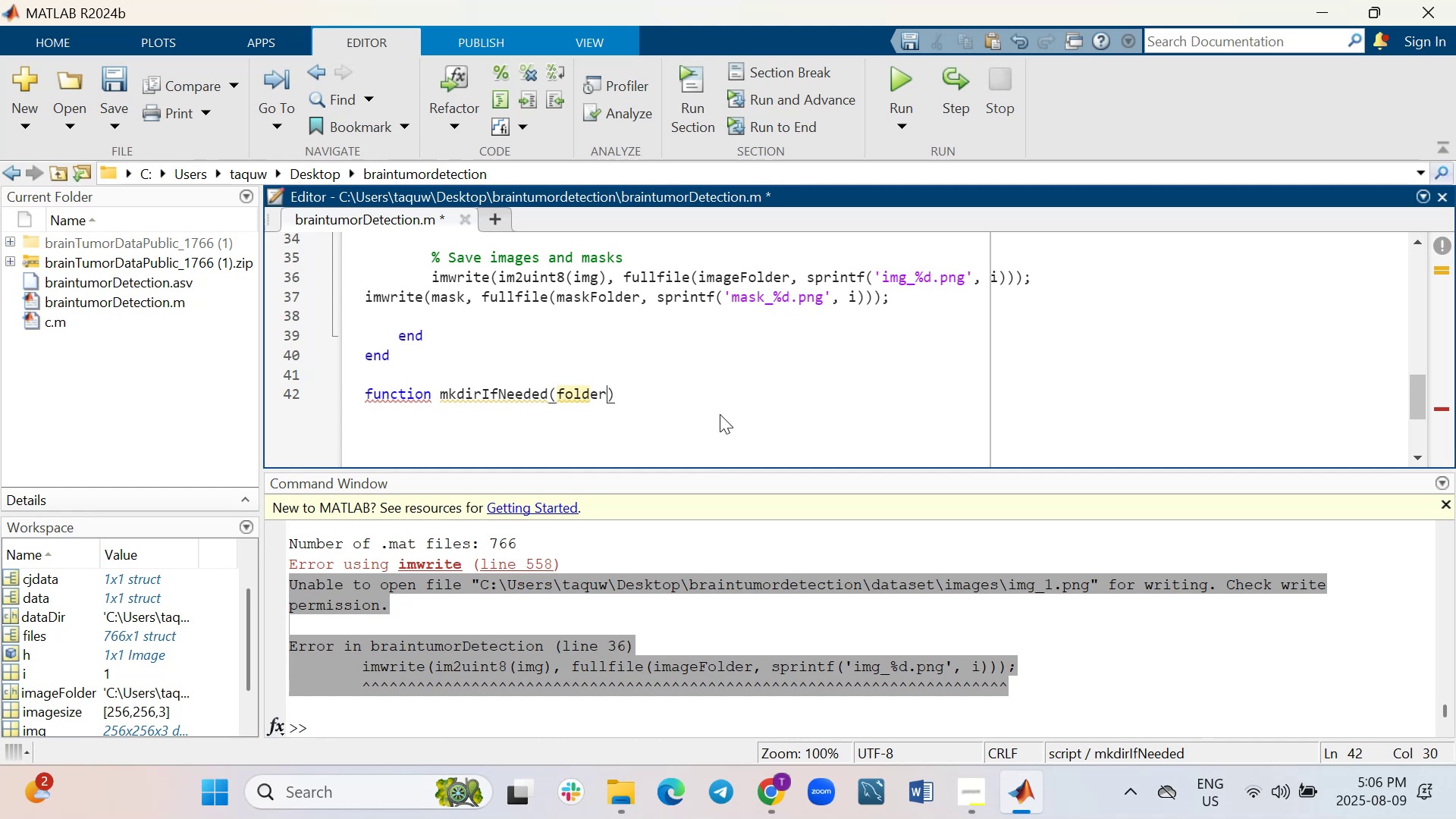 
key(ArrowRight)
 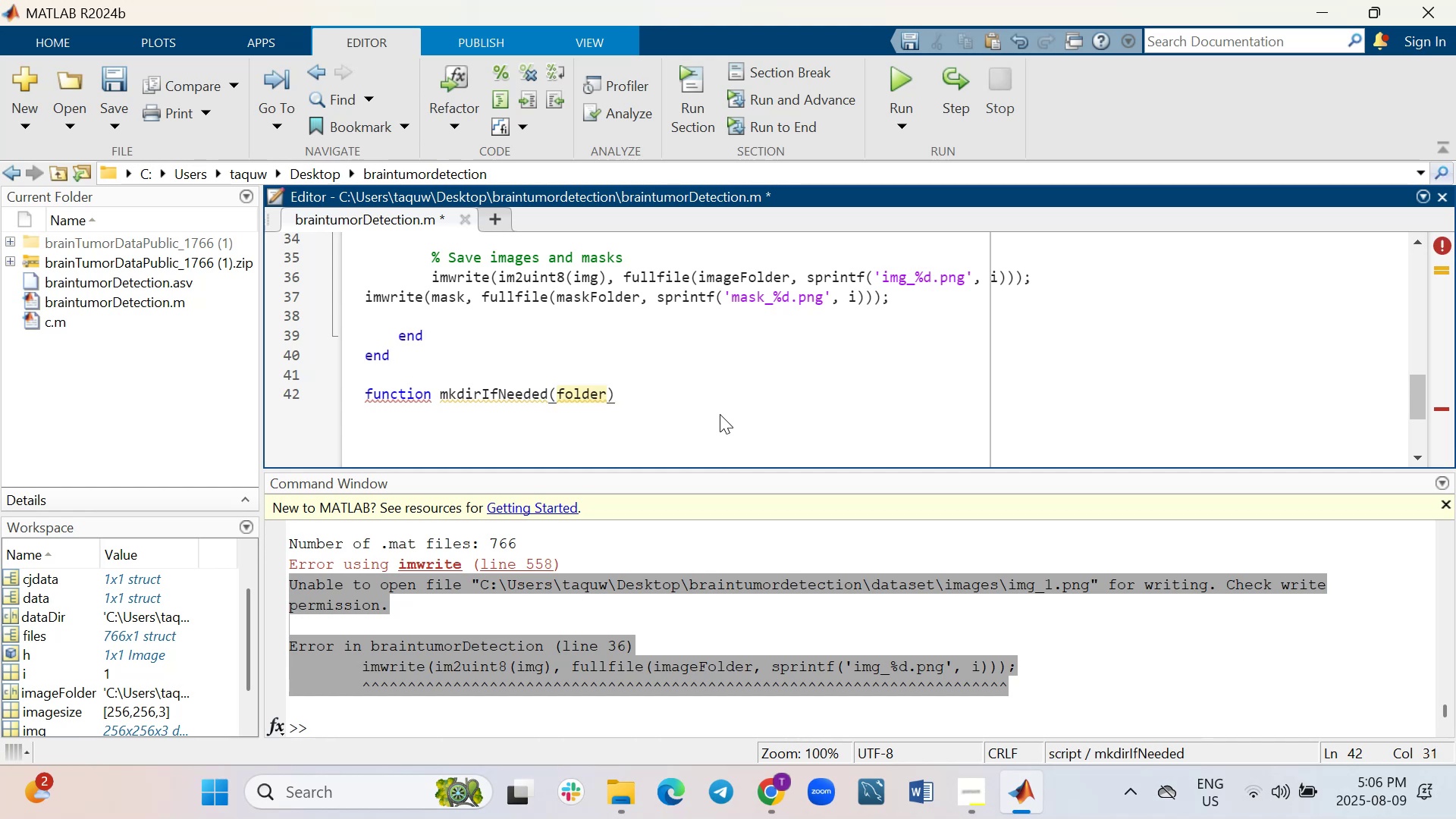 
key(Shift+ShiftRight)
 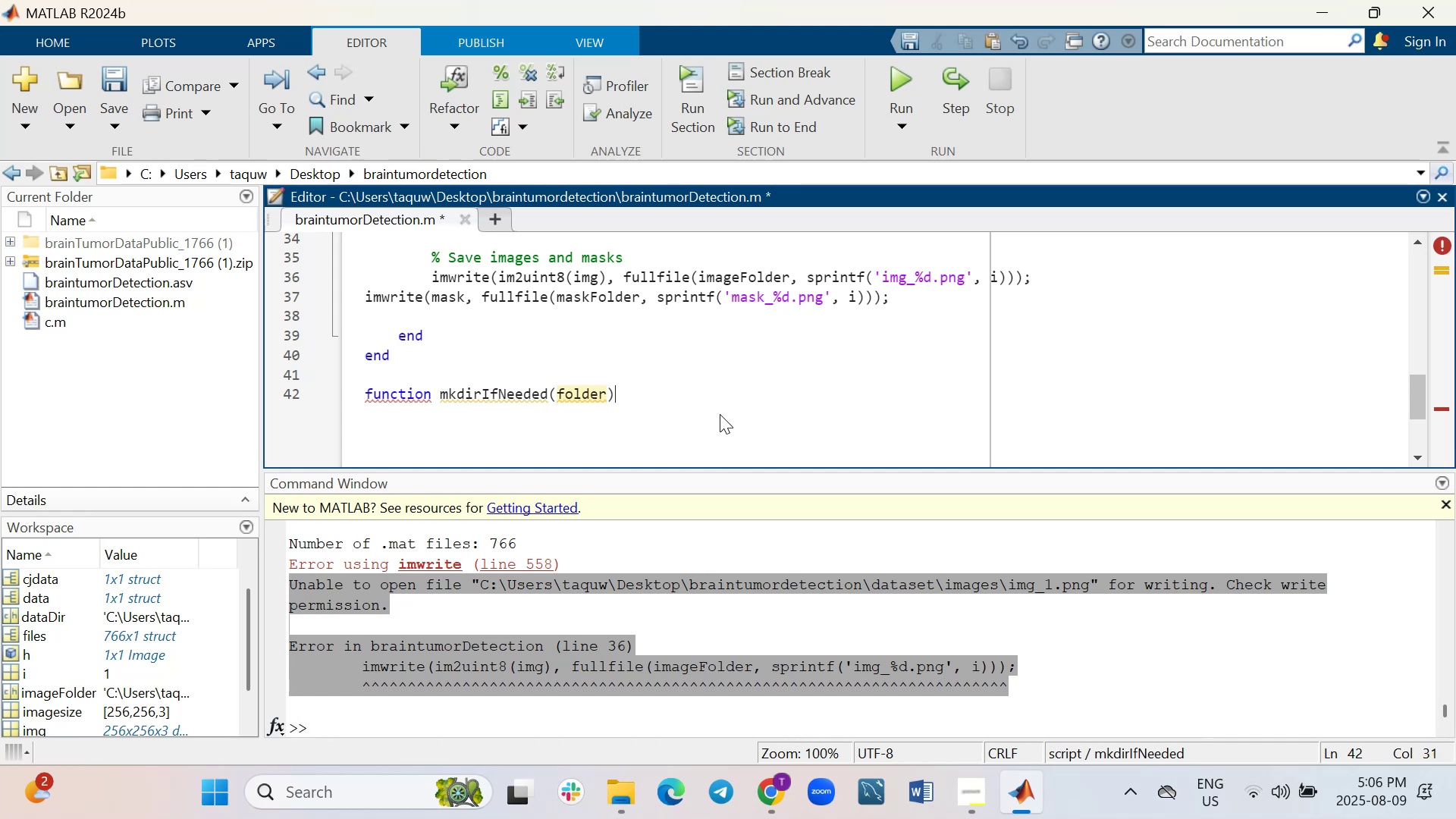 
key(Shift+Enter)
 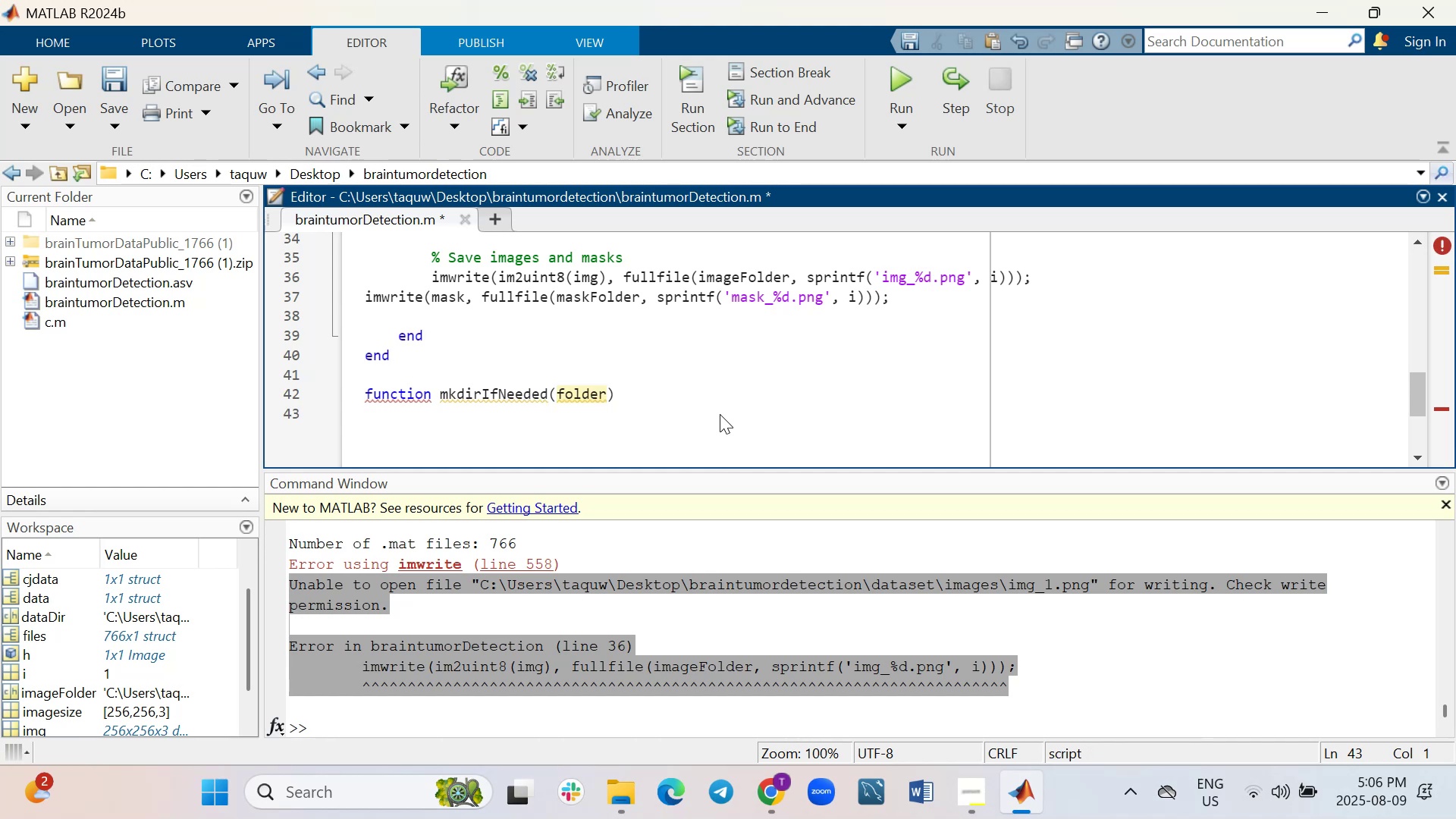 
key(Tab)
type(if )
 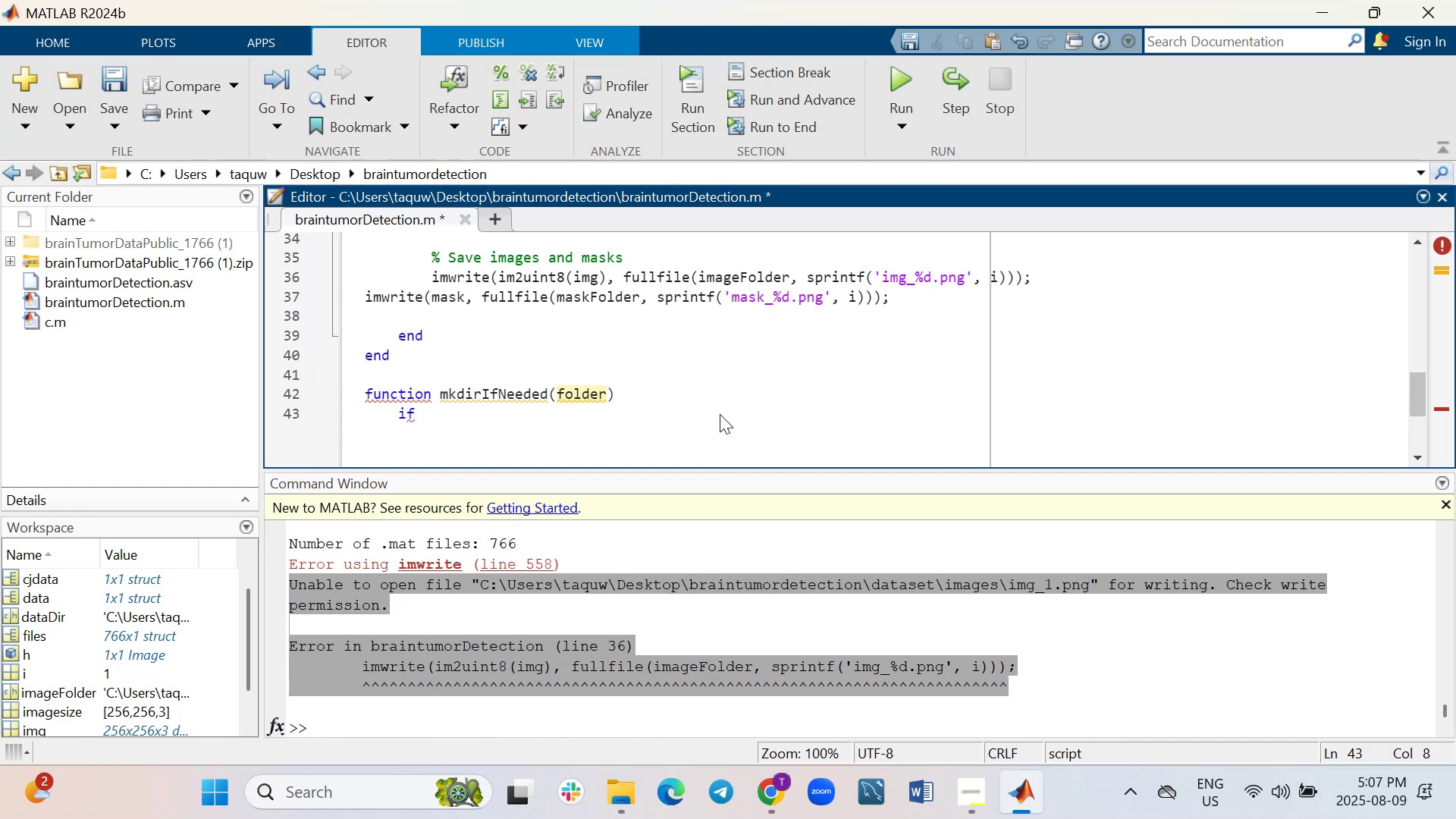 
wait(8.03)
 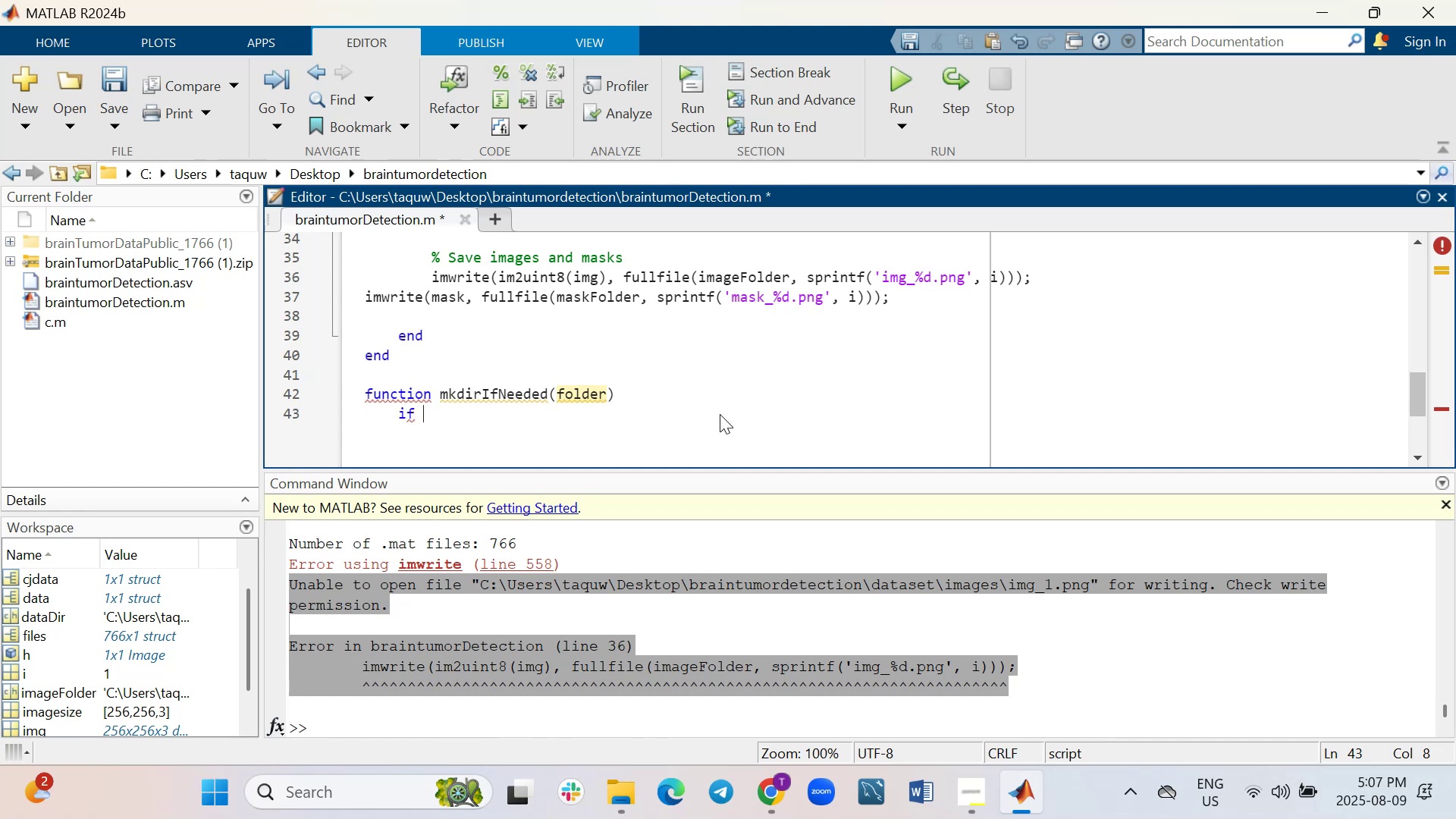 
type(~exist)
 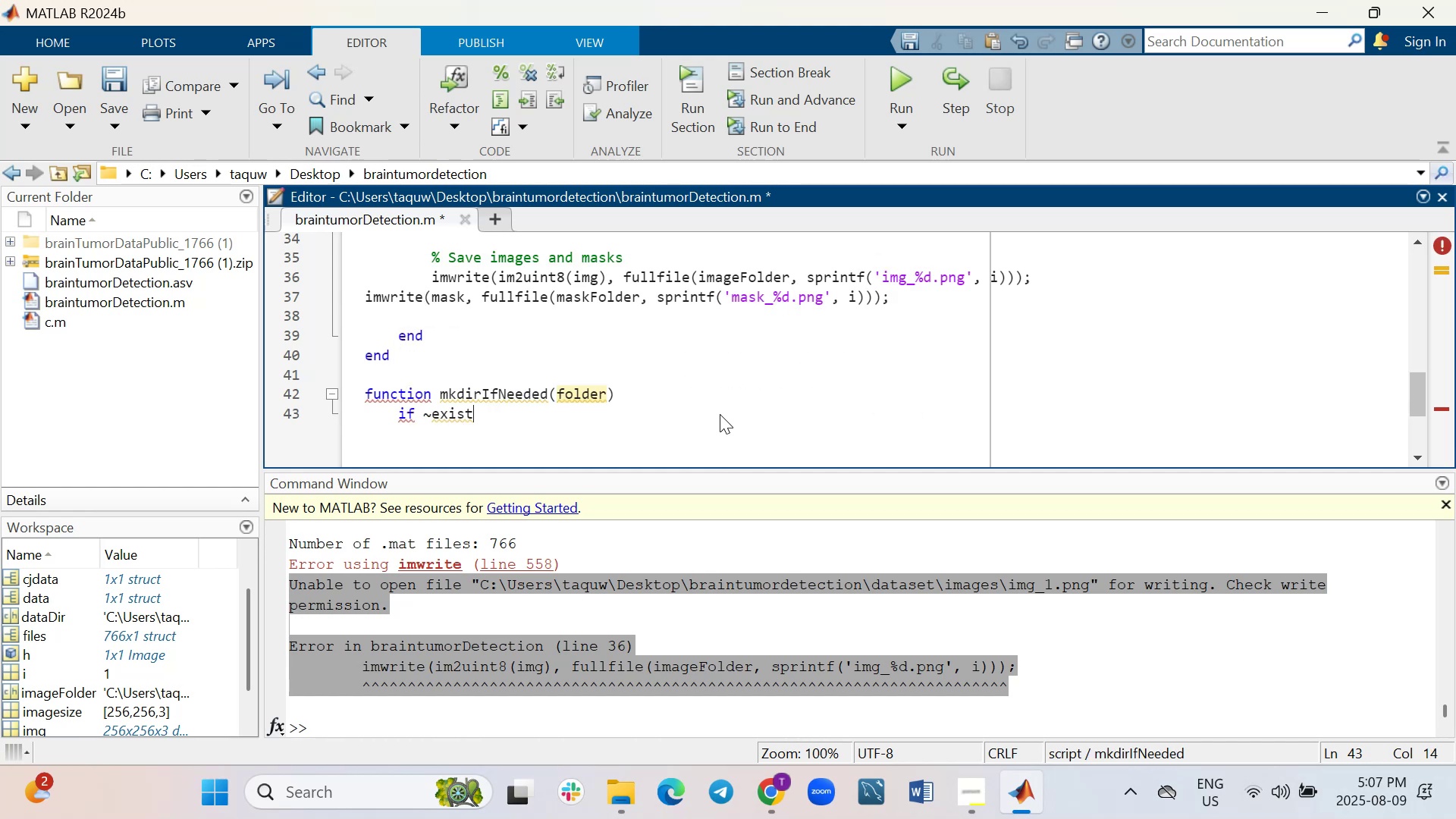 
type((folder,'dir[PageDown][PageDown][PageDown])
 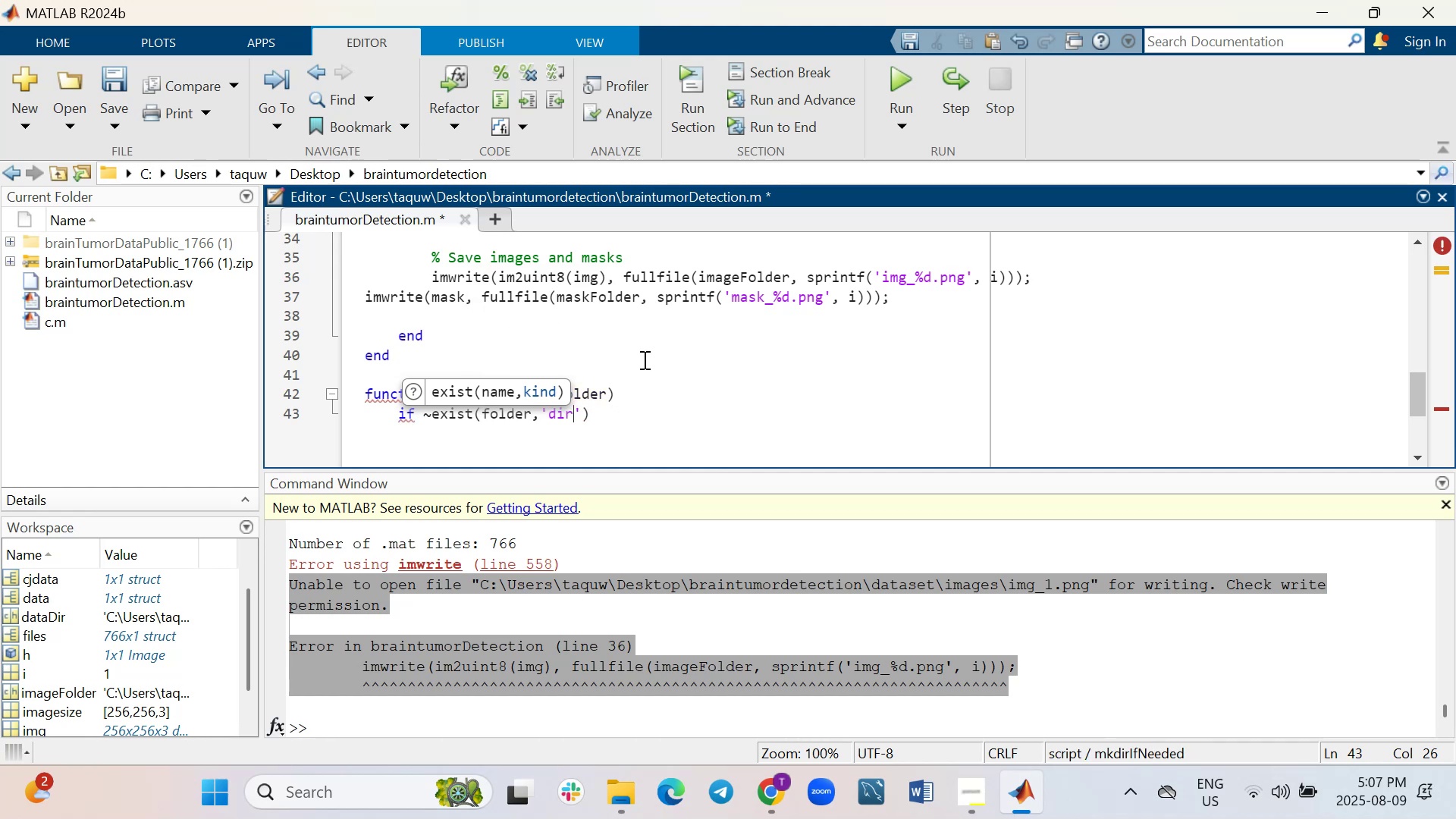 
left_click([678, 413])
 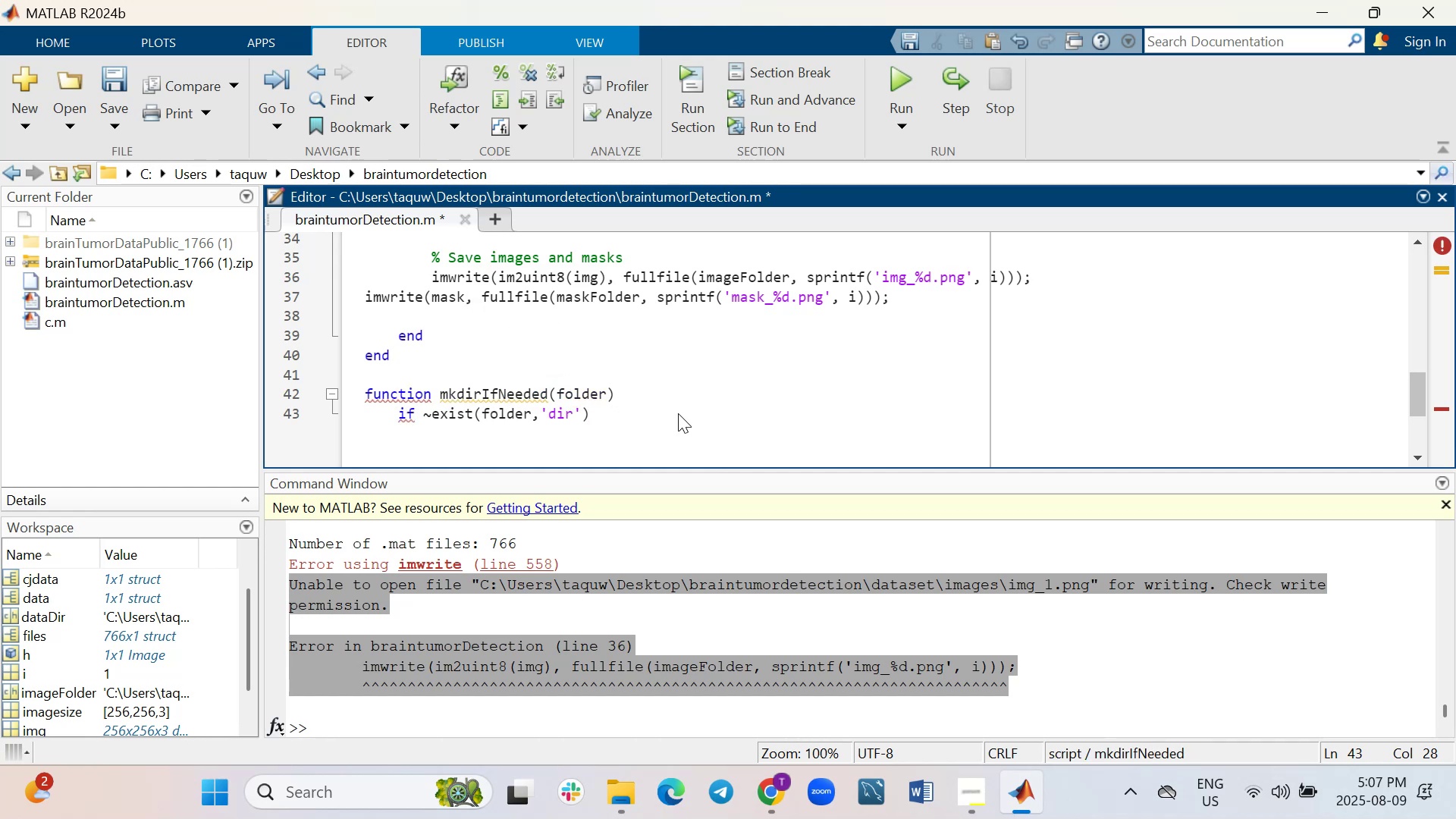 
key(Shift+ShiftRight)
 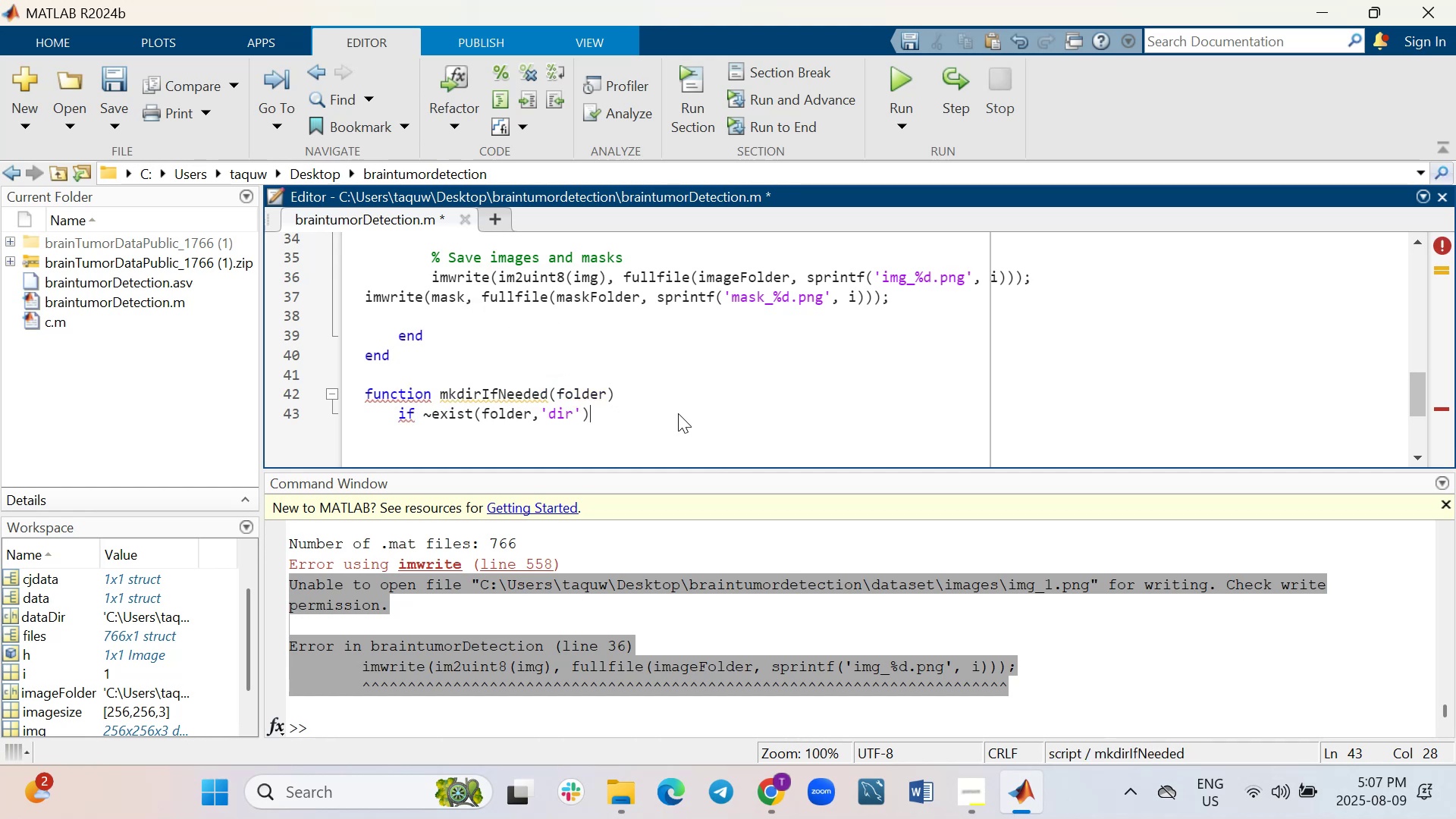 
key(Shift+Enter)
 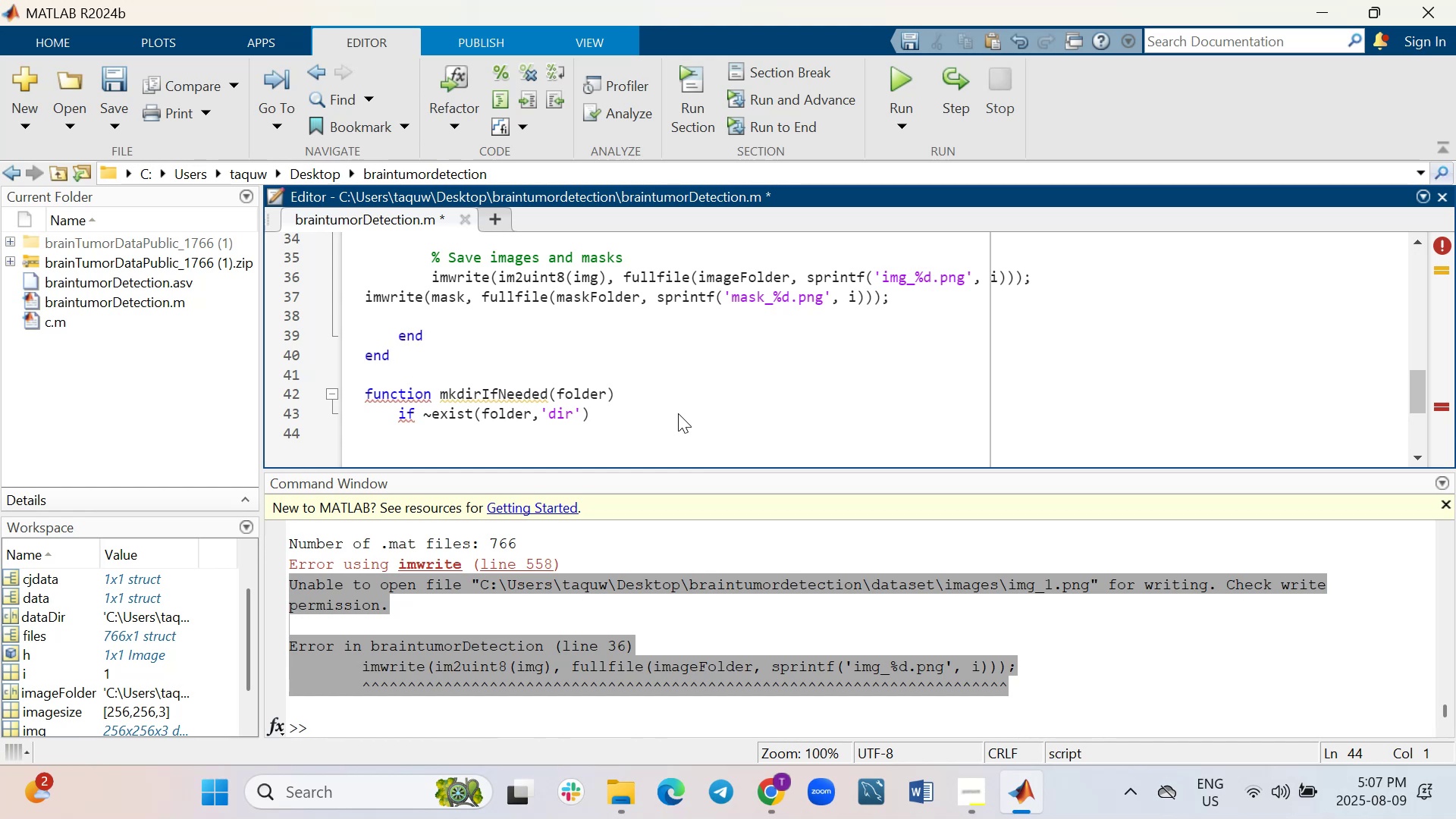 
key(Tab)
type(mkdir(folder[PageDown])
 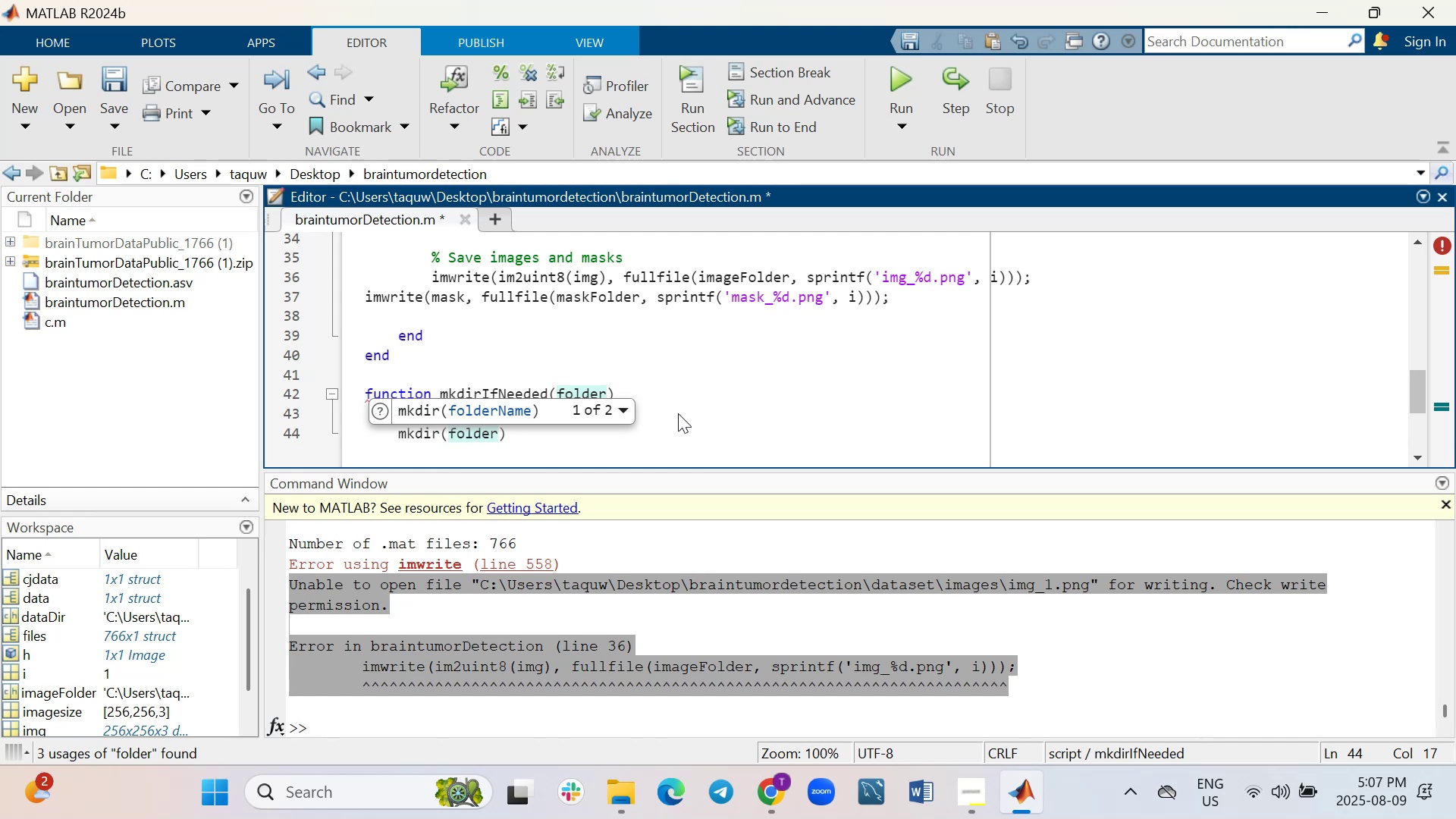 
key(ArrowRight)
 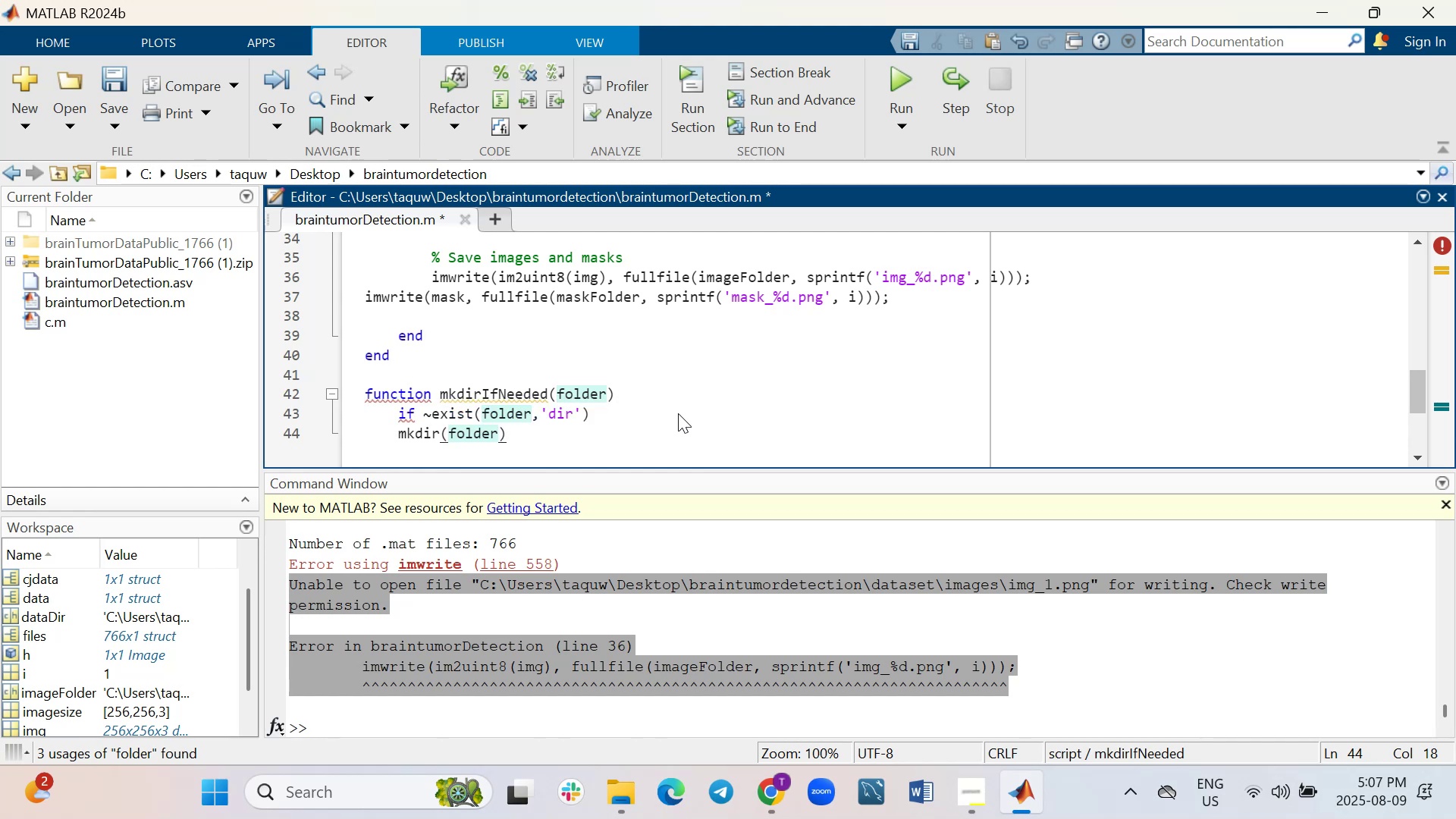 
key(Semicolon)
 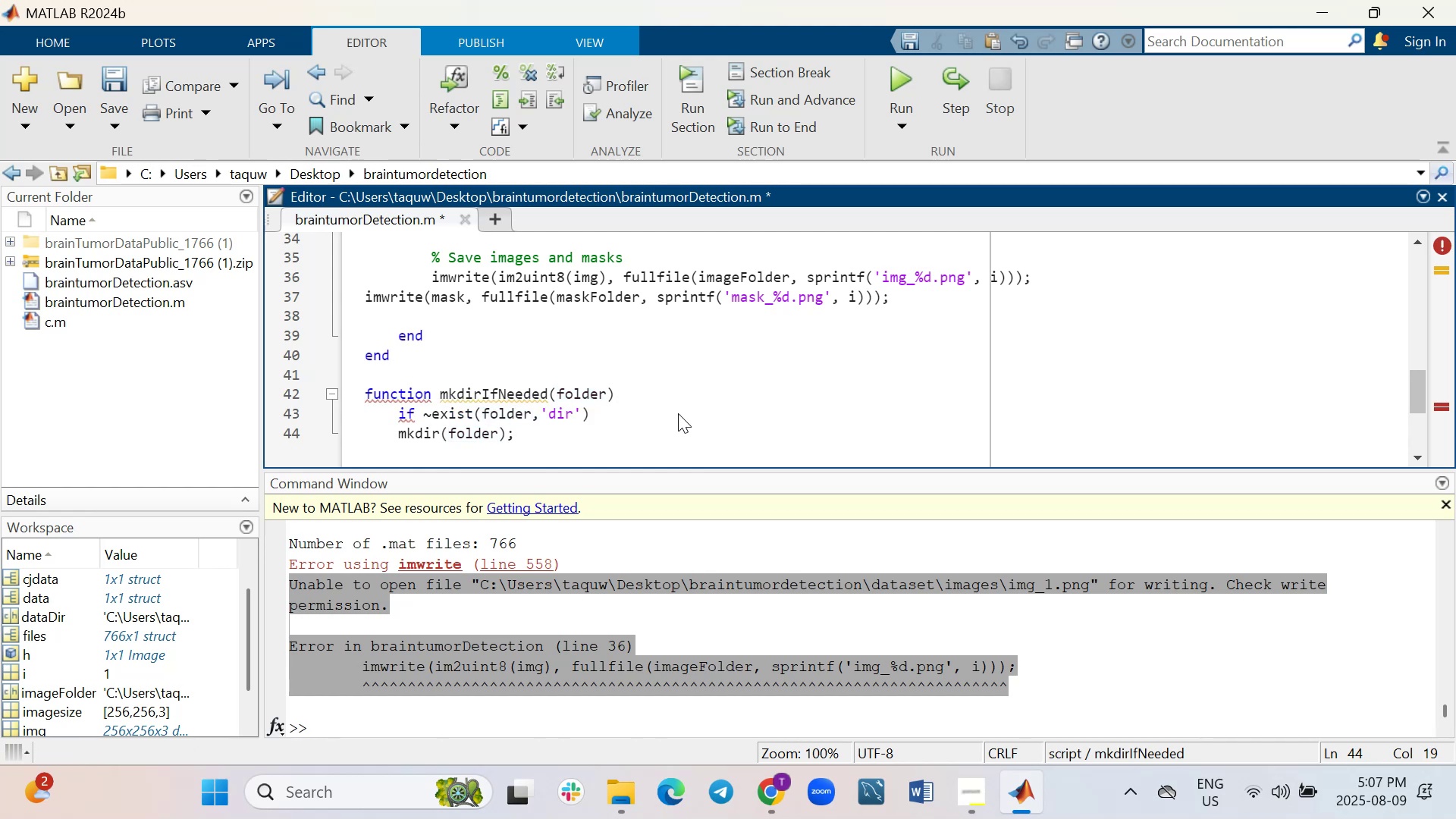 
key(Shift+ShiftRight)
 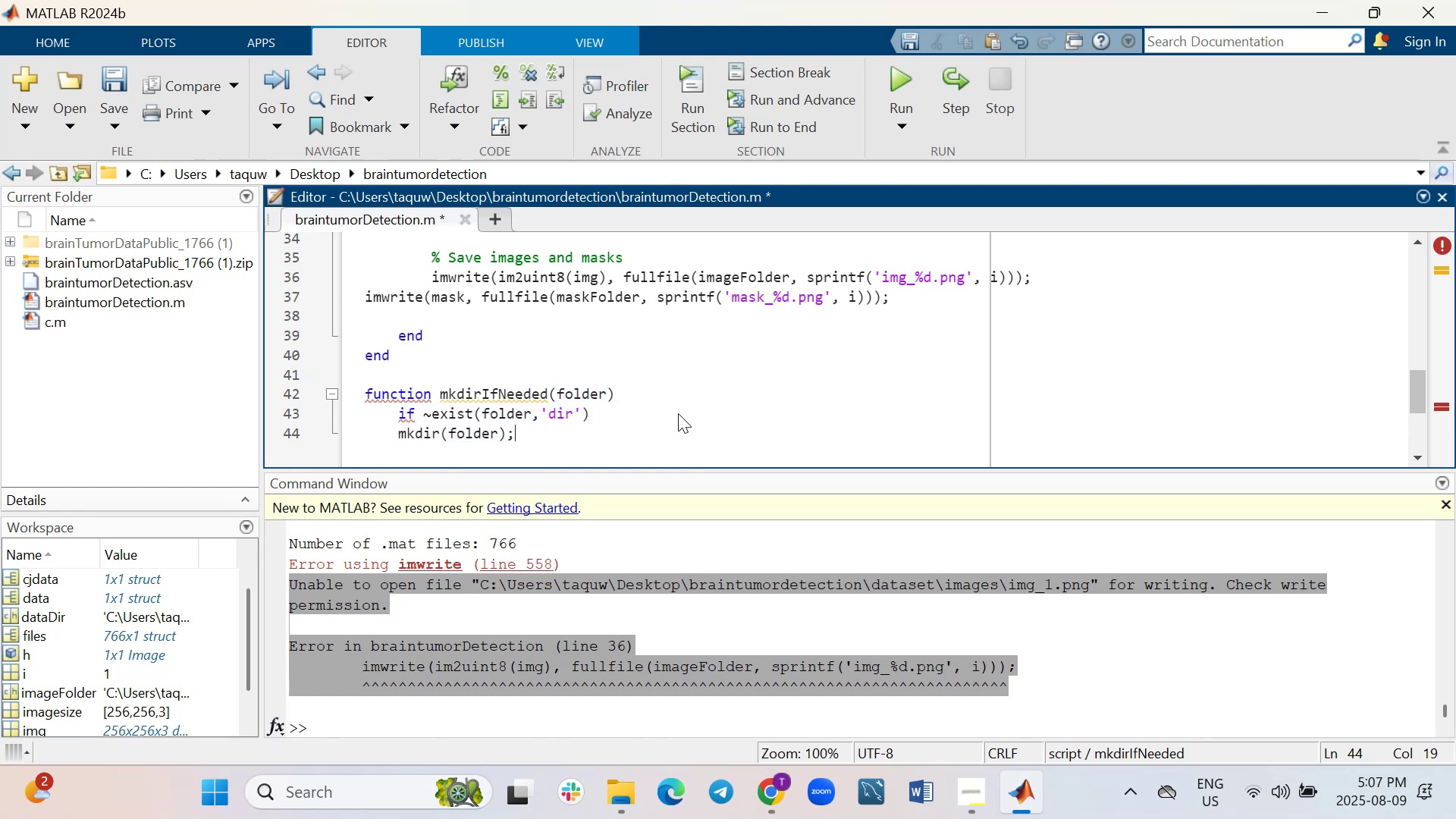 
key(Shift+Enter)
 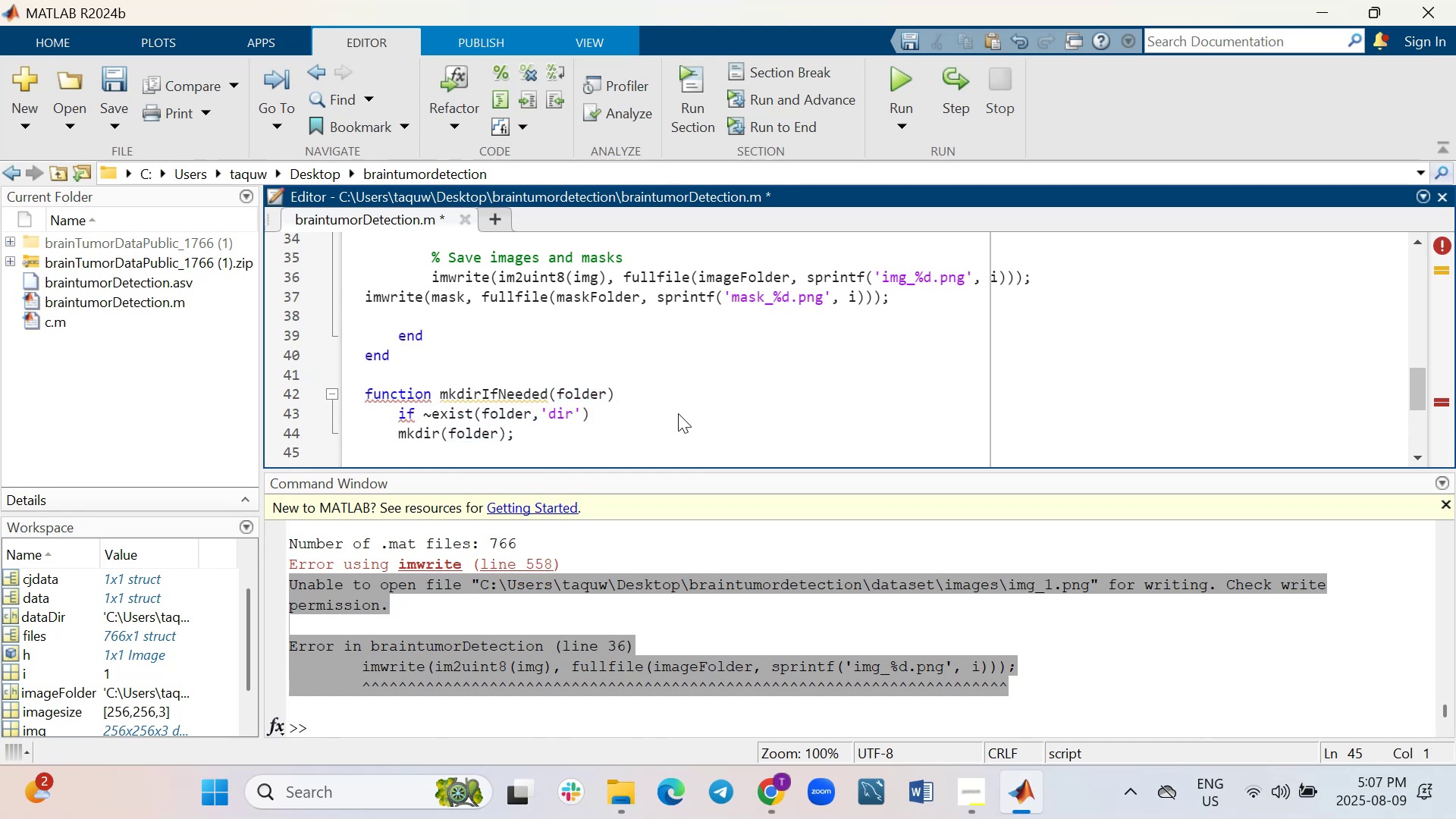 
type(end)
 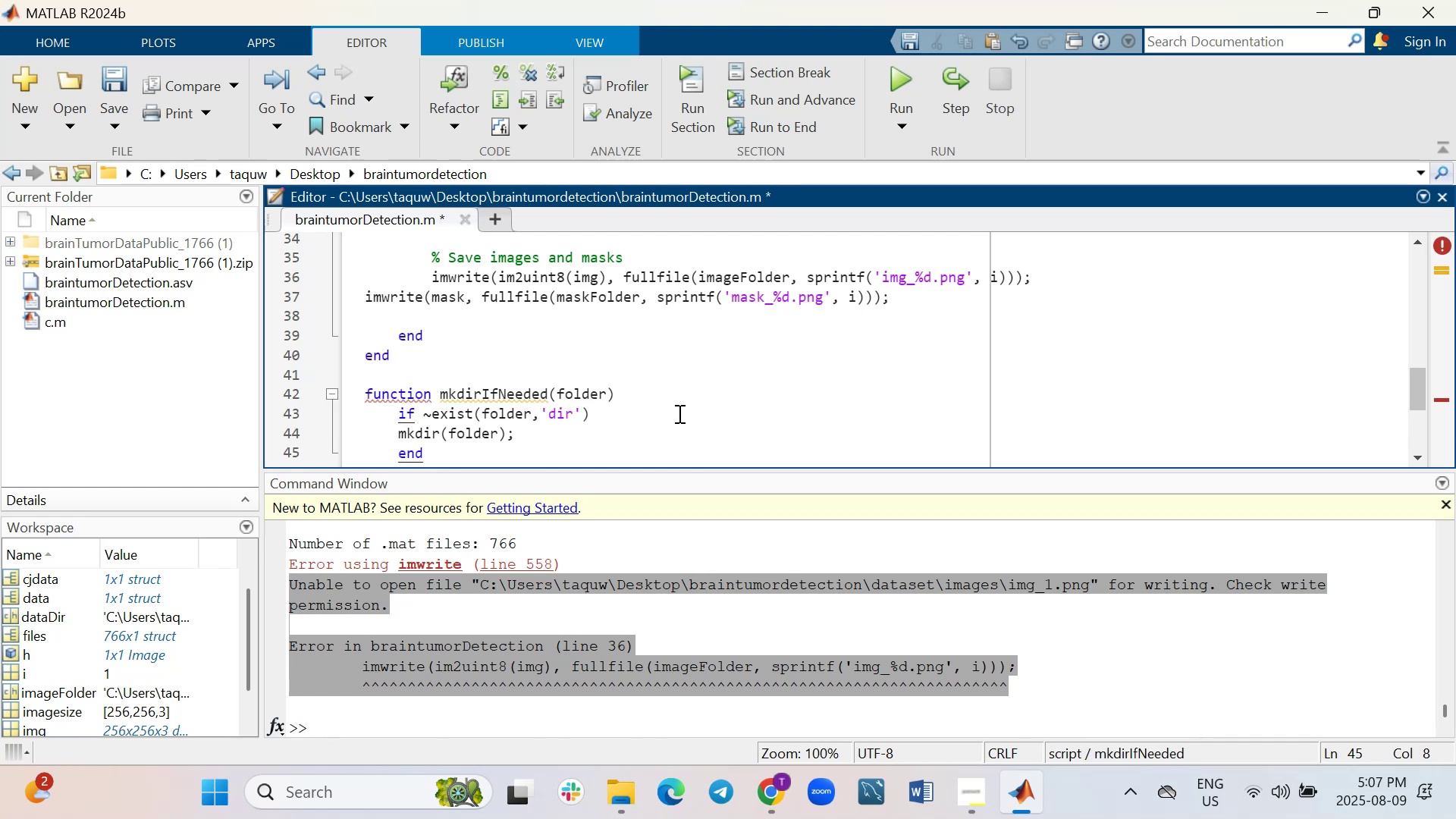 
key(Shift+Enter)
 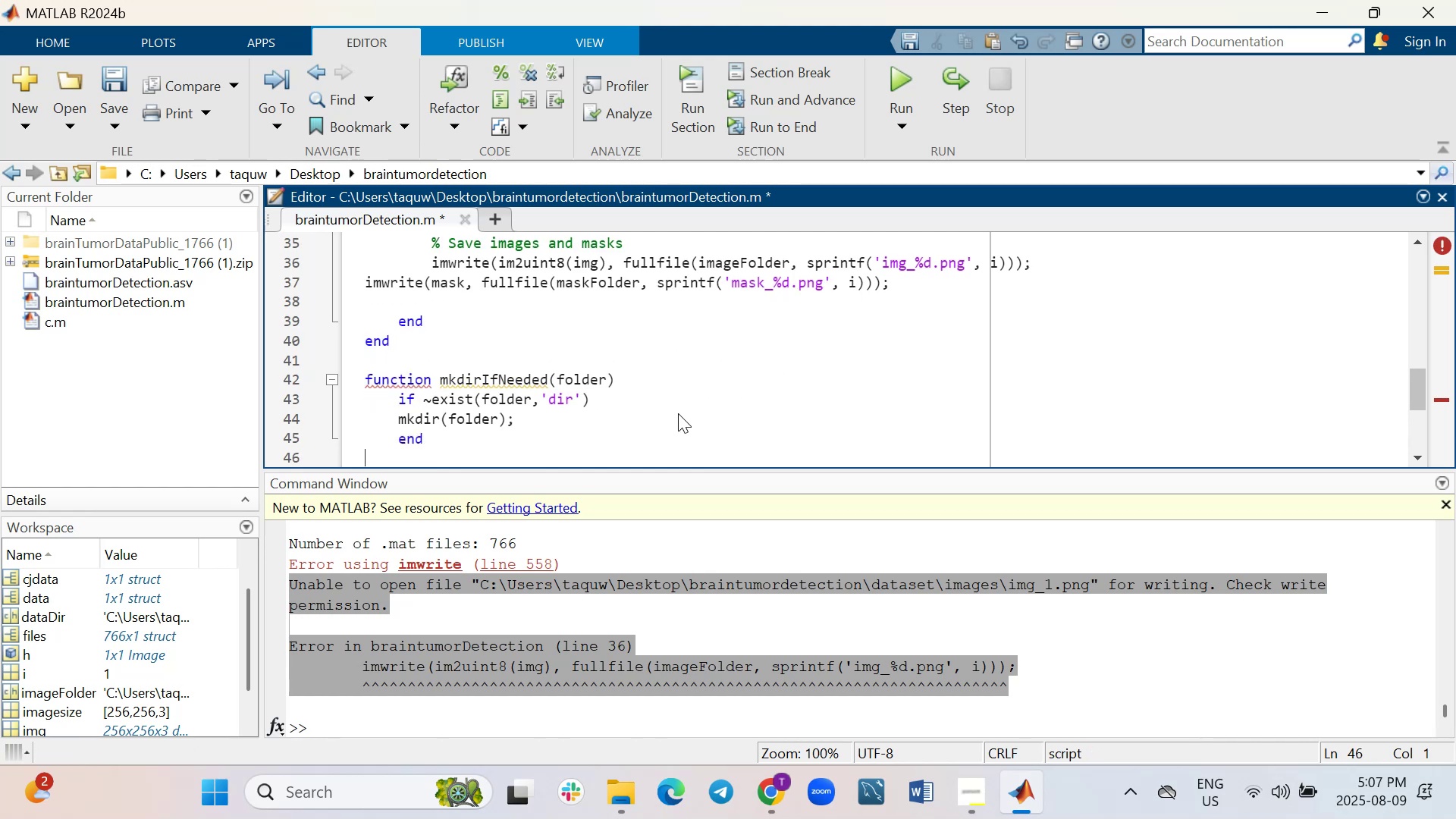 
type(end)
 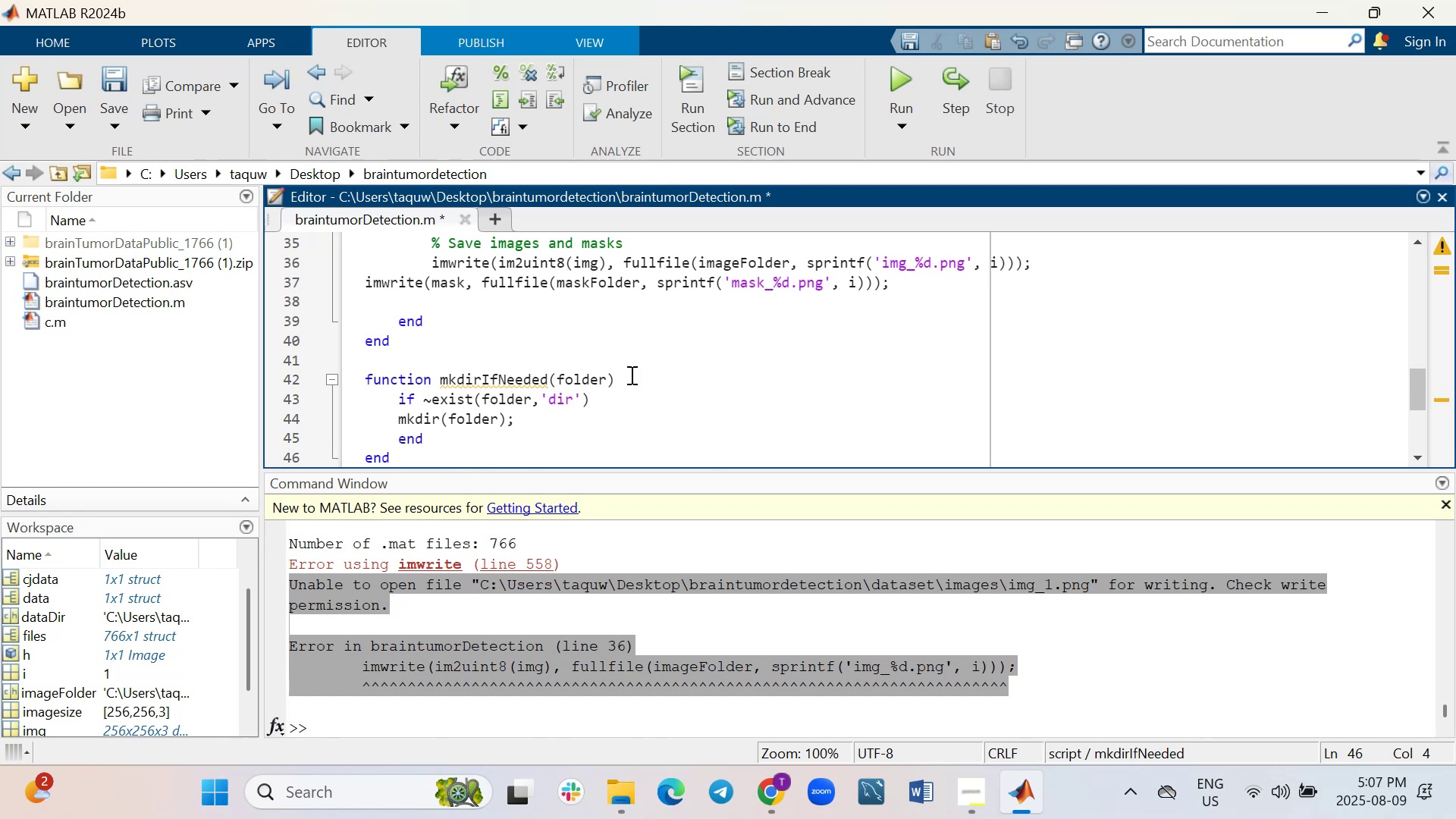 
scroll: coordinate [630, 374], scroll_direction: up, amount: 16.0
 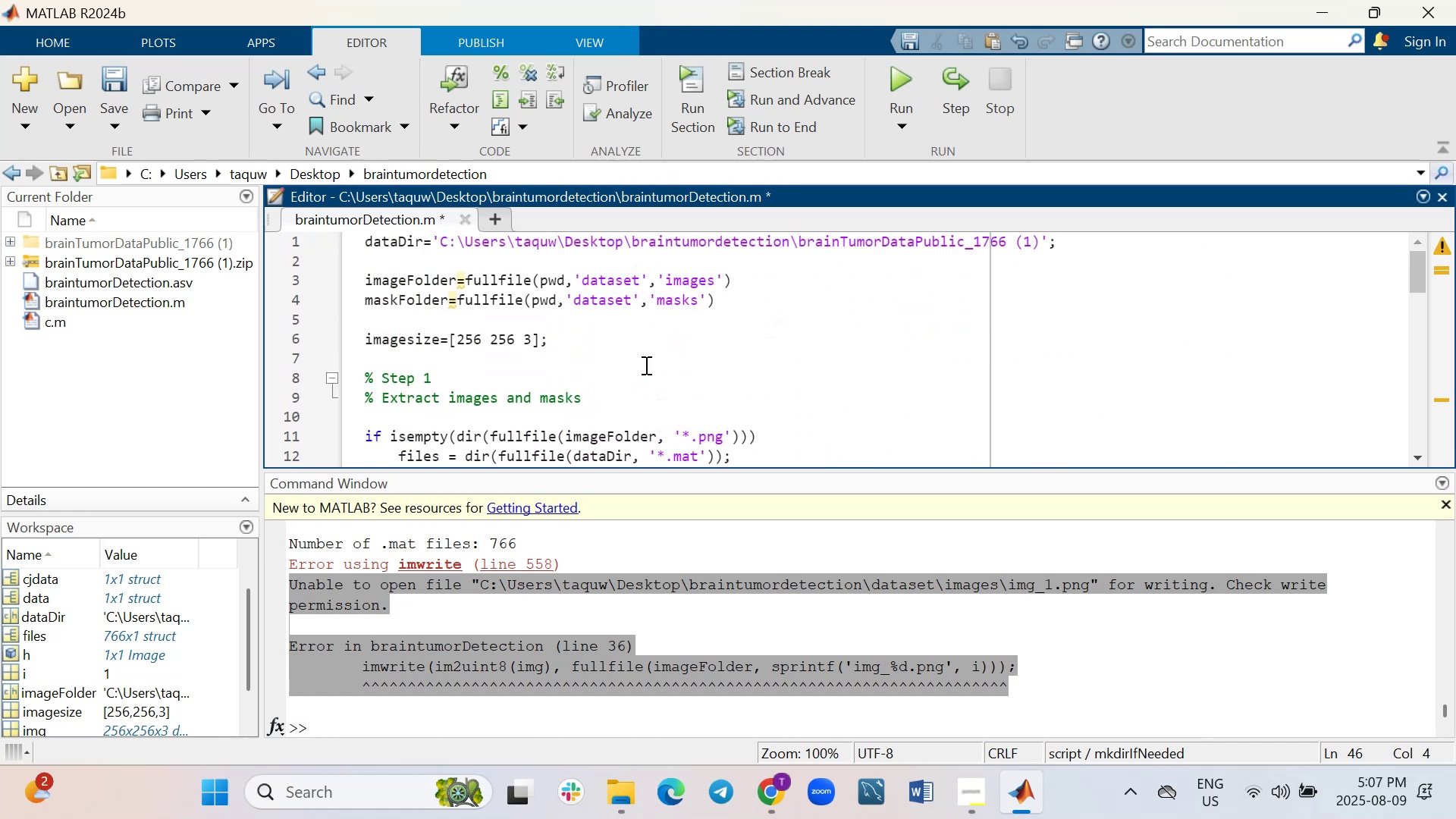 
scroll: coordinate [645, 365], scroll_direction: down, amount: 6.0
 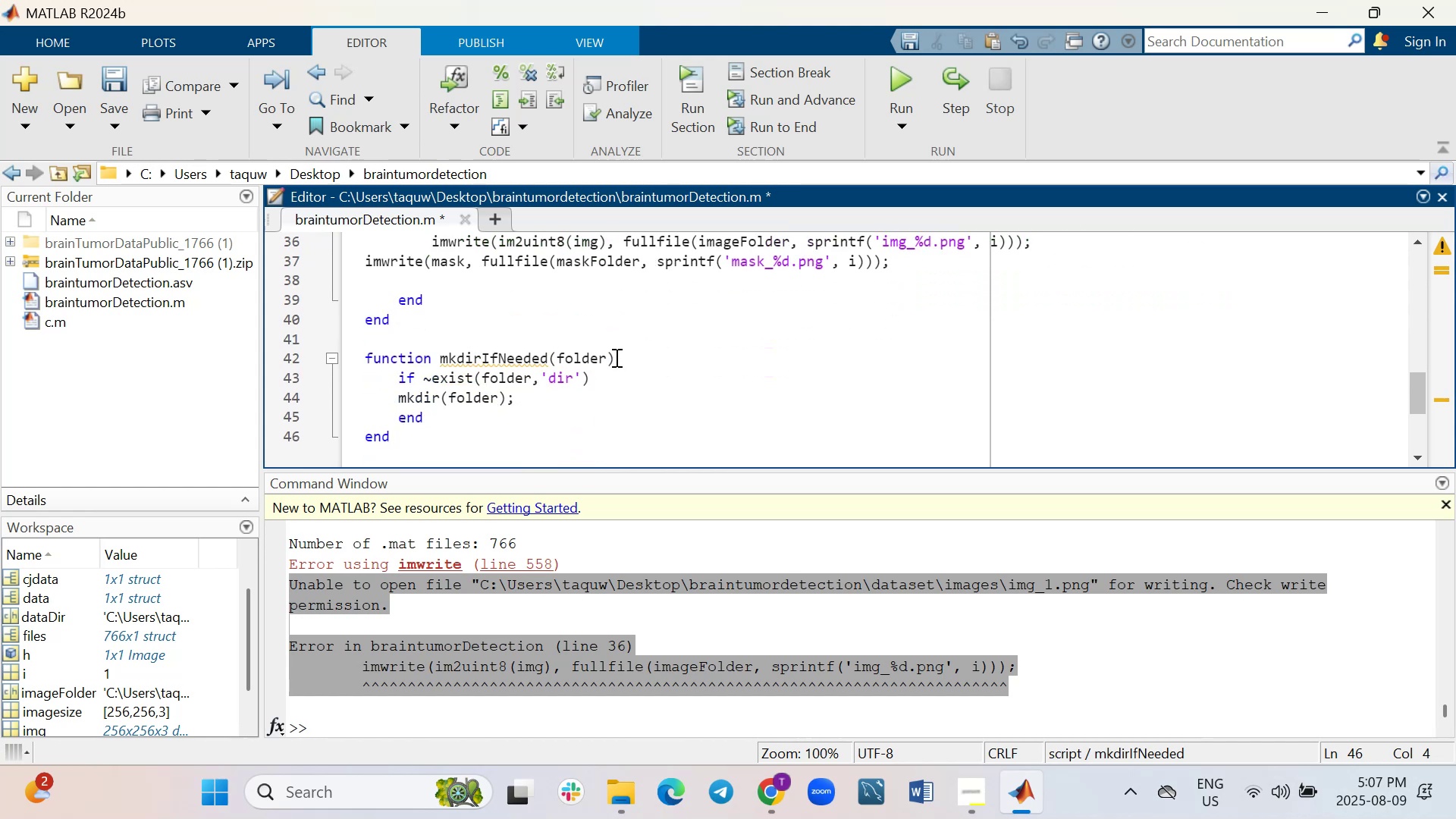 
left_click_drag(start_coordinate=[633, 358], to_coordinate=[443, 358])
 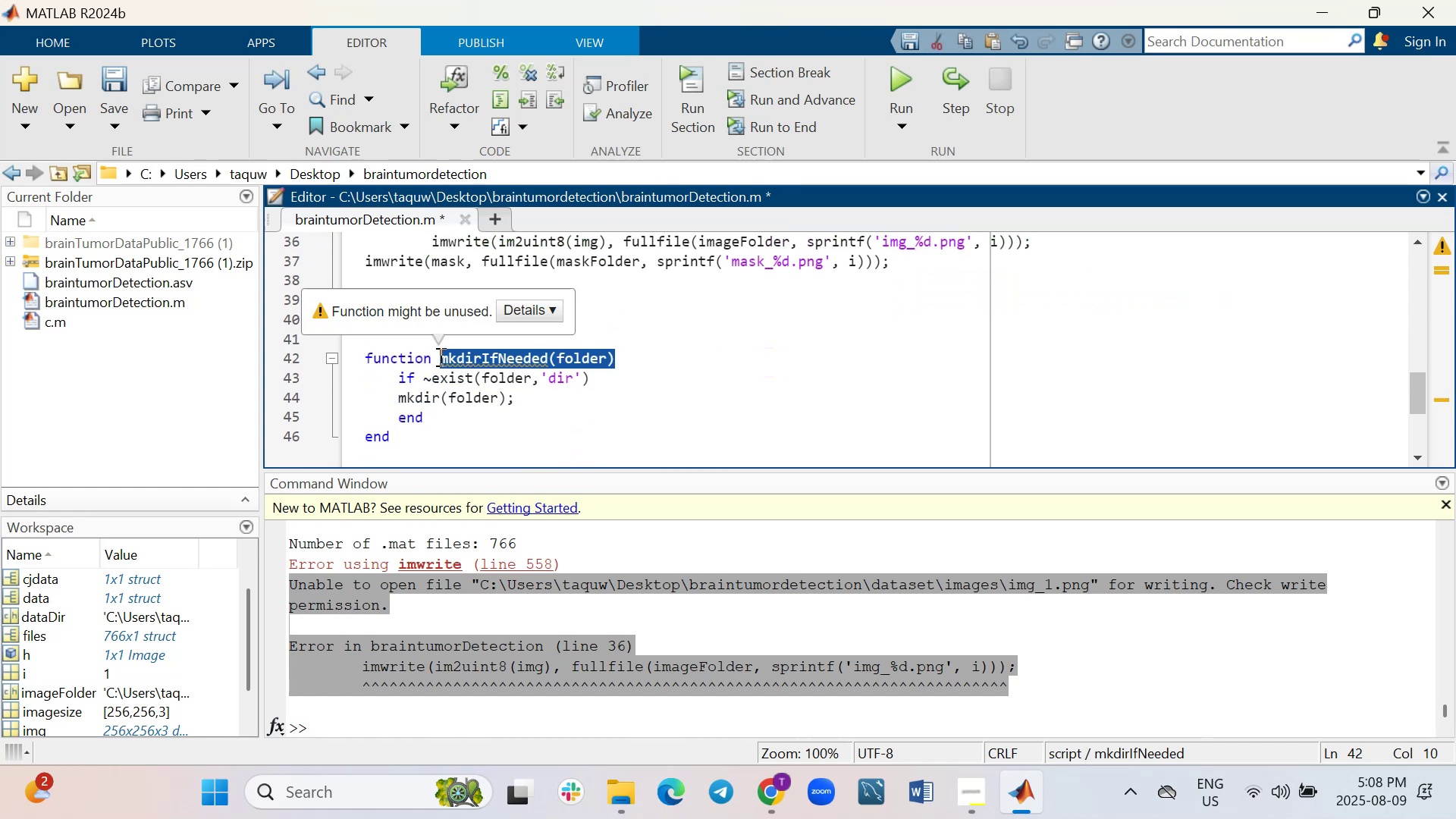 
key(Control+C)
 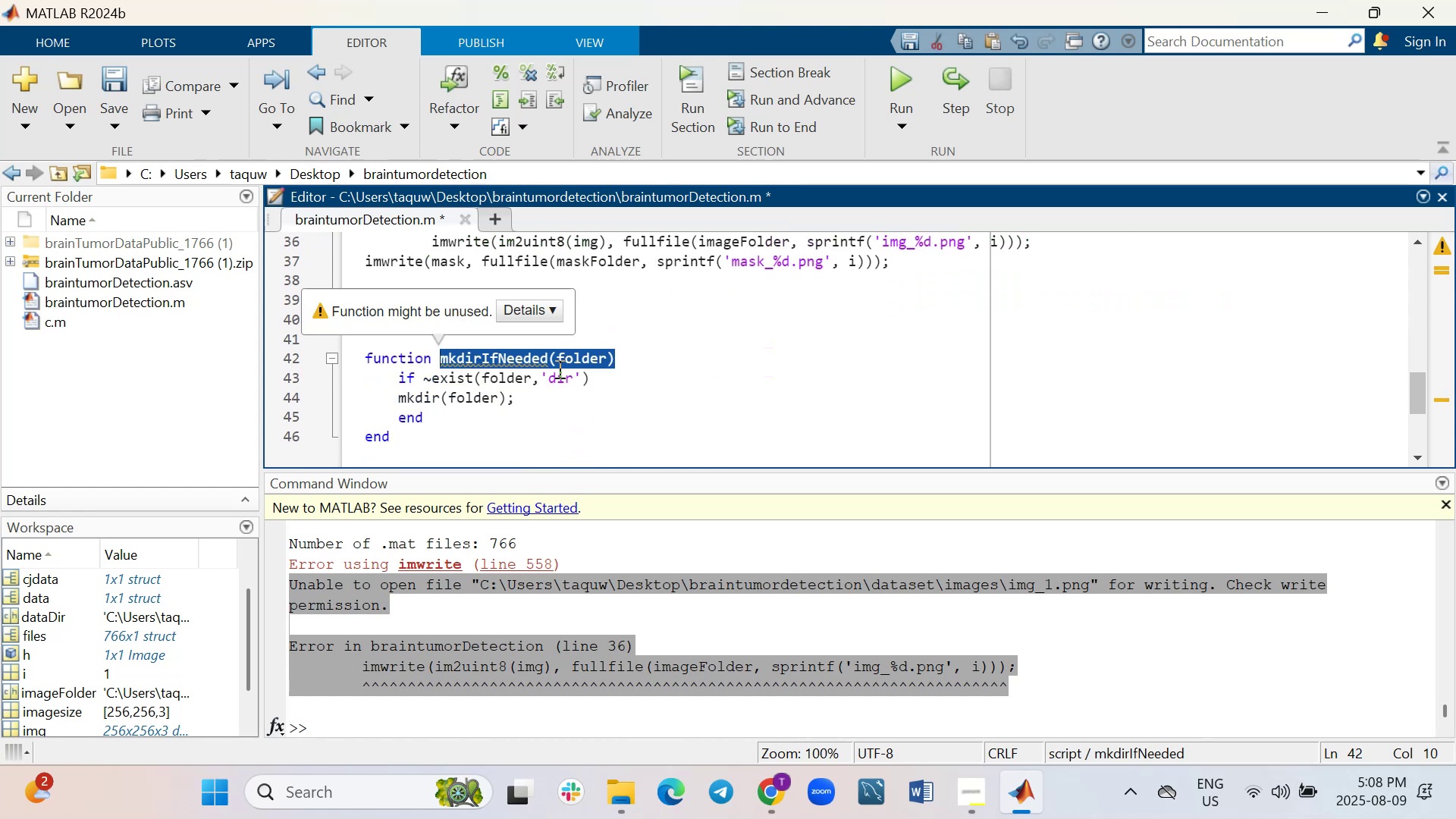 
scroll: coordinate [558, 369], scroll_direction: up, amount: 12.0
 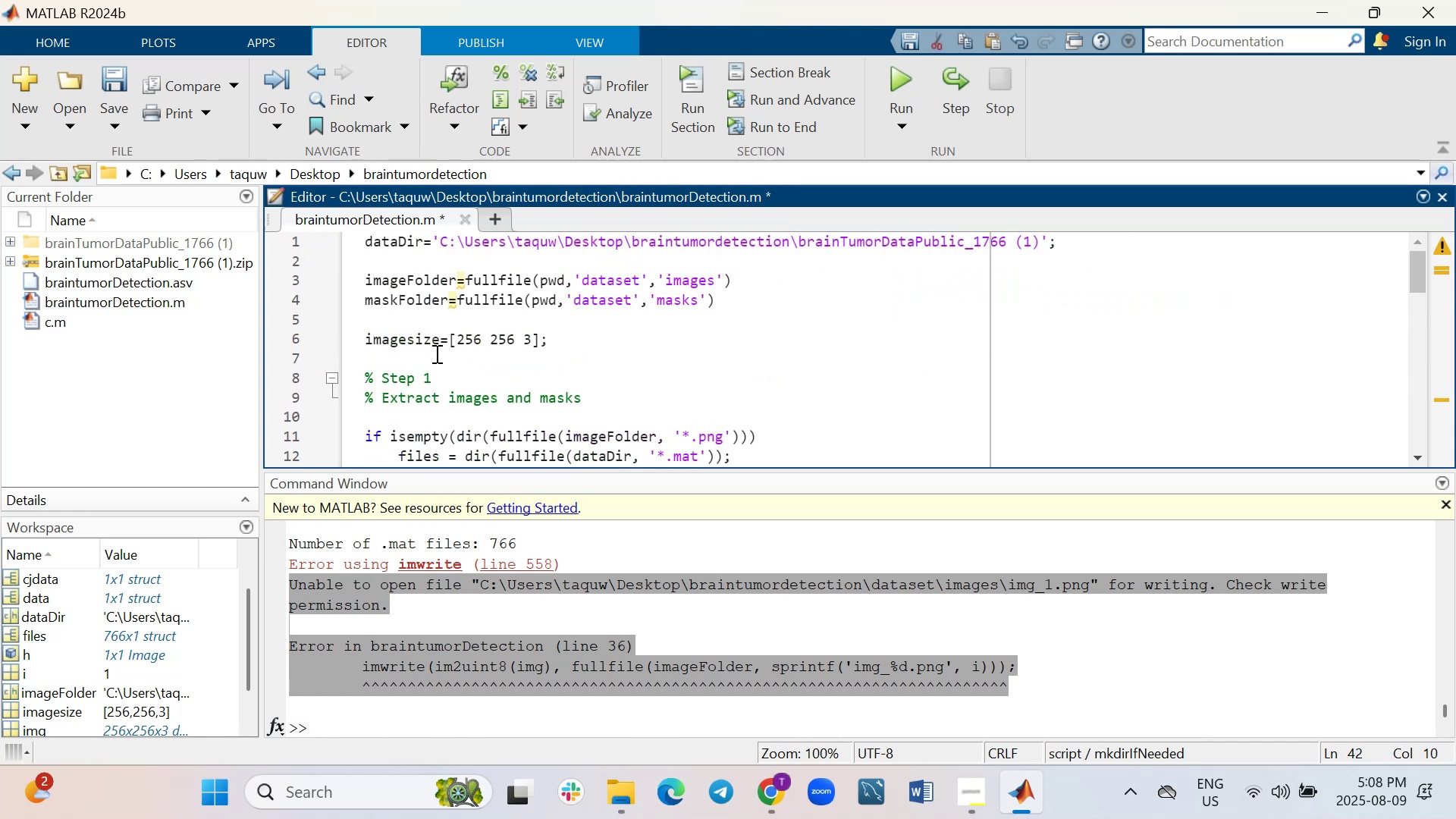 
left_click([438, 354])
 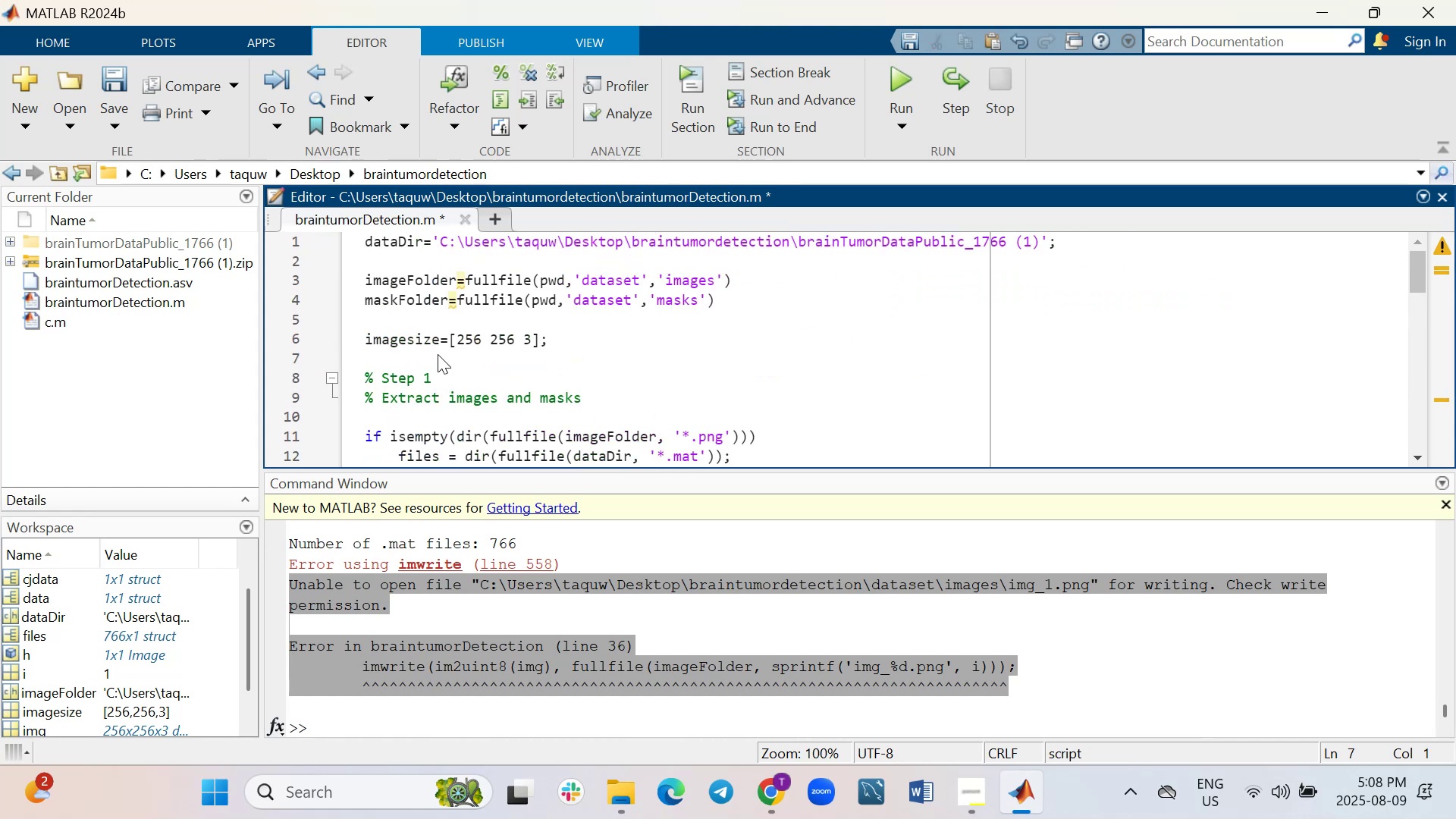 
key(Control+V)
 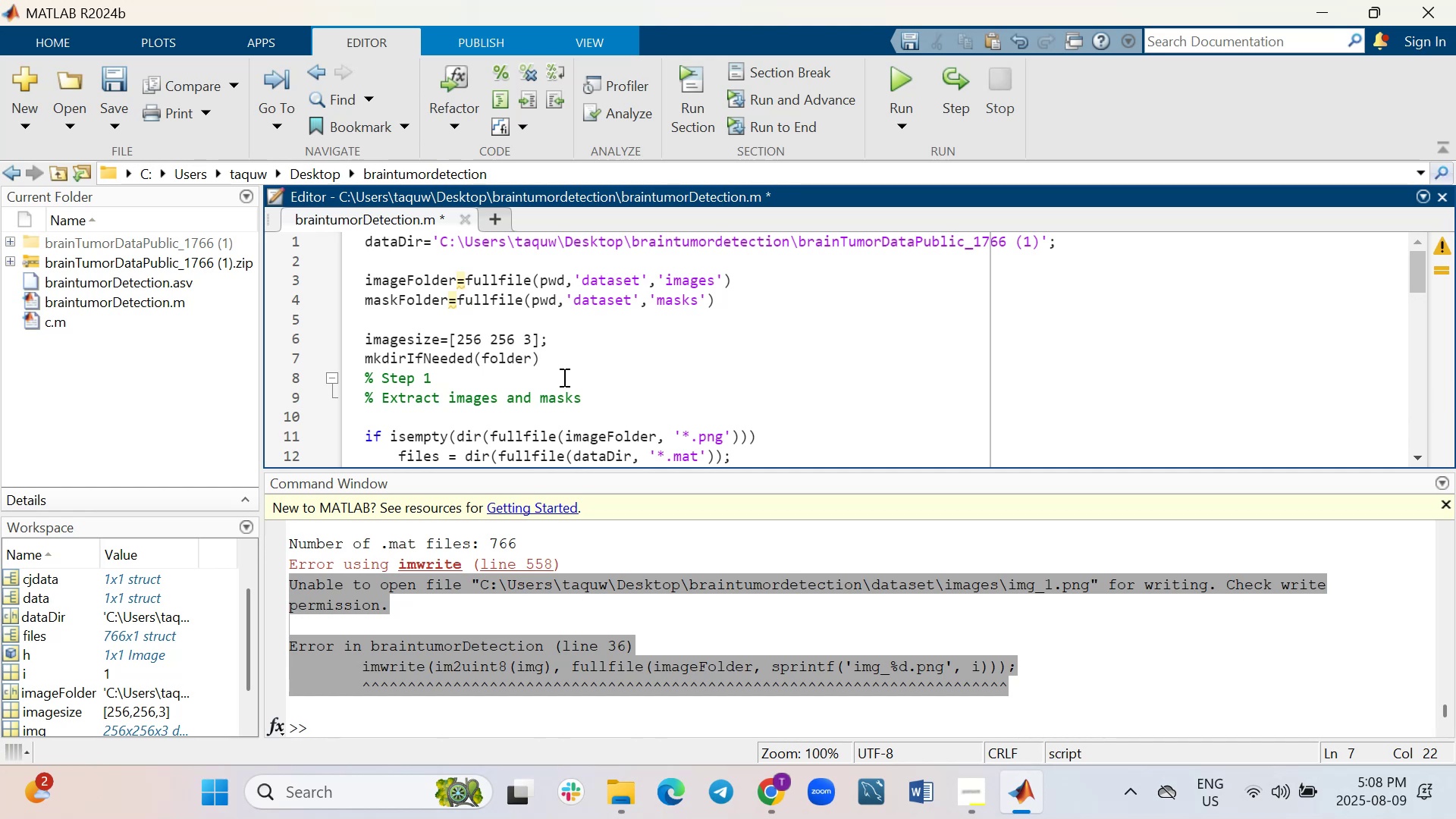 
key(Shift+ShiftRight)
 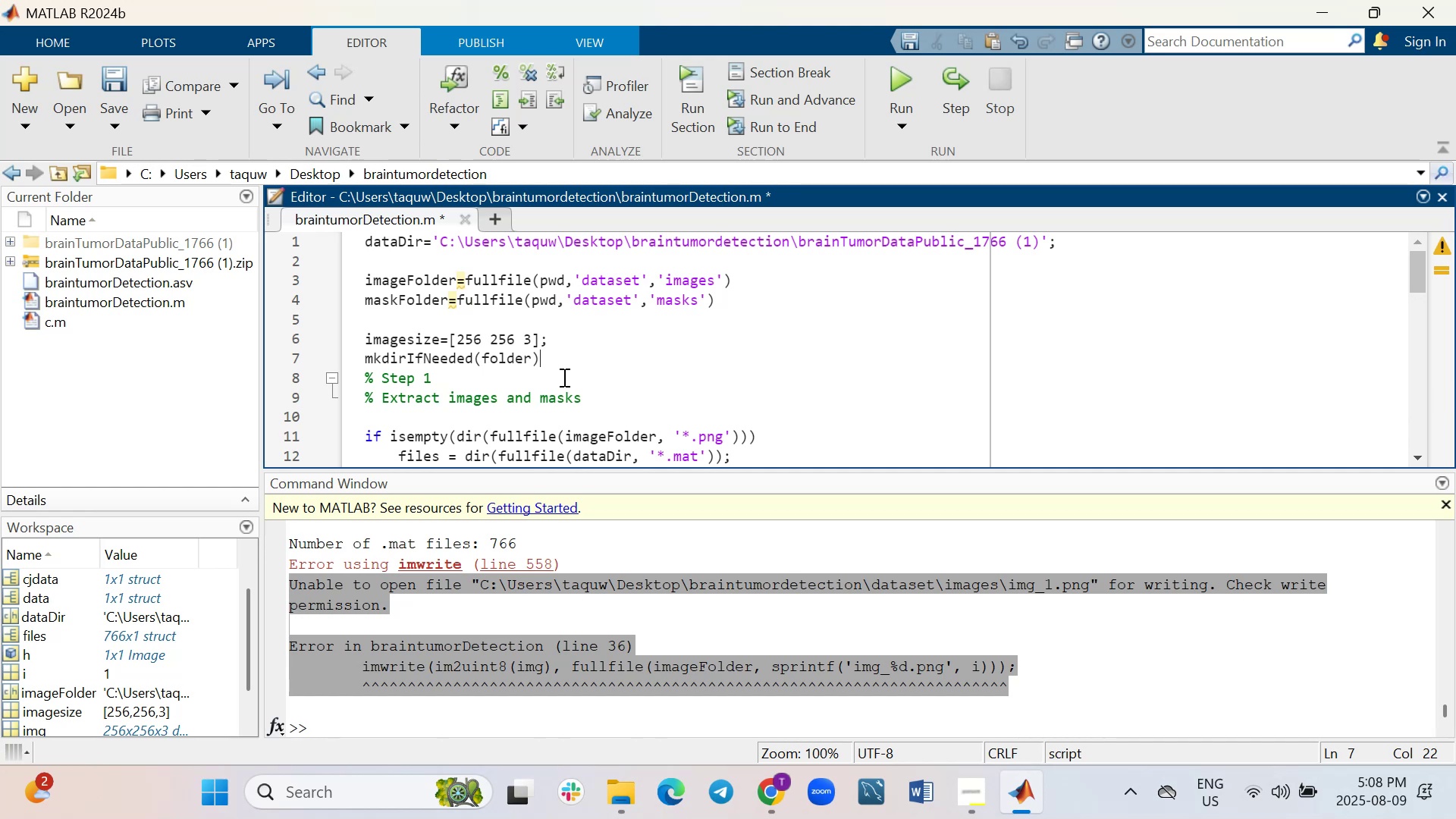 
key(Shift+Enter)
 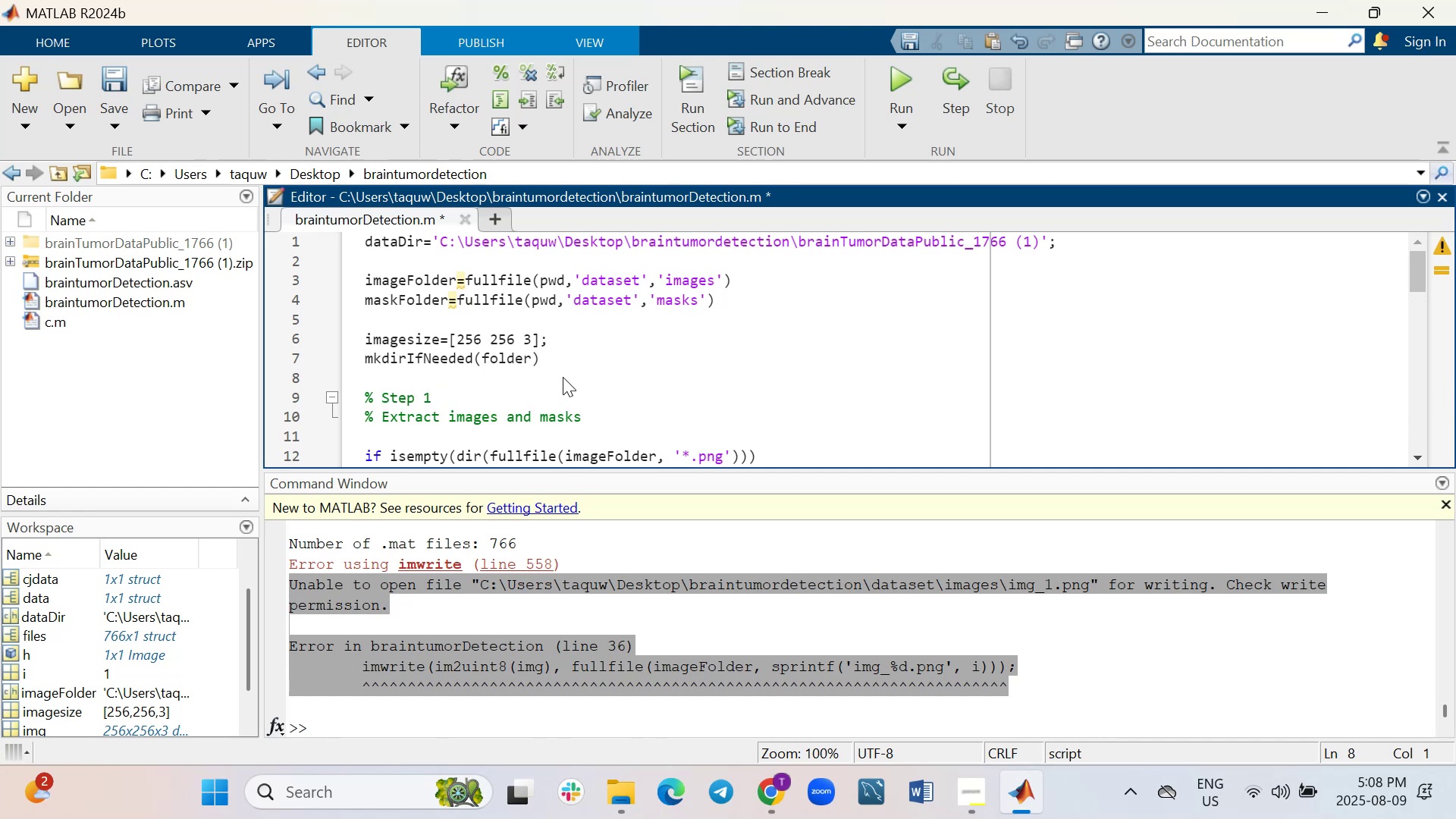 
key(Control+ControlLeft)
 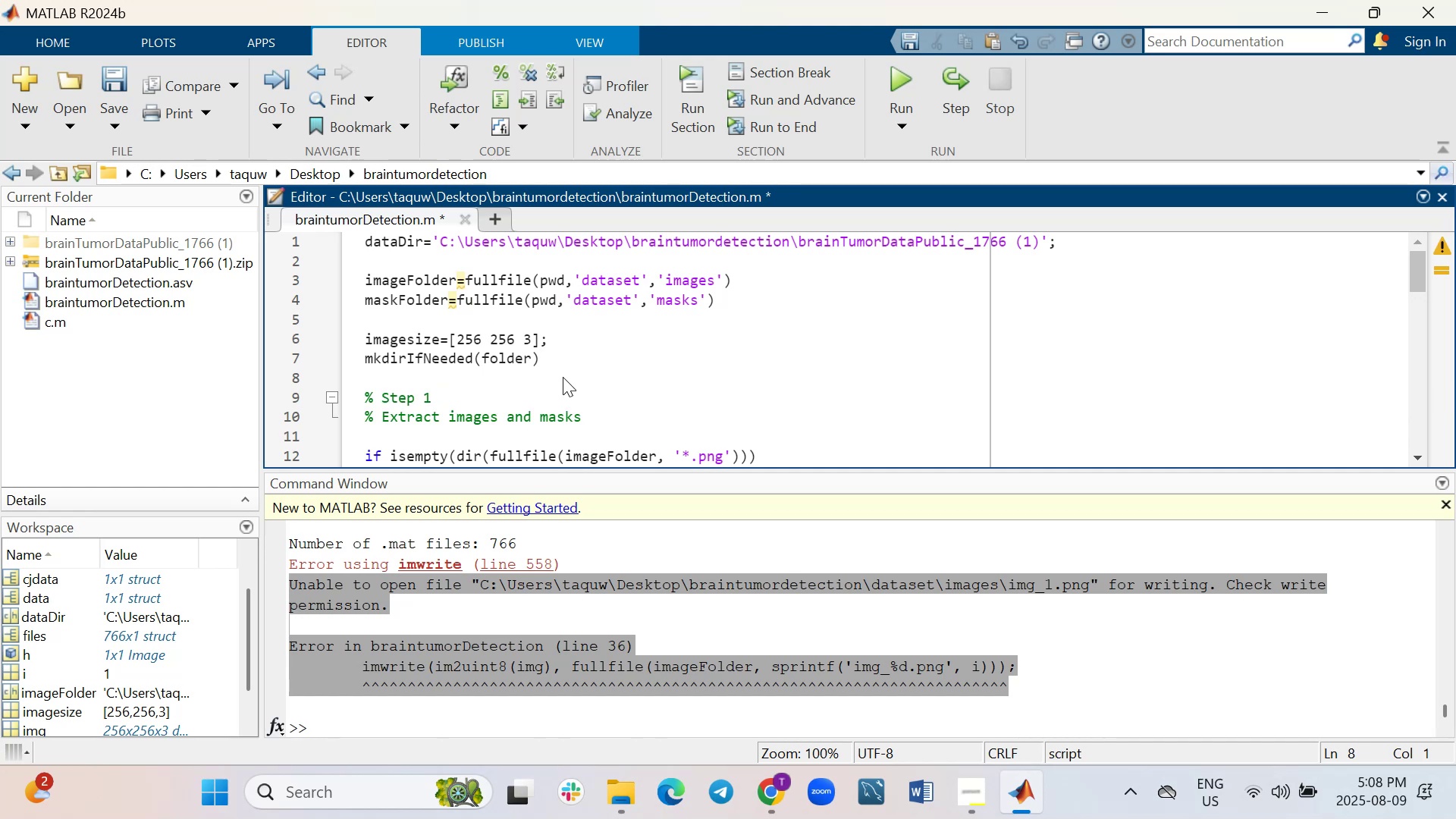 
key(Control+V)
 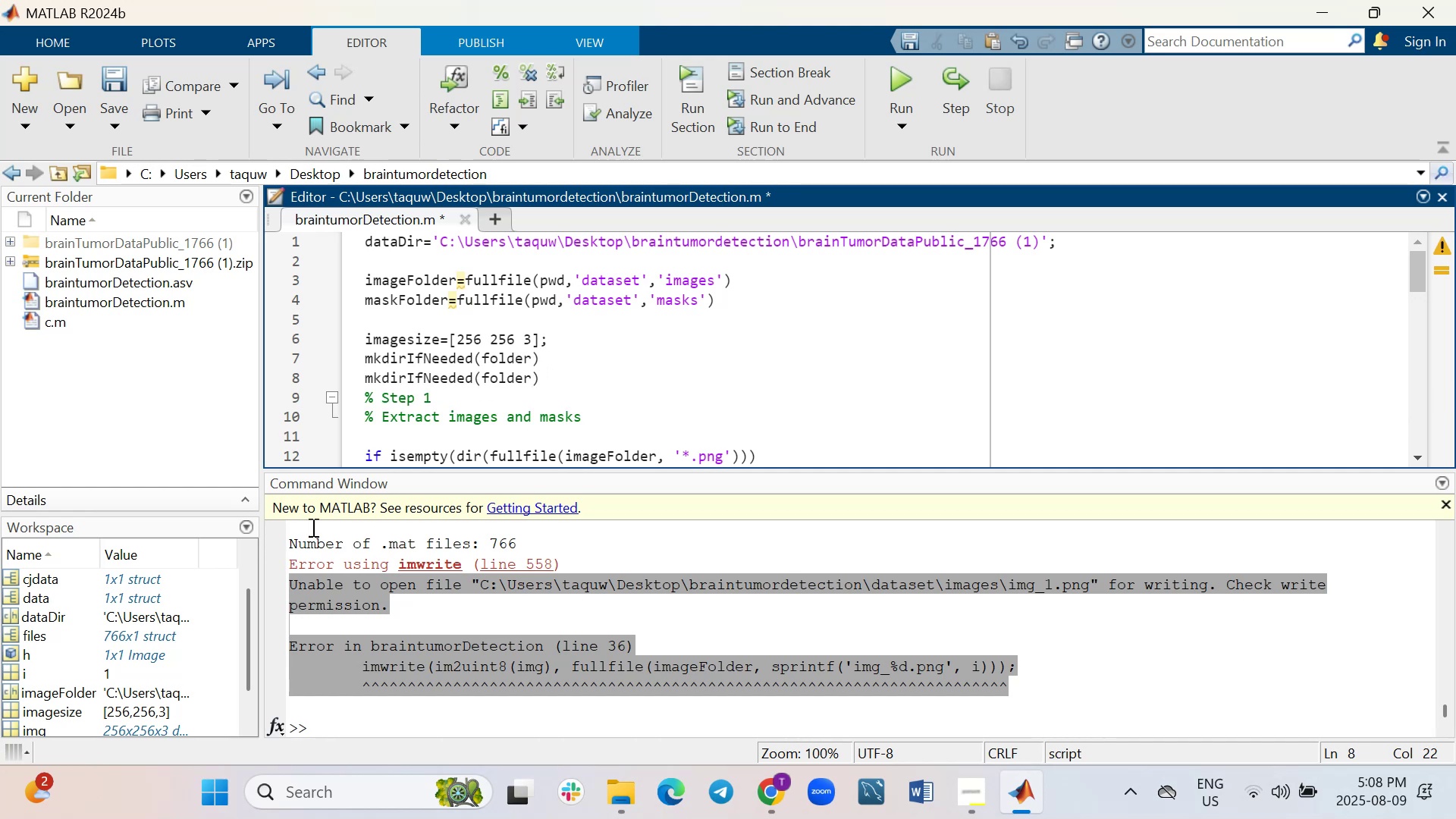 
scroll: coordinate [52, 658], scroll_direction: down, amount: 1.0
 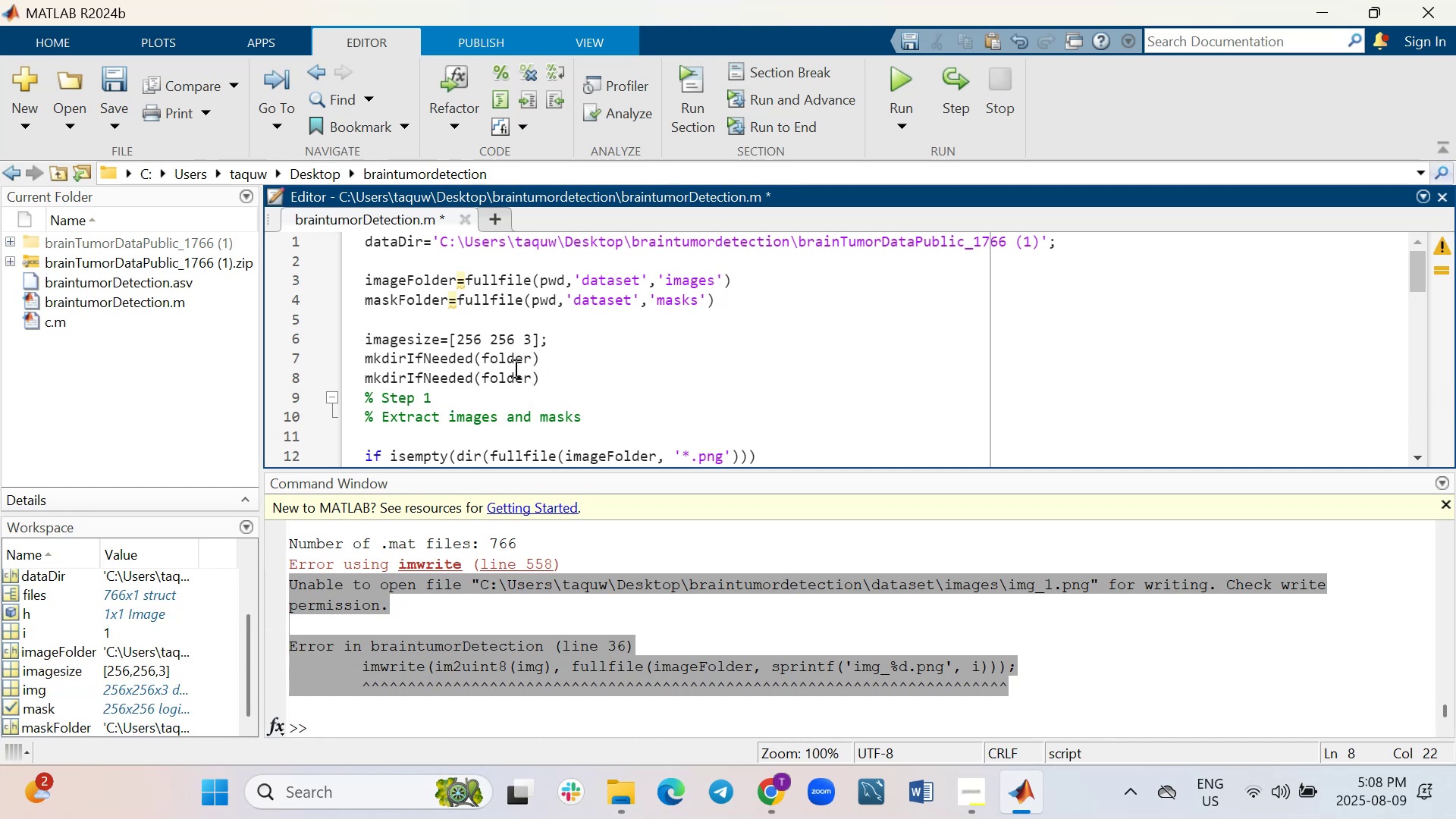 
left_click([529, 362])
 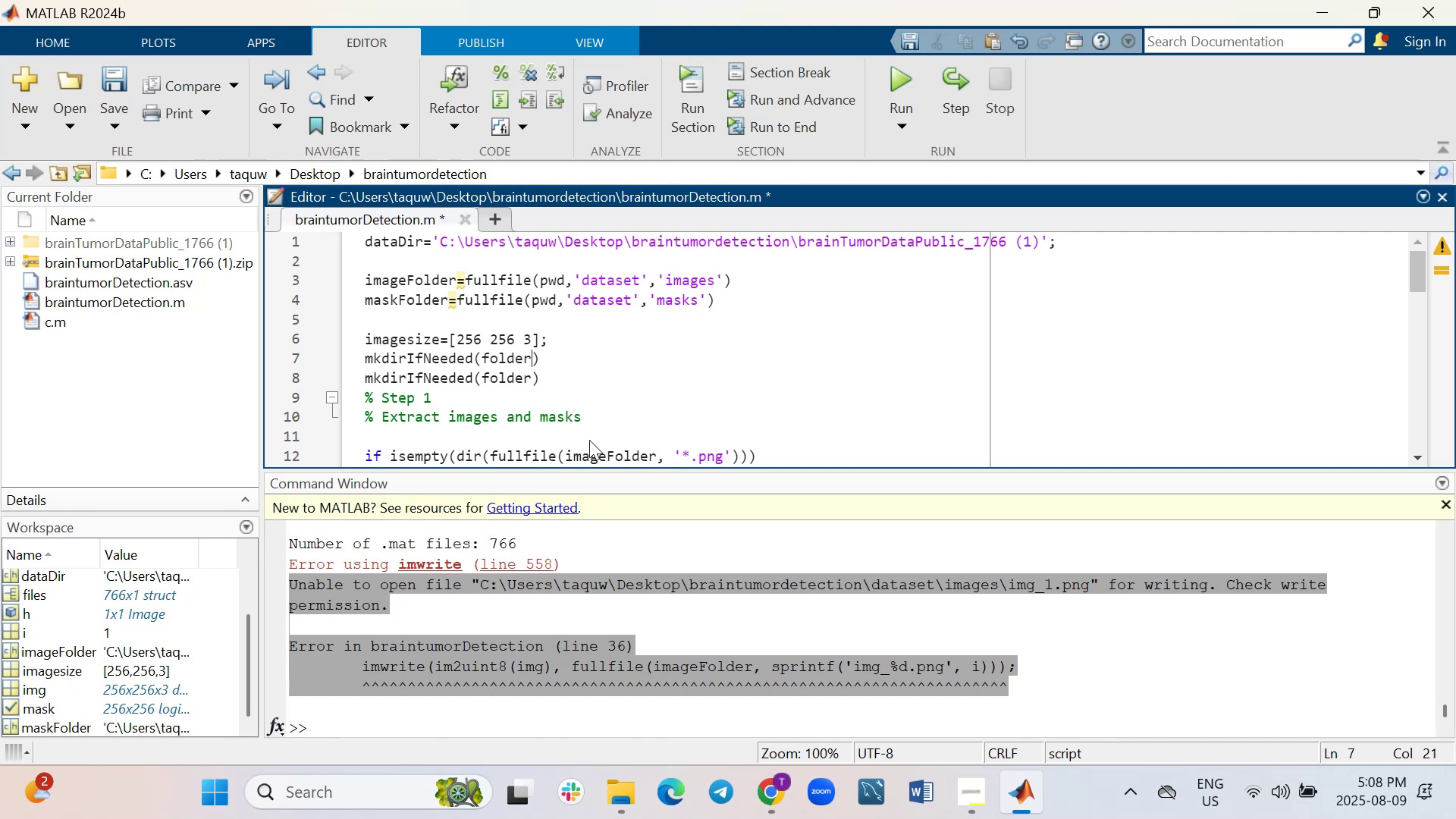 
key(Backspace)
key(Backspace)
key(Backspace)
key(Backspace)
key(Backspace)
key(Backspace)
type(imageFolder)
 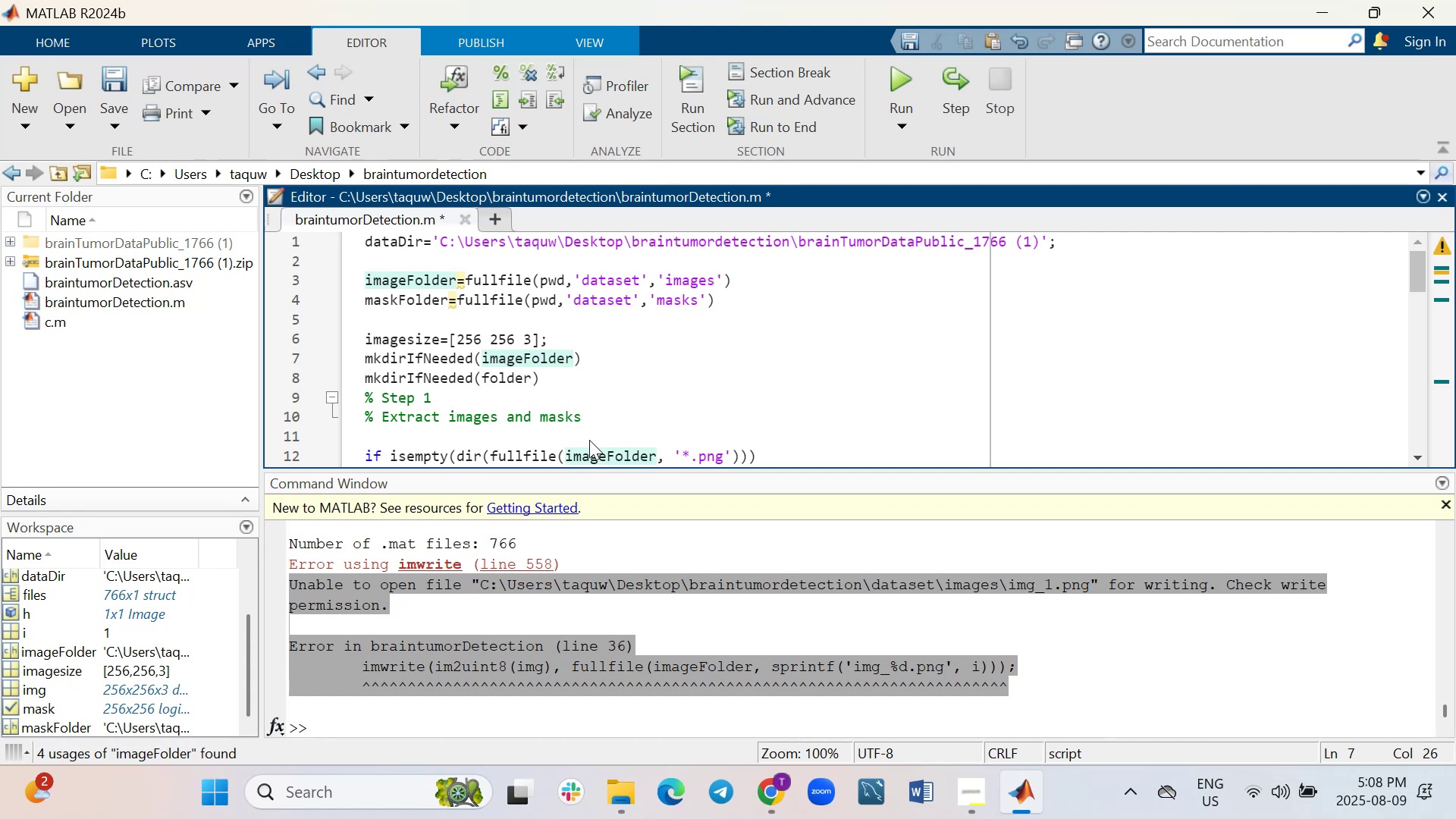 
key(ArrowRight)
 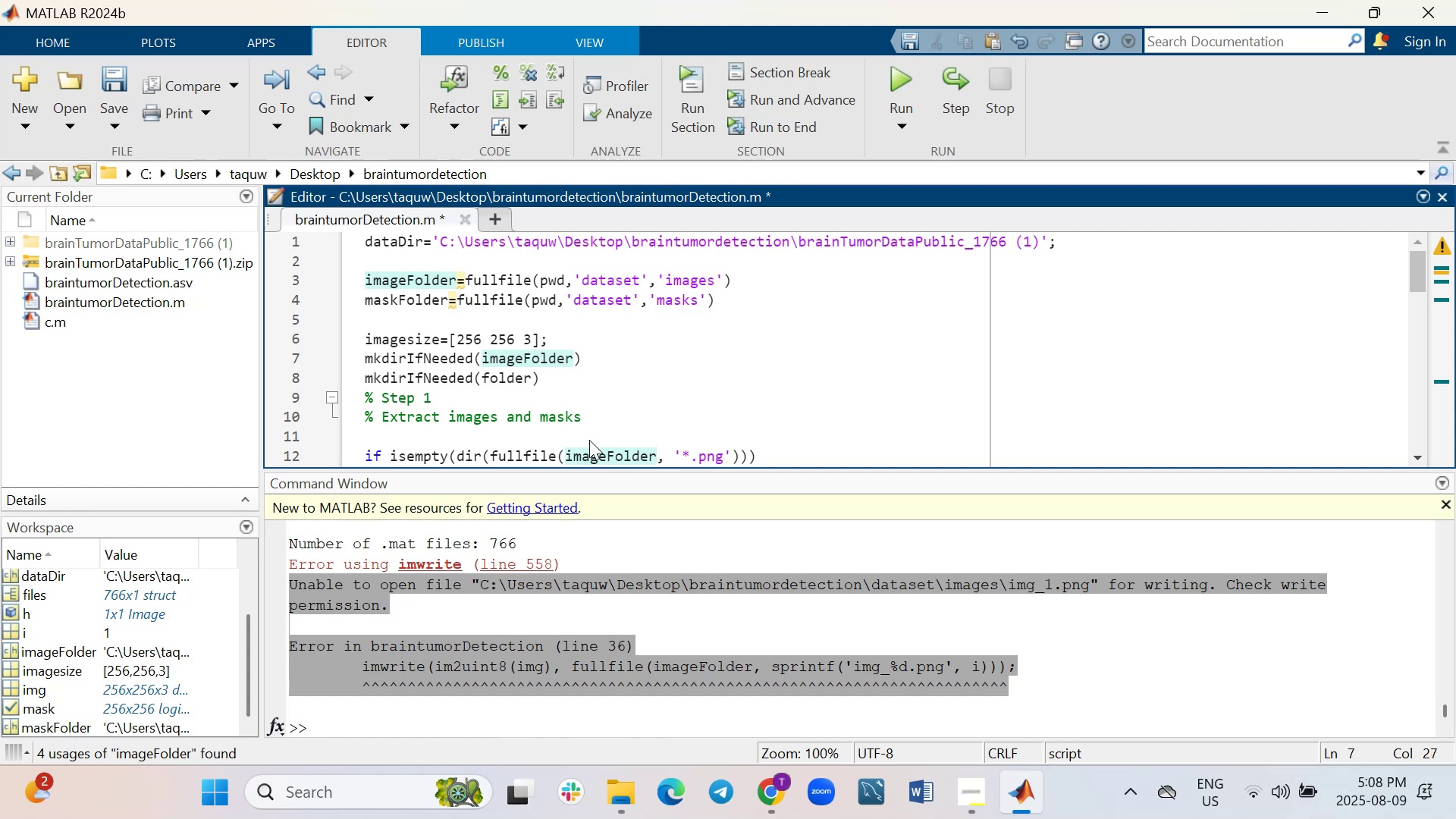 
key(Semicolon)
 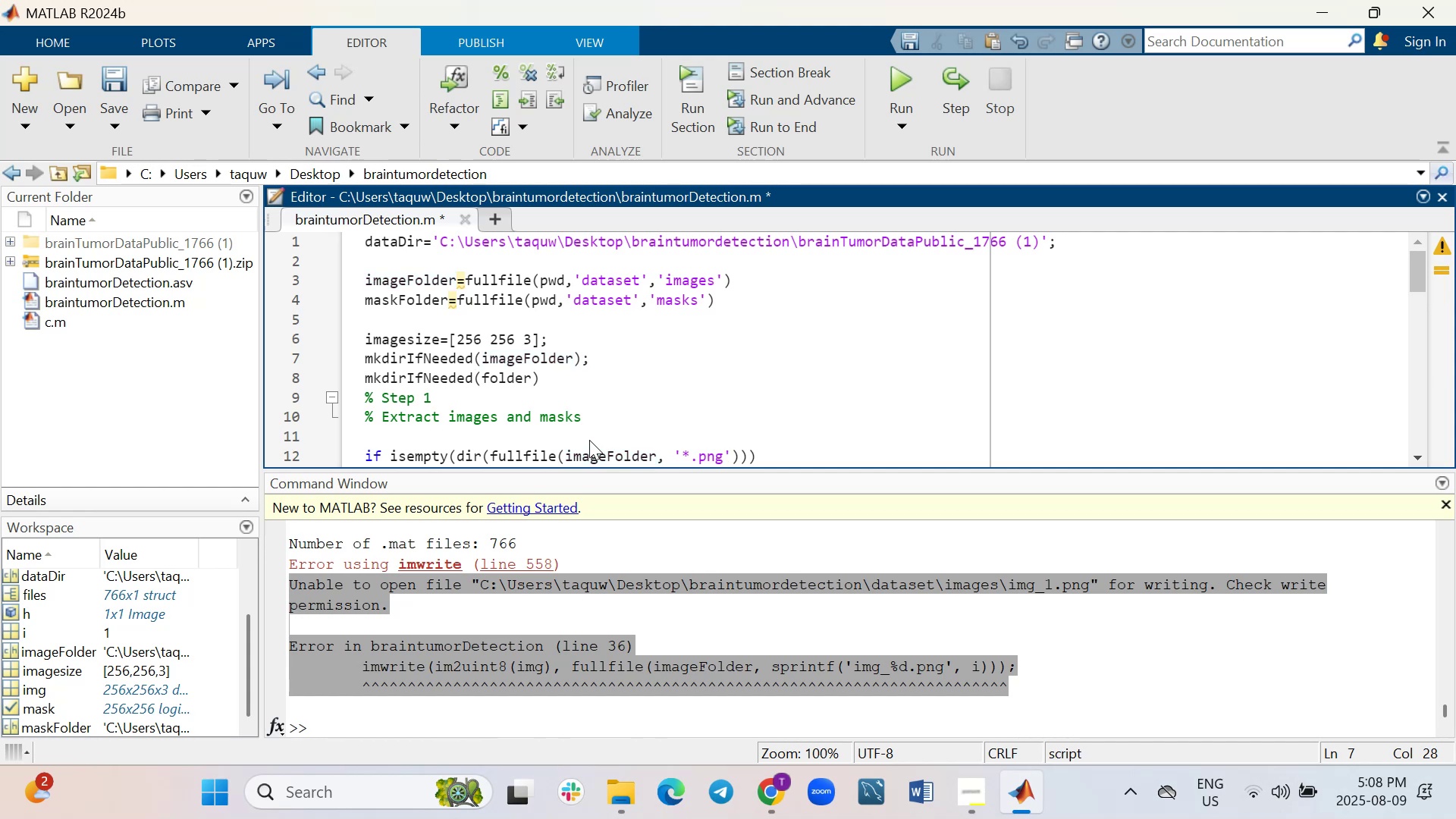 
key(ArrowDown)
 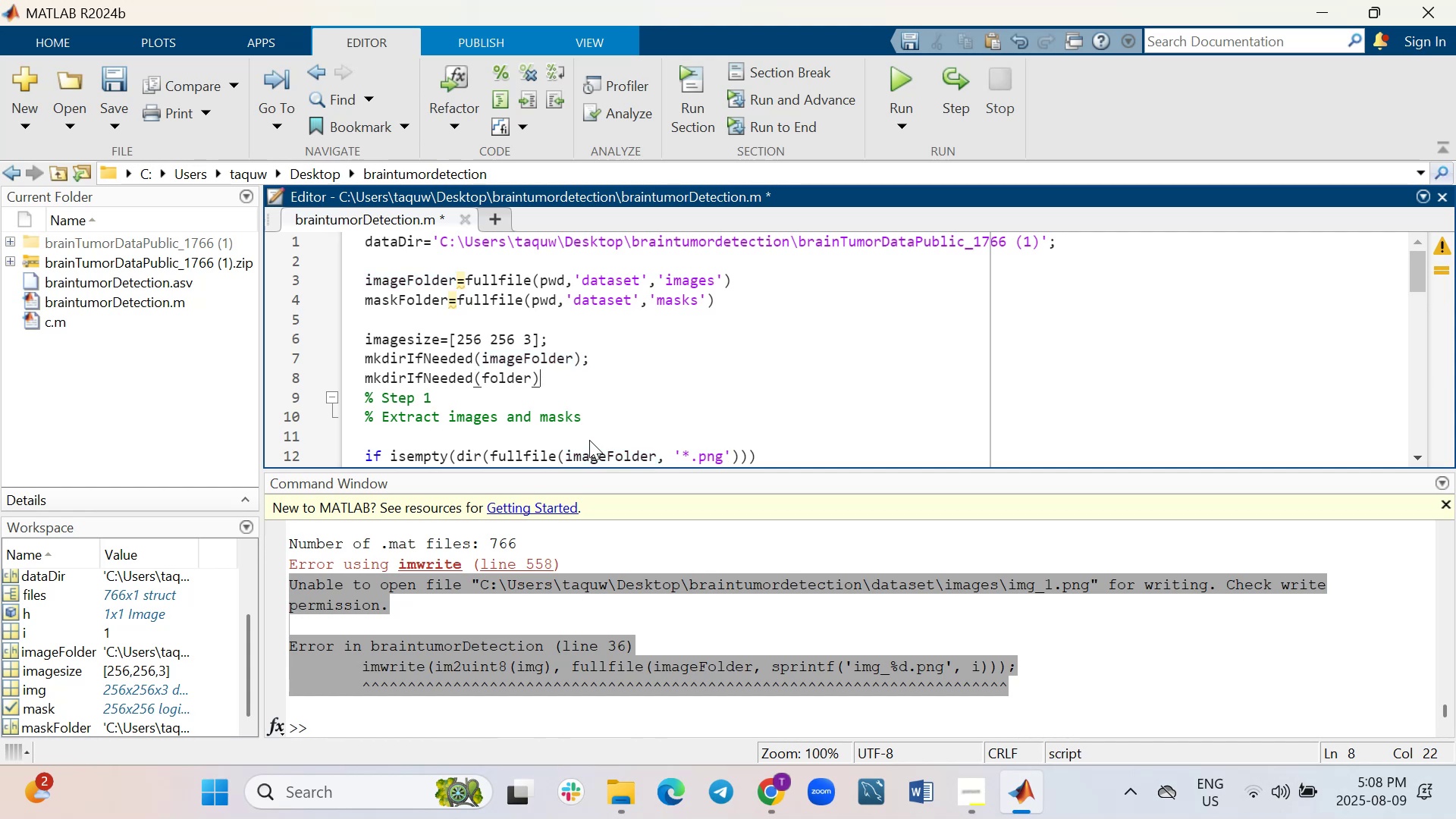 
key(ArrowLeft)
 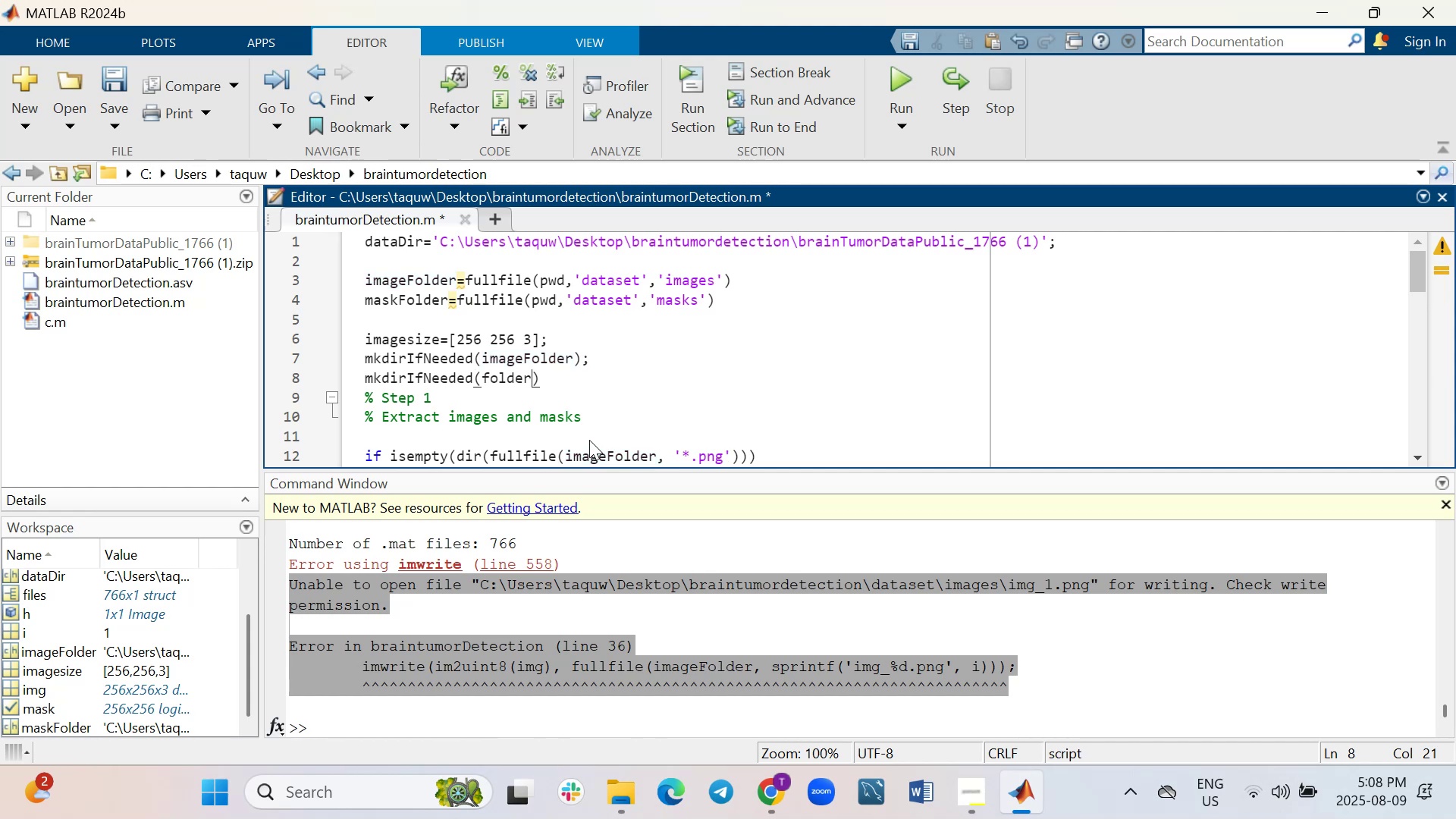 
key(ArrowLeft)
 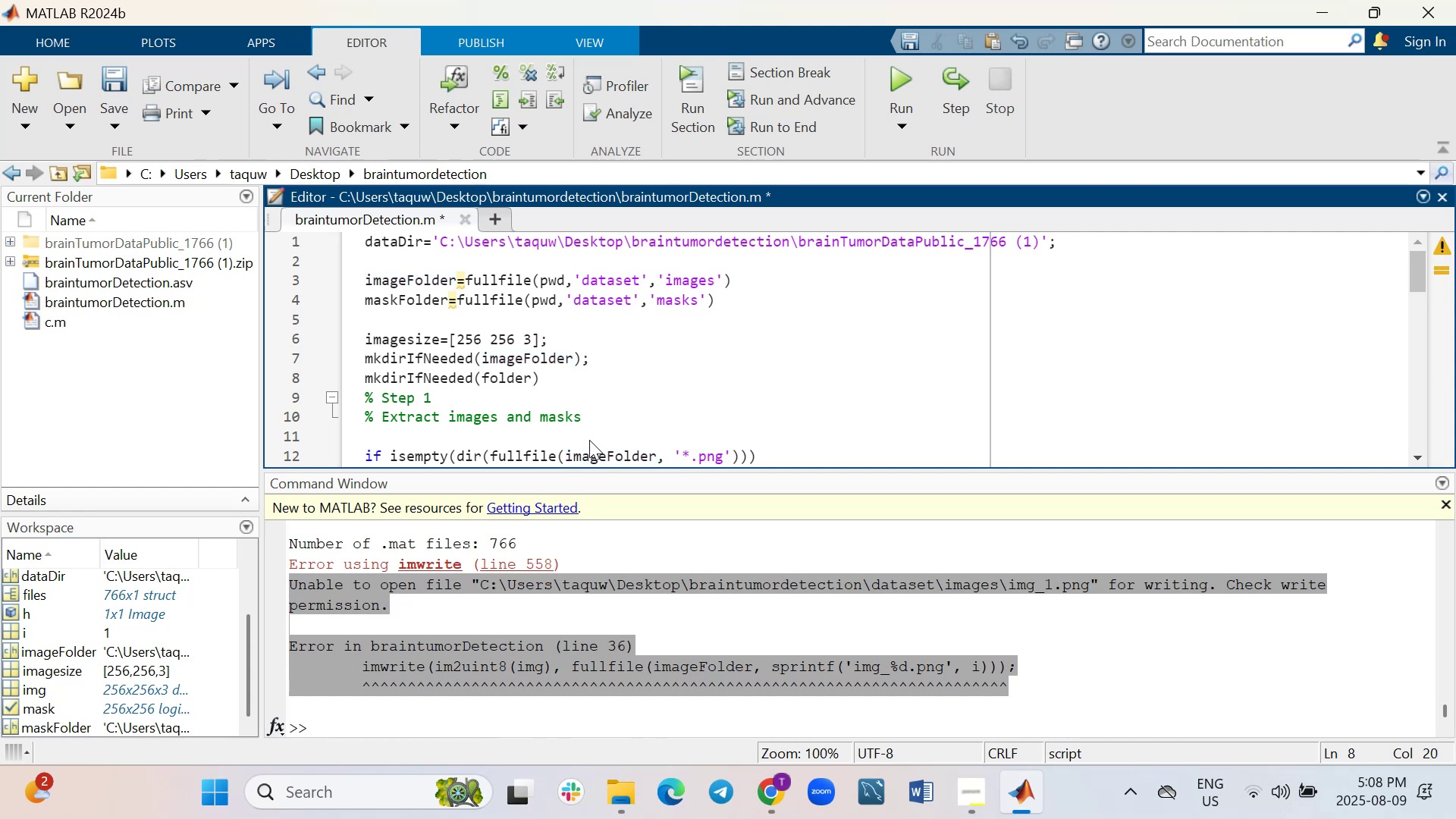 
key(ArrowRight)
 